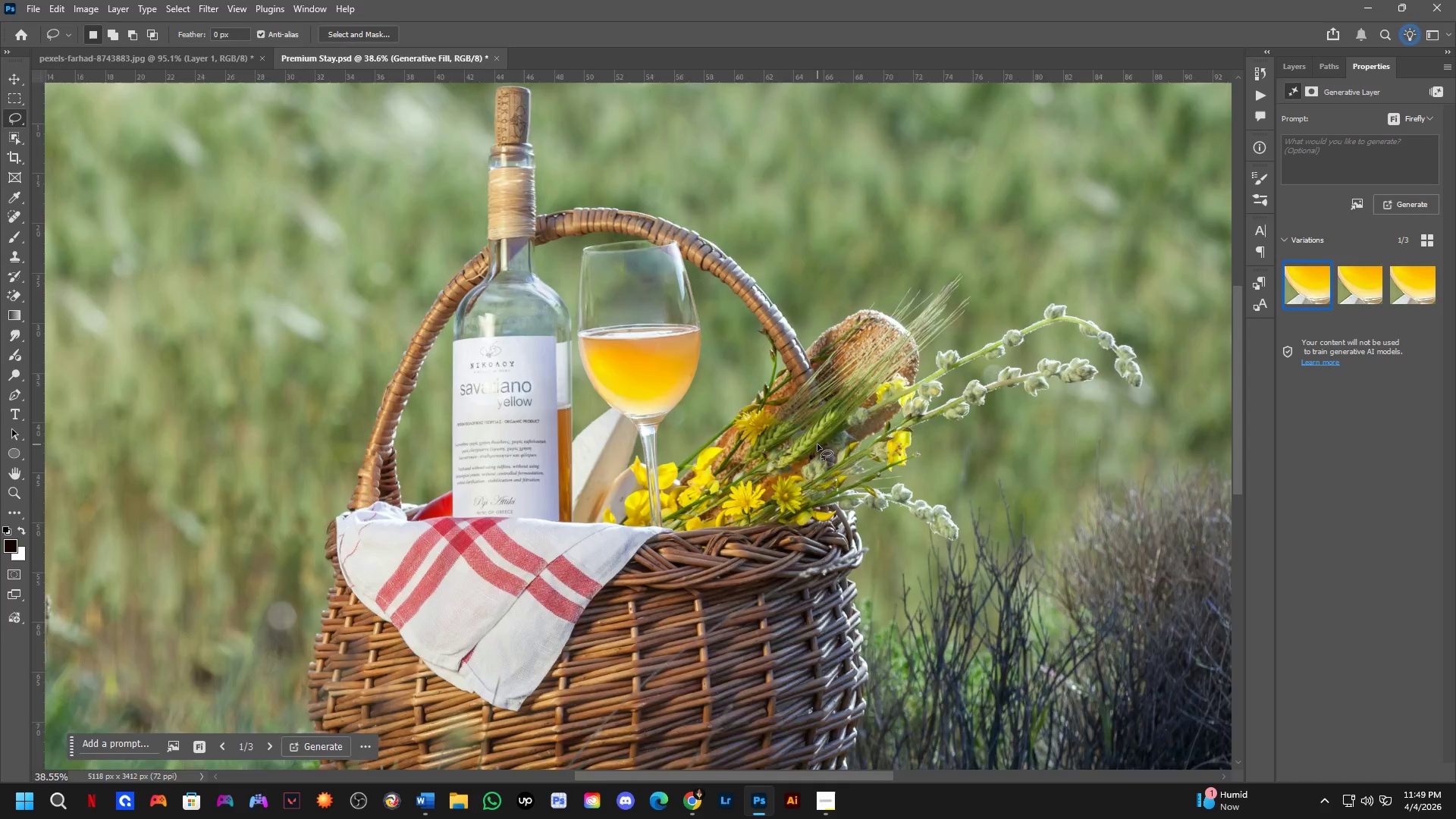 
scroll: coordinate [817, 444], scroll_direction: up, amount: 3.0
 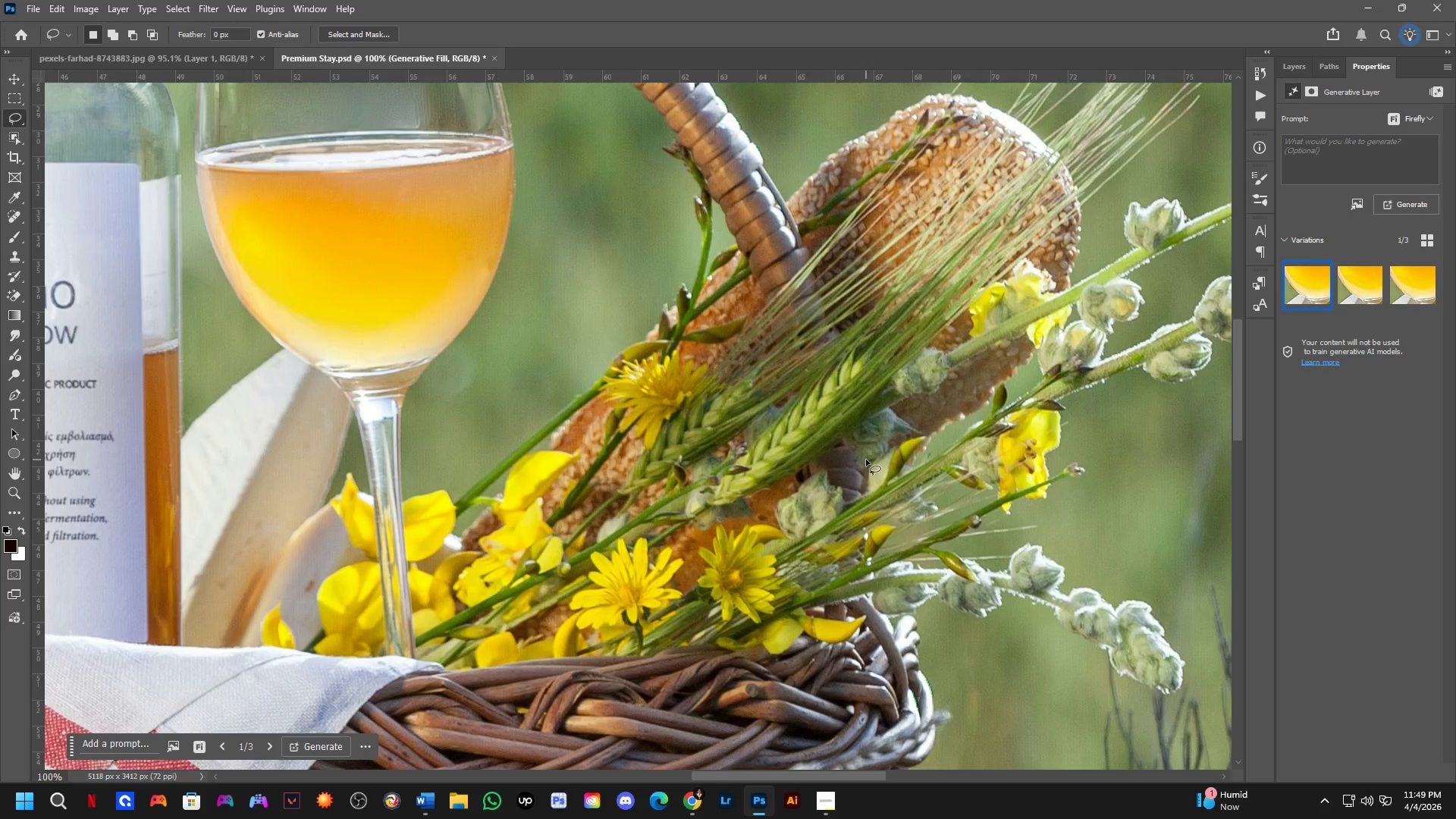 
hold_key(key=Space, duration=0.55)
 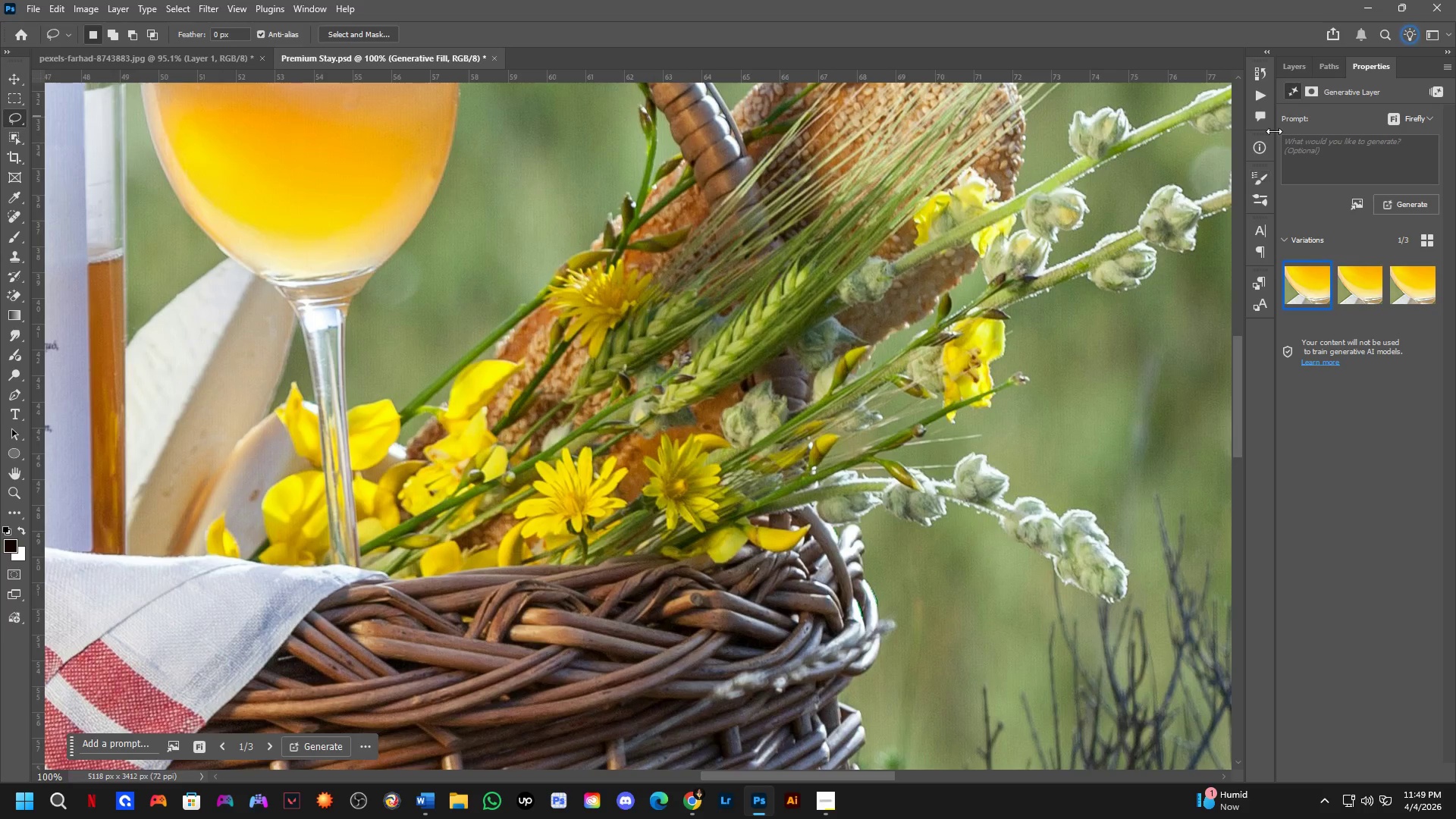 
left_click_drag(start_coordinate=[886, 480], to_coordinate=[830, 389])
 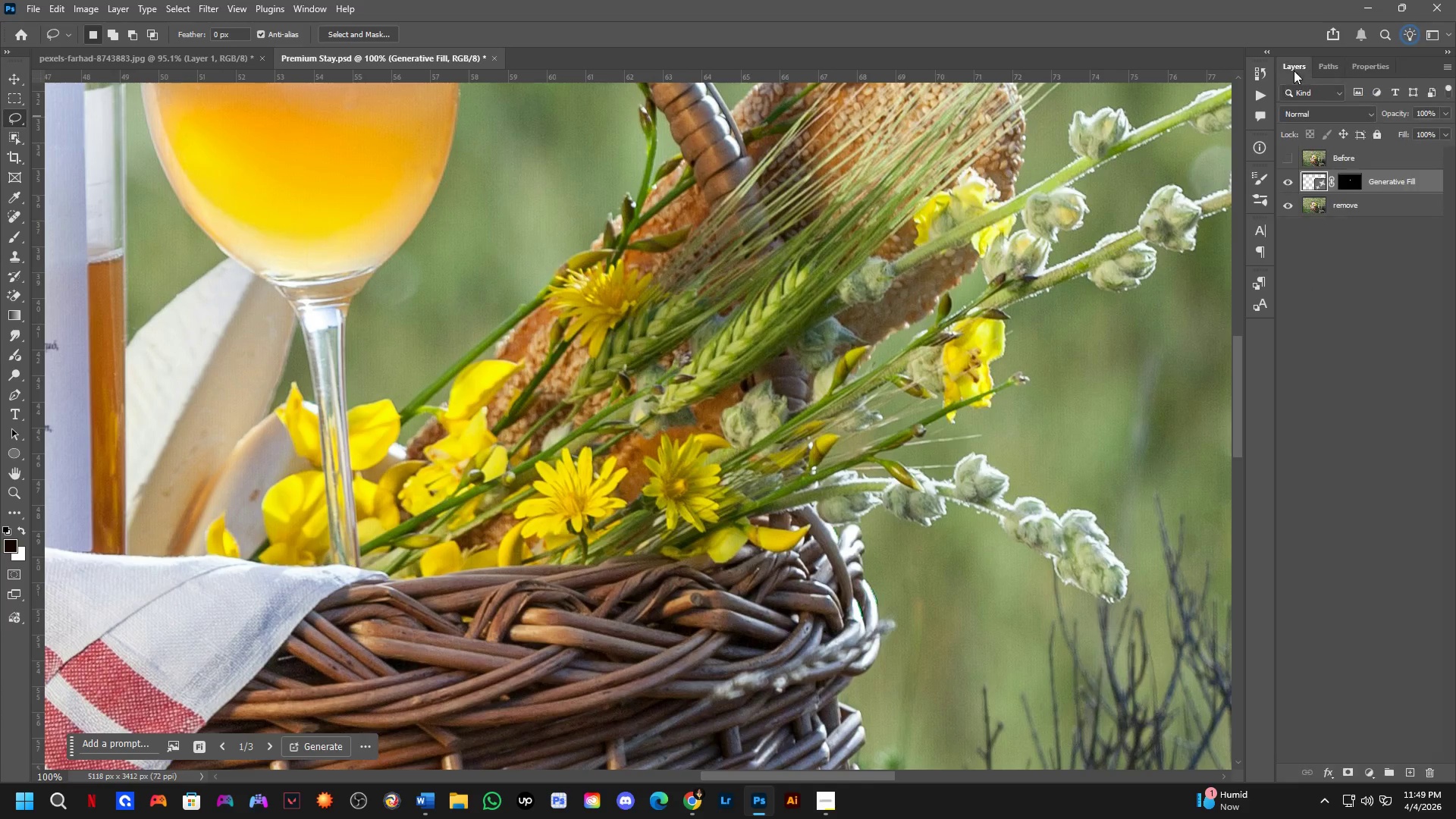 
key(Control+Shift+ShiftLeft)
 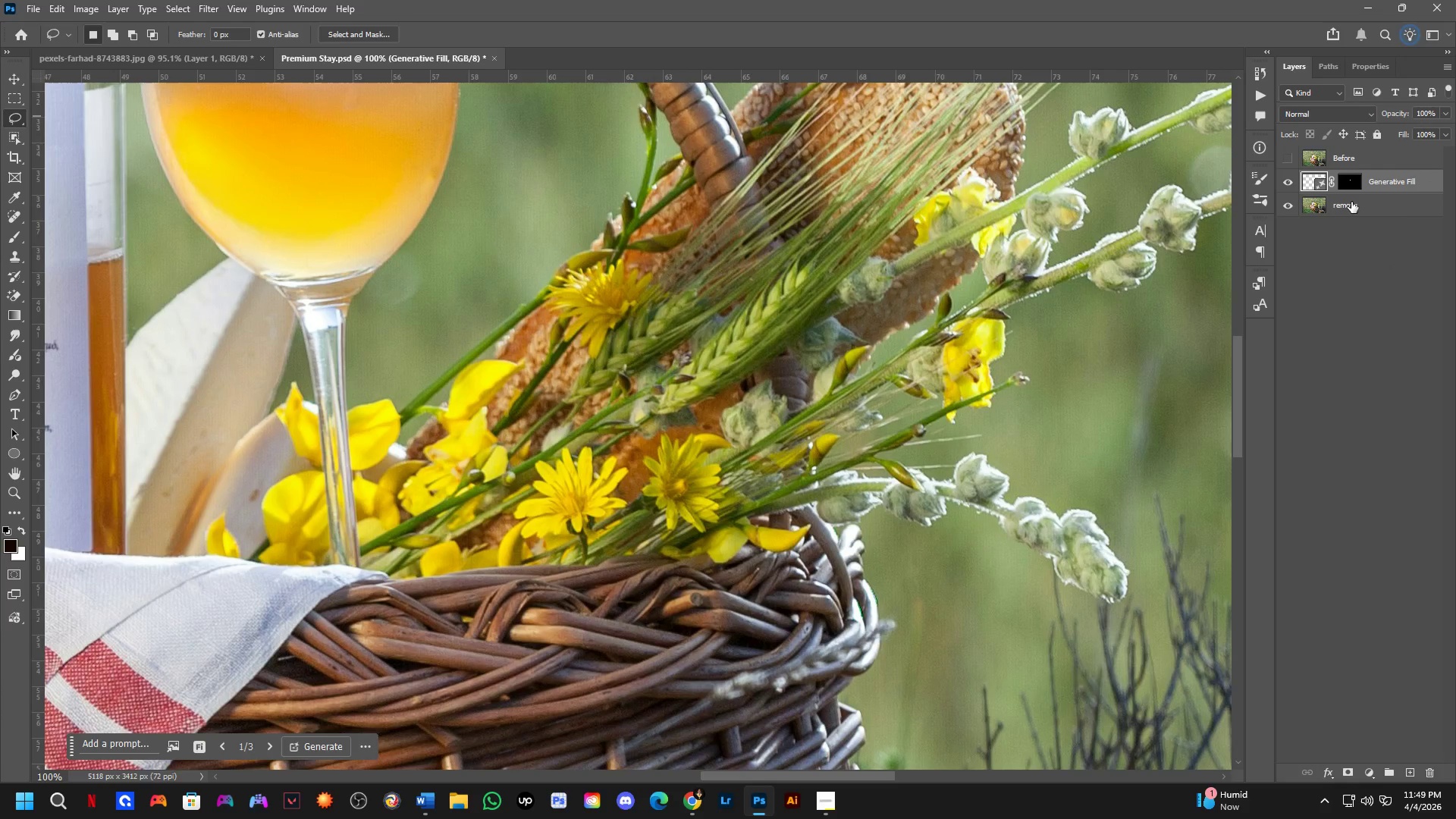 
left_click([1351, 199])
 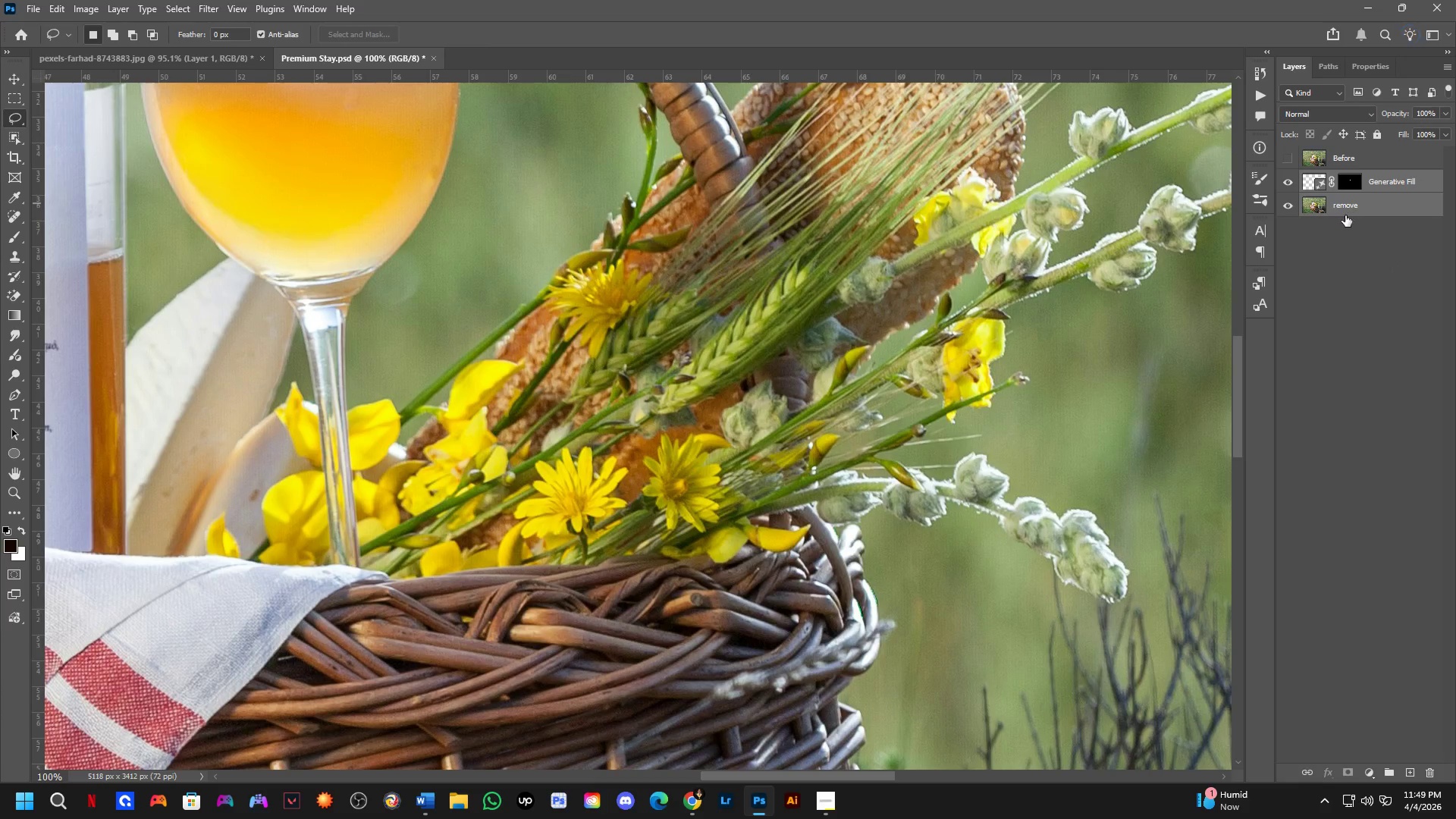 
key(Control+E)
 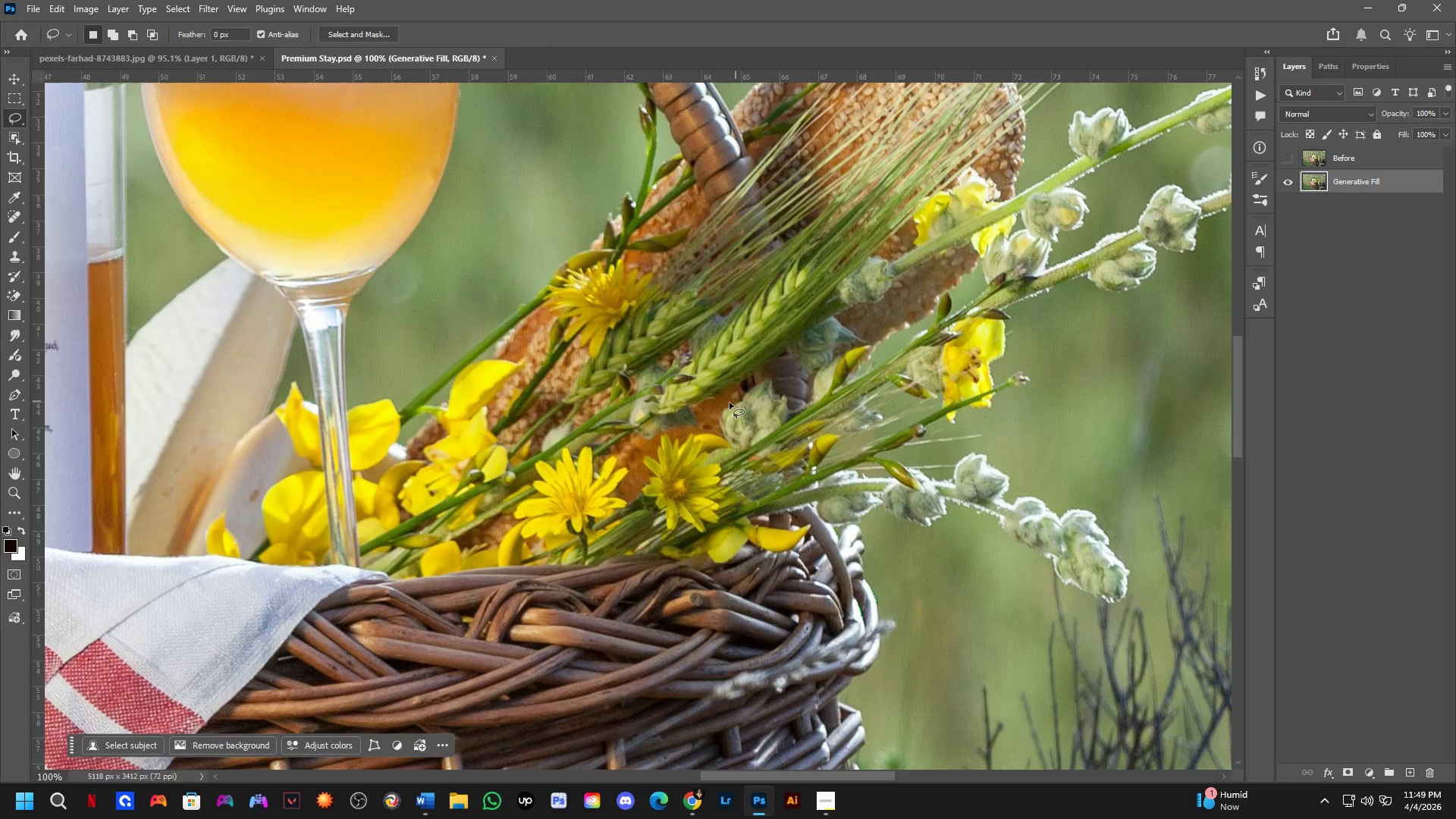 
hold_key(key=Space, duration=0.55)
 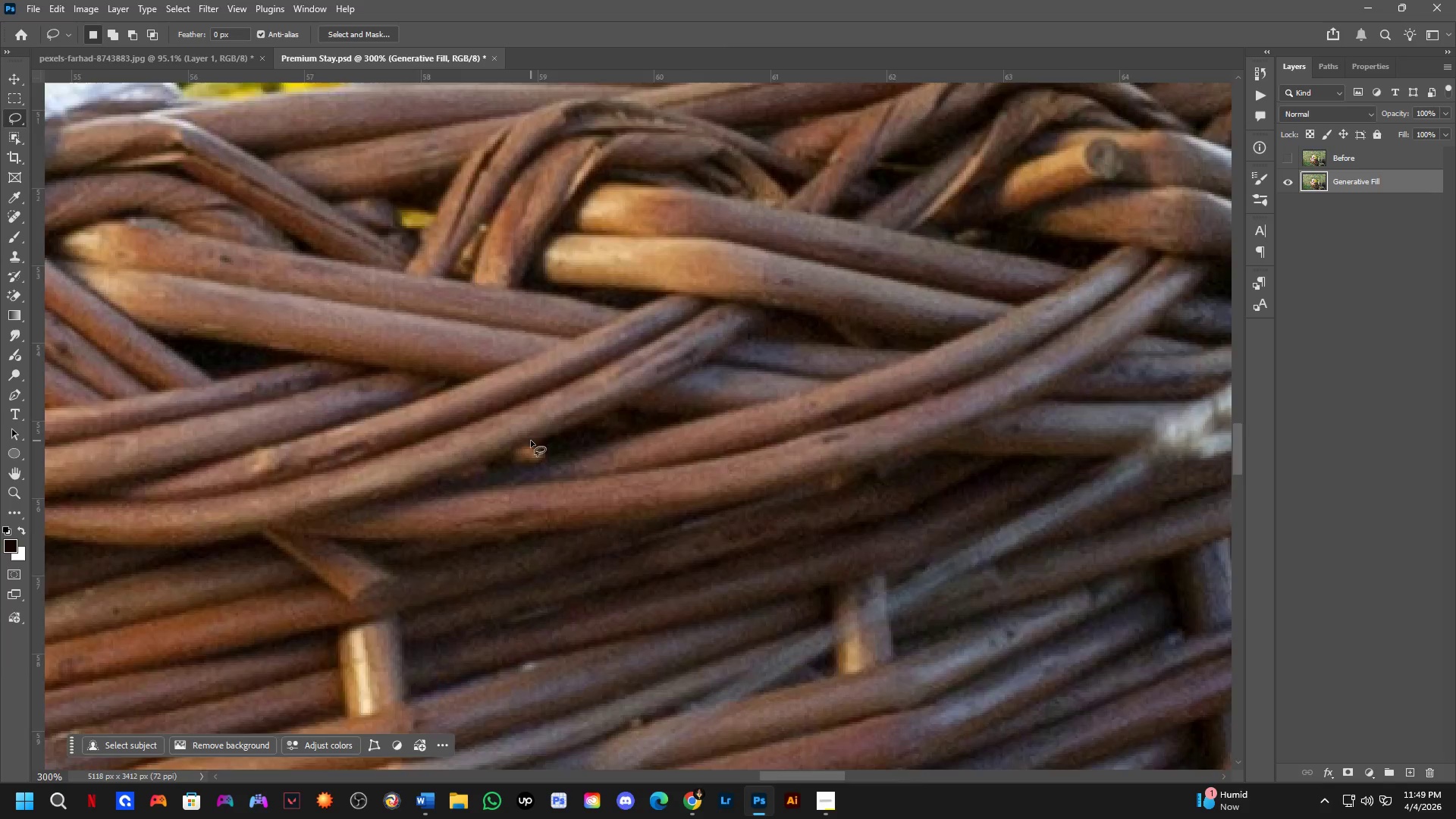 
left_click_drag(start_coordinate=[737, 493], to_coordinate=[762, 240])
 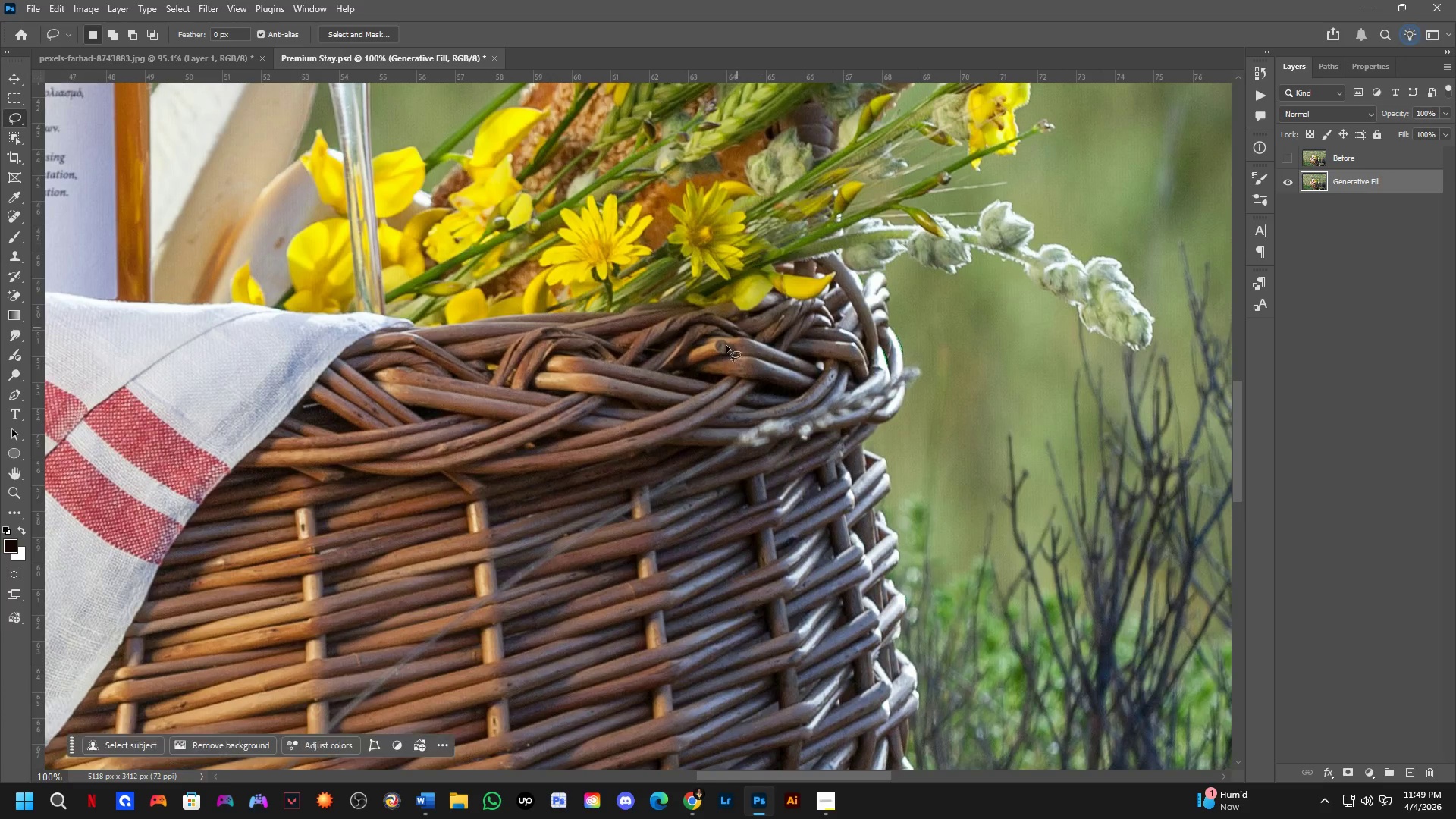 
key(Shift+ShiftLeft)
 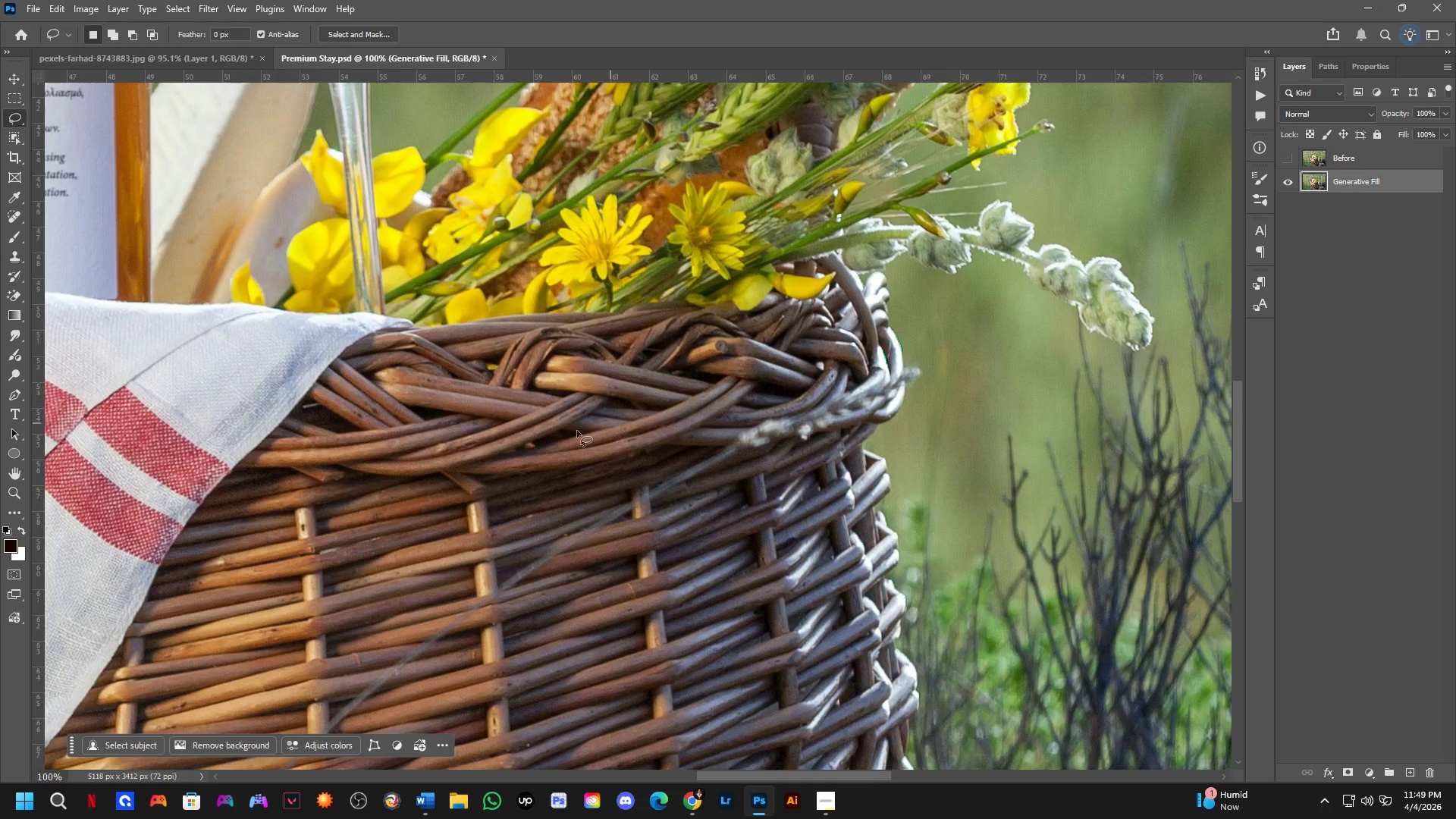 
key(Shift+ShiftLeft)
 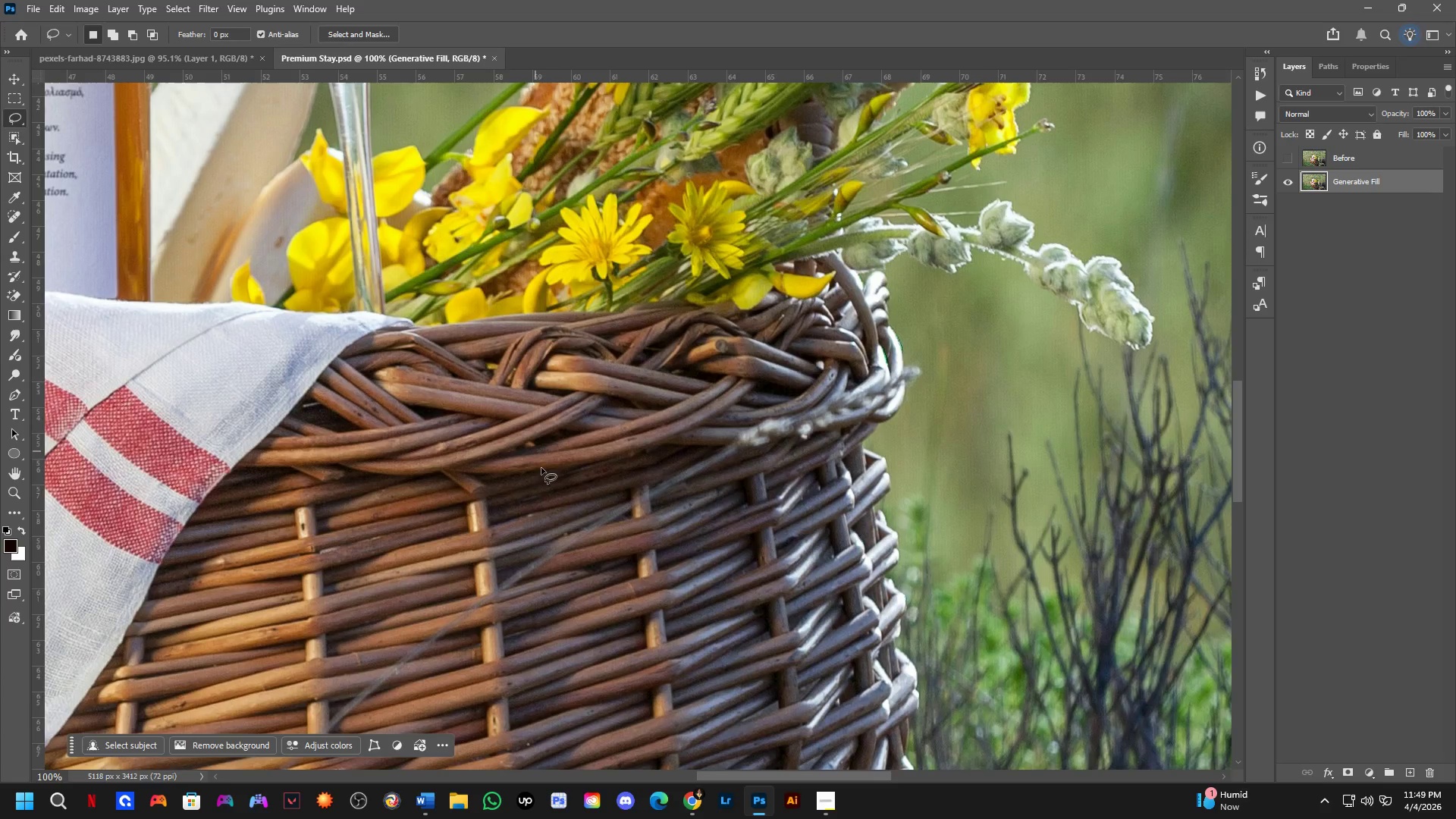 
hold_key(key=Space, duration=0.59)
 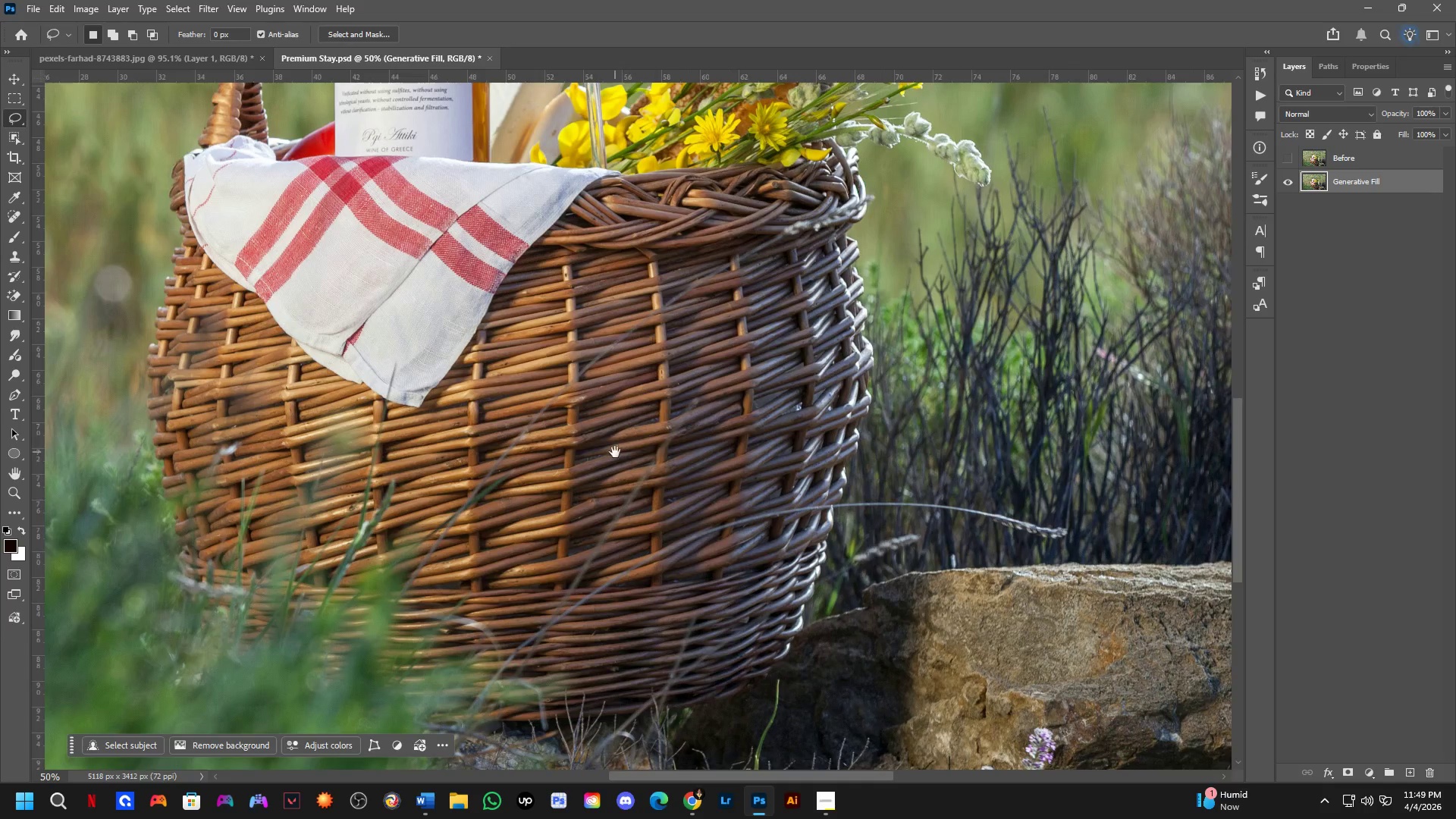 
left_click_drag(start_coordinate=[559, 529], to_coordinate=[697, 253])
 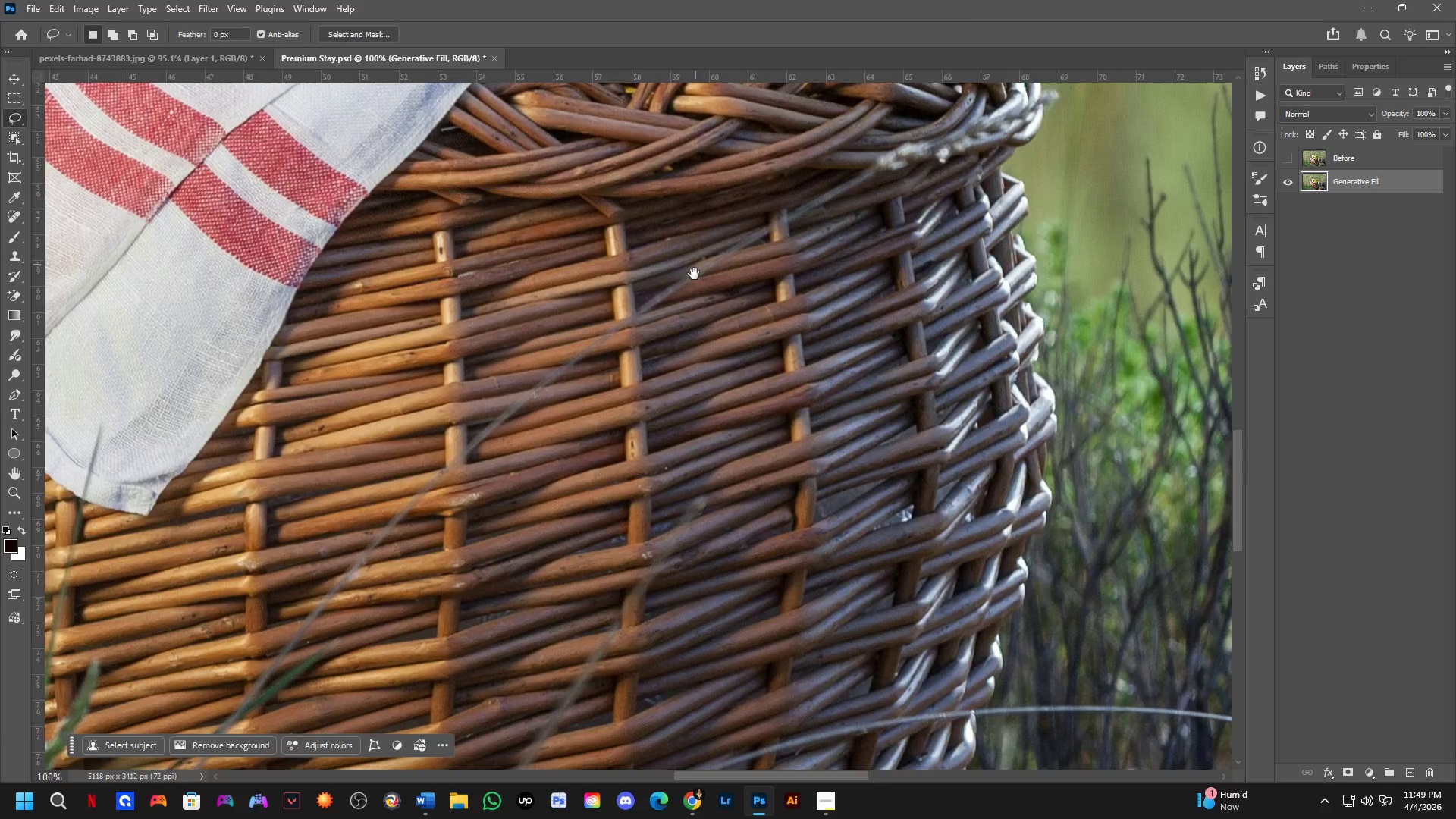 
scroll: coordinate [530, 439], scroll_direction: none, amount: 0.0
 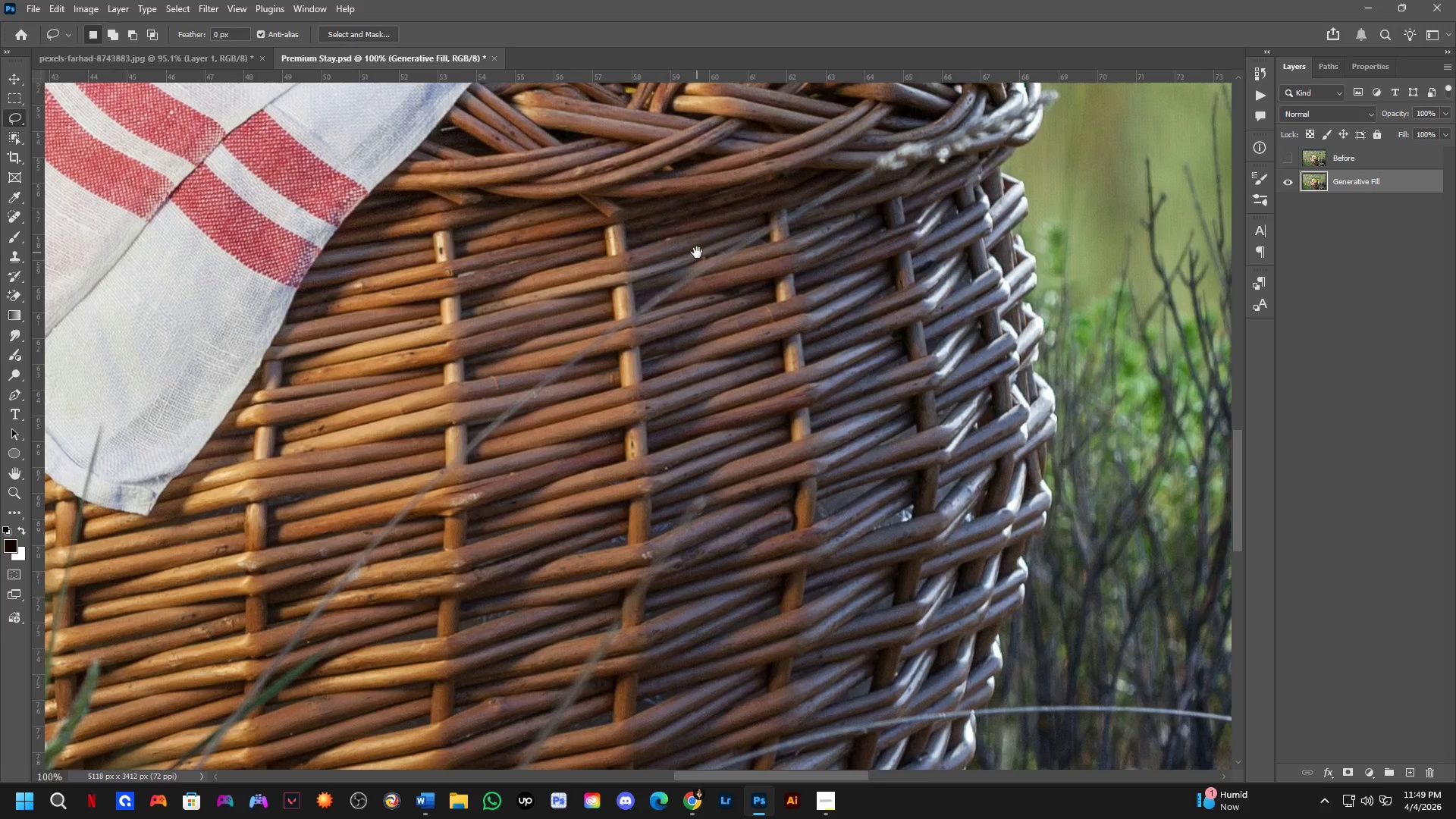 
key(Shift+ShiftLeft)
 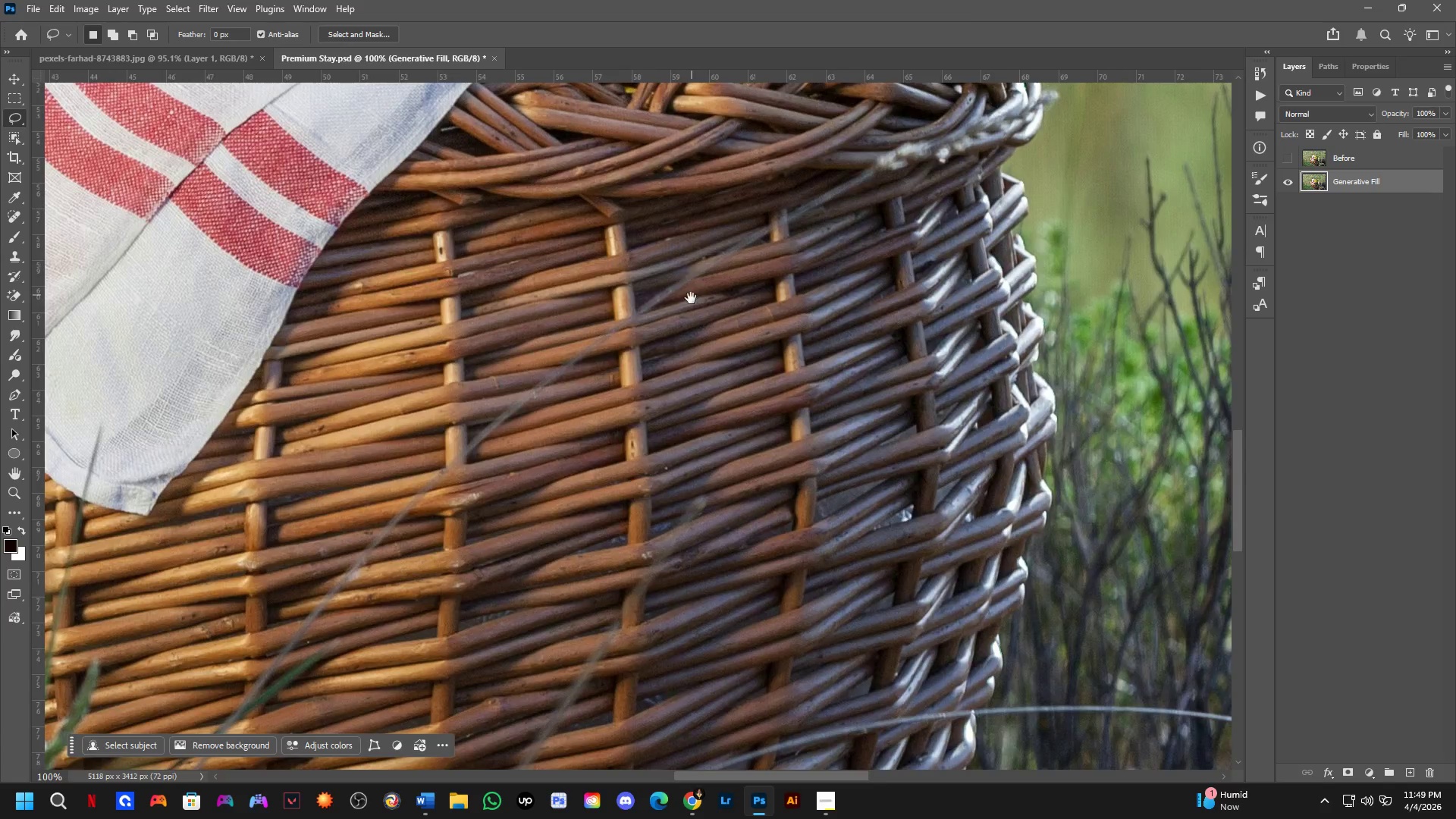 
hold_key(key=Space, duration=1.5)
 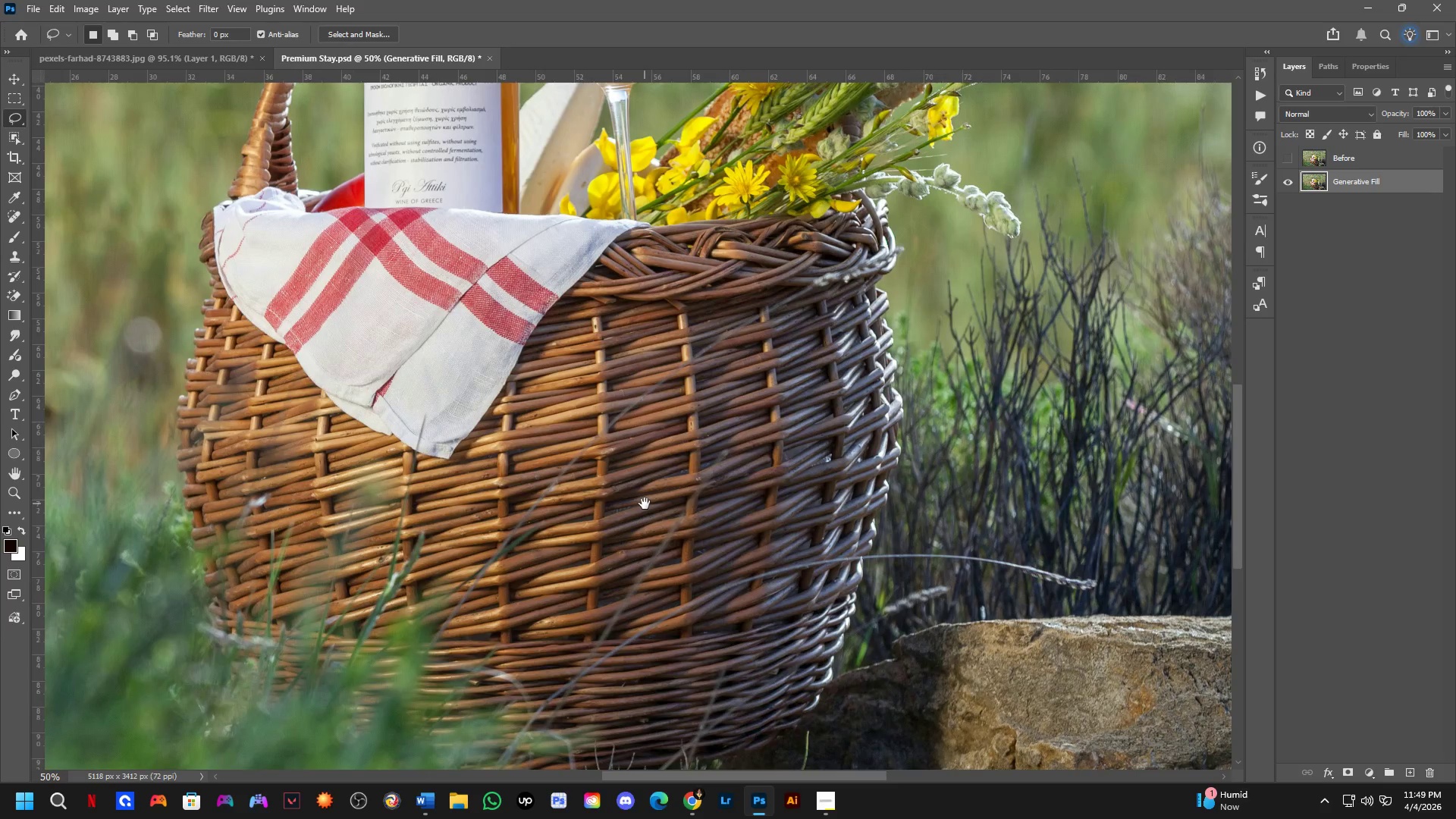 
left_click_drag(start_coordinate=[615, 452], to_coordinate=[622, 510])
 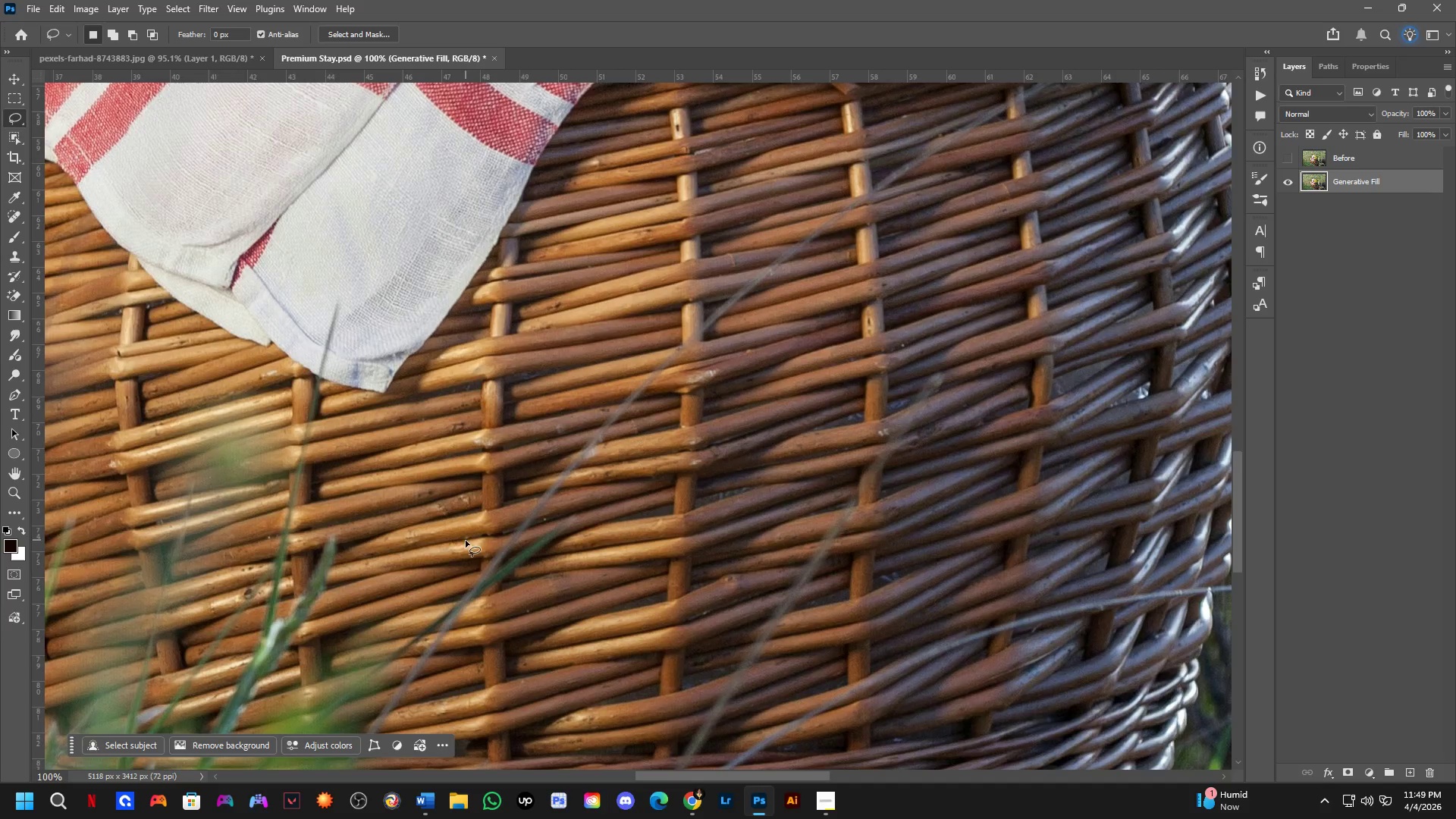 
scroll: coordinate [691, 300], scroll_direction: down, amount: 2.0
 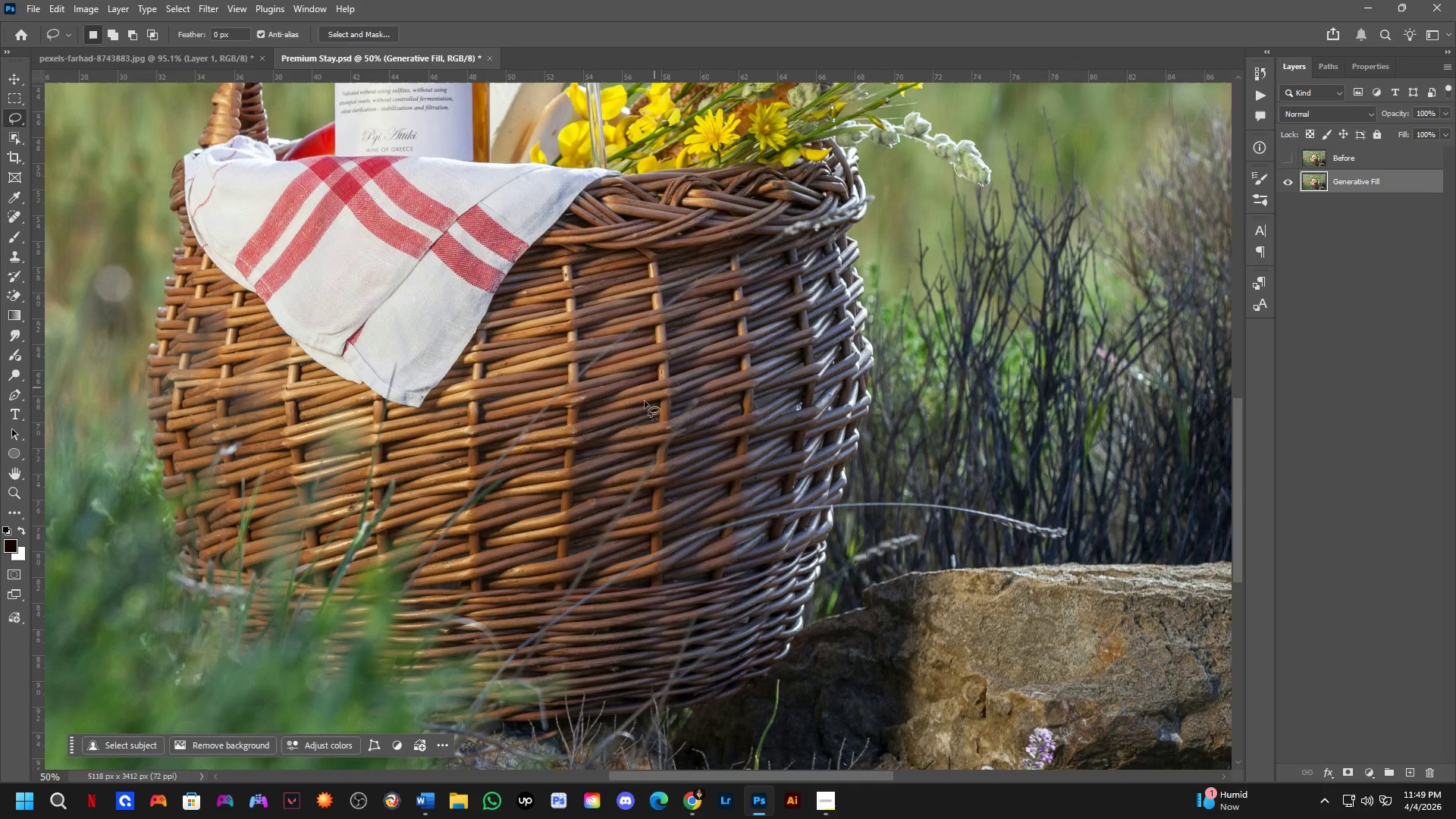 
hold_key(key=Space, duration=1.38)
 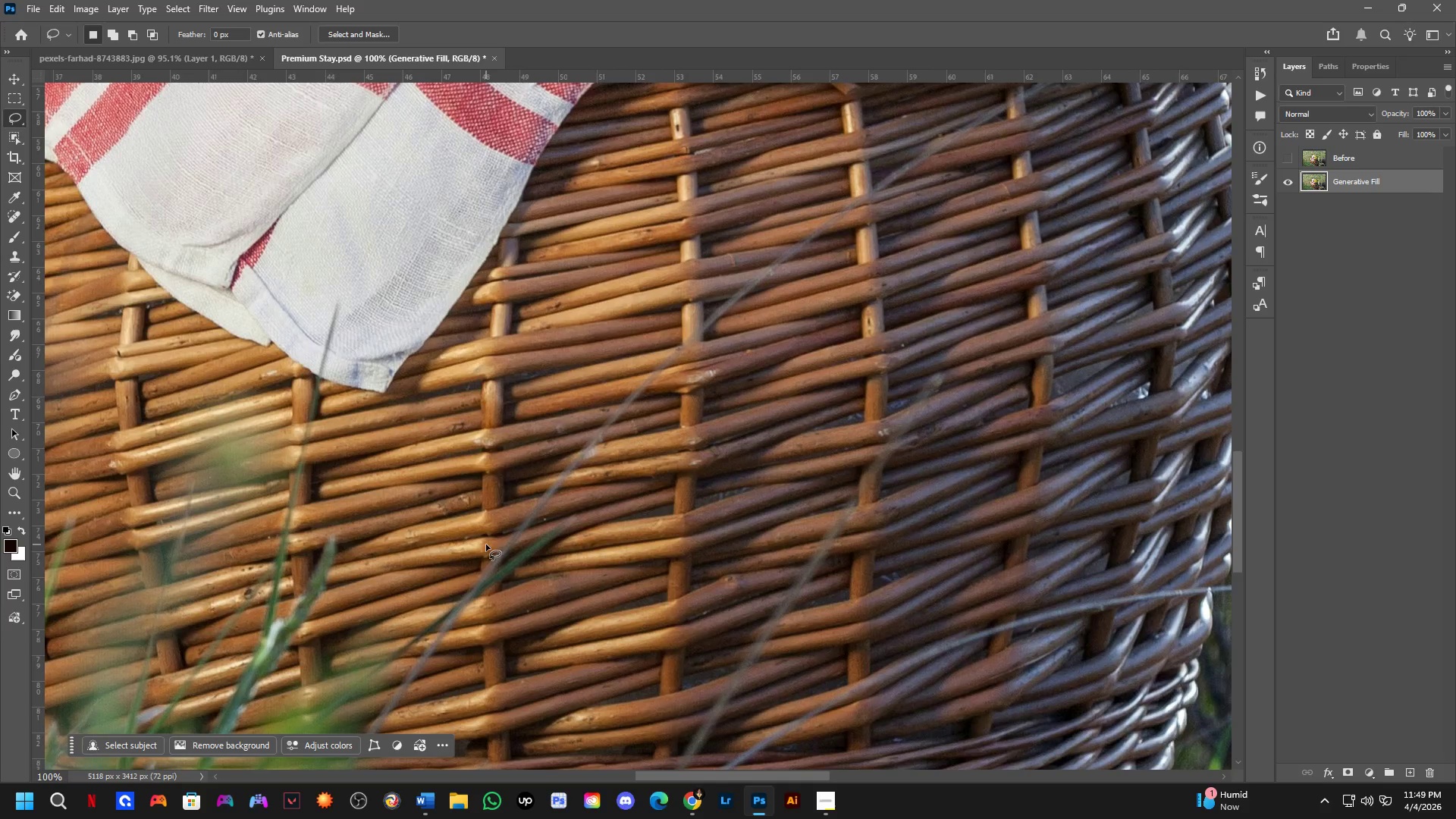 
hold_key(key=Space, duration=3.45)
 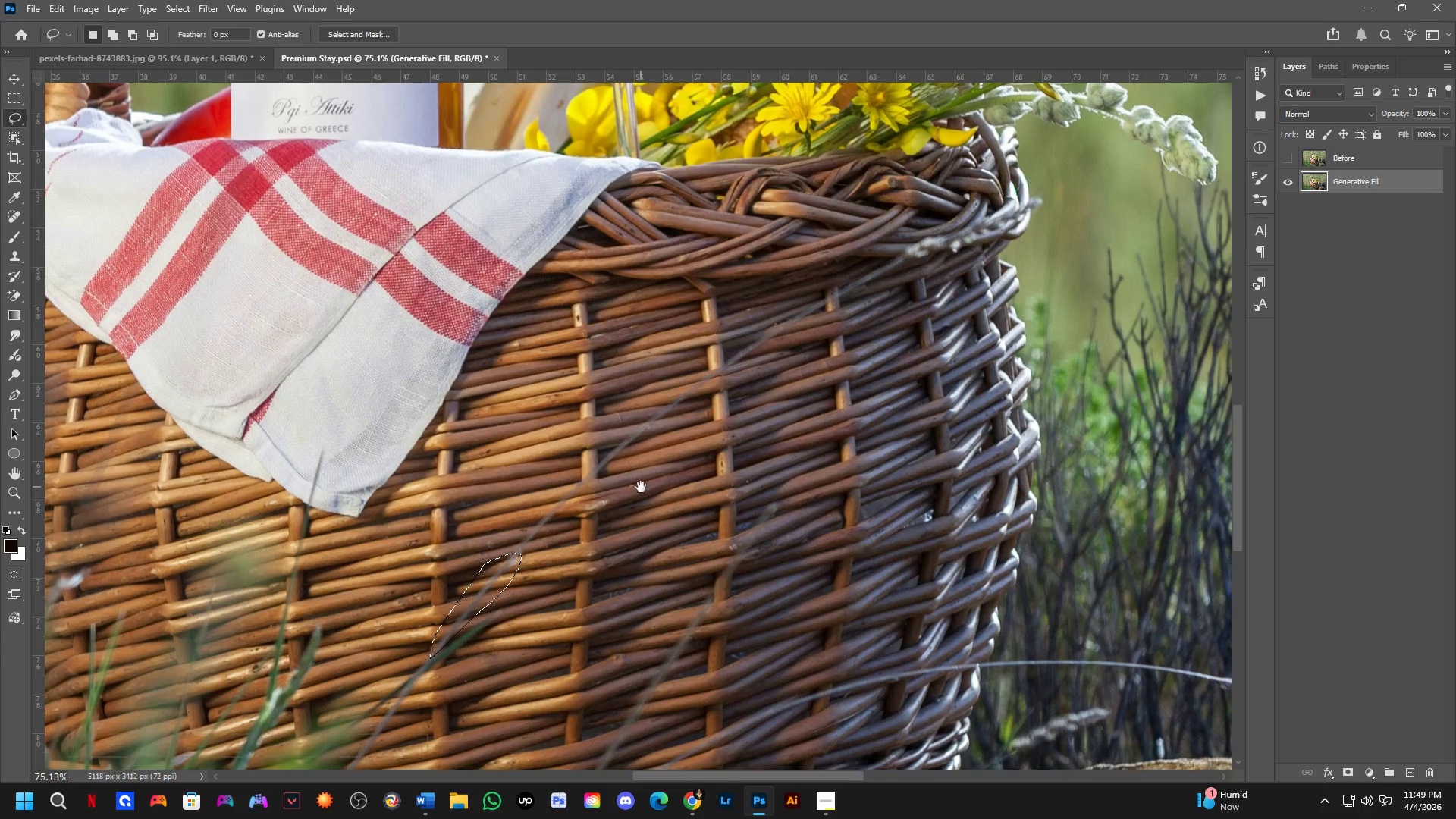 
key(Shift+ShiftLeft)
 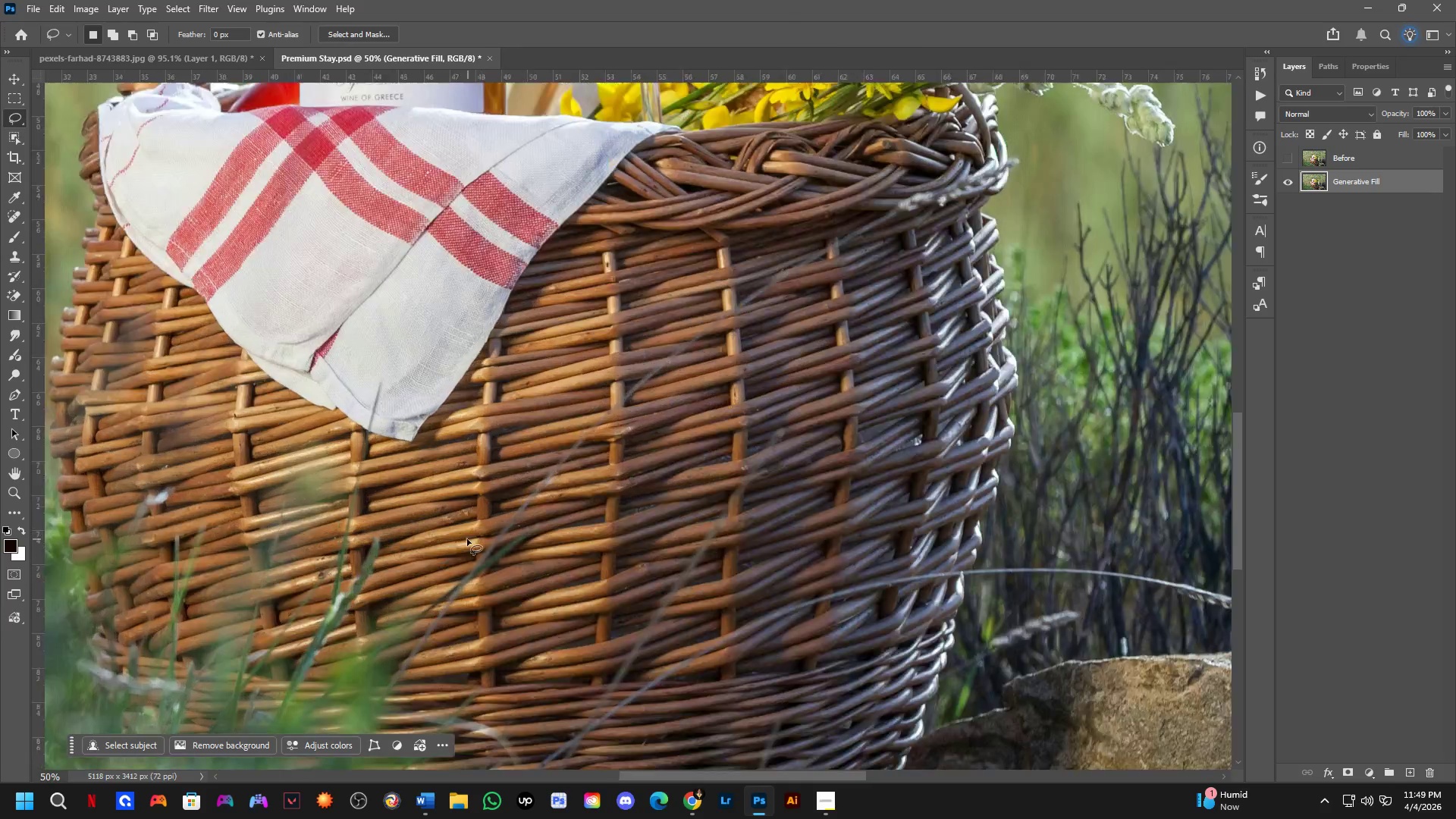 
scroll: coordinate [466, 539], scroll_direction: up, amount: 2.0
 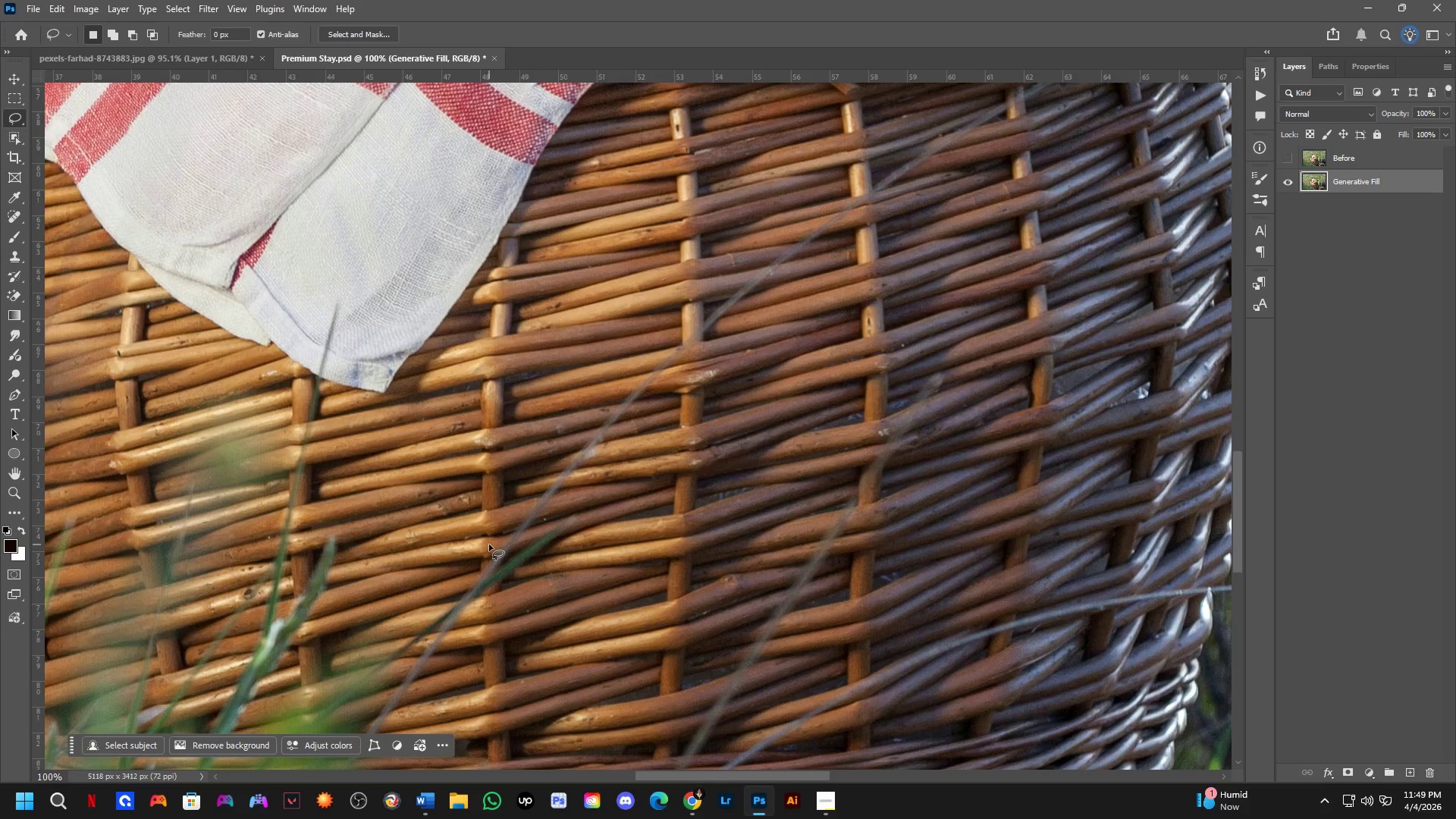 
key(Shift+ShiftLeft)
 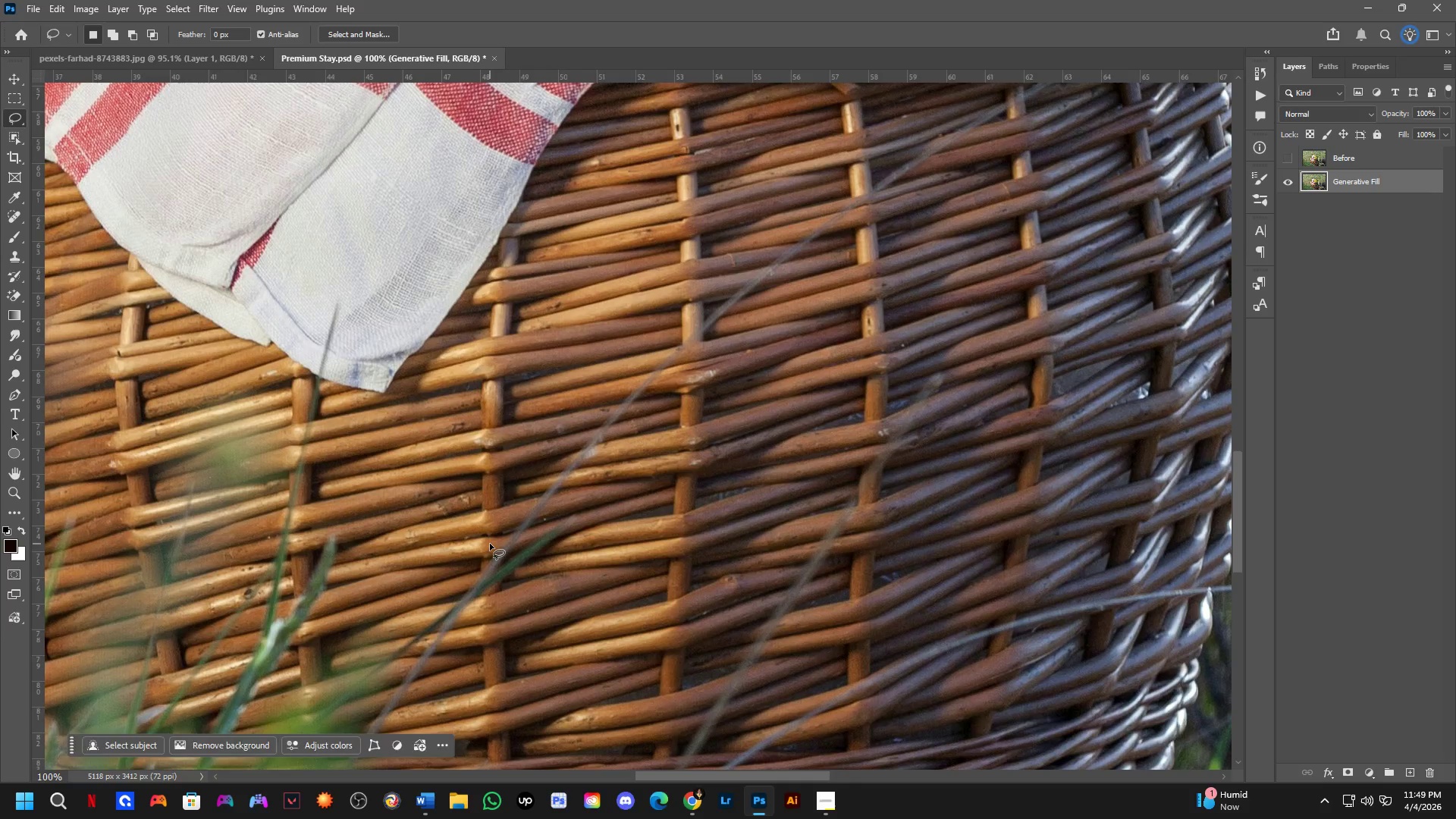 
left_click_drag(start_coordinate=[490, 544], to_coordinate=[553, 453])
 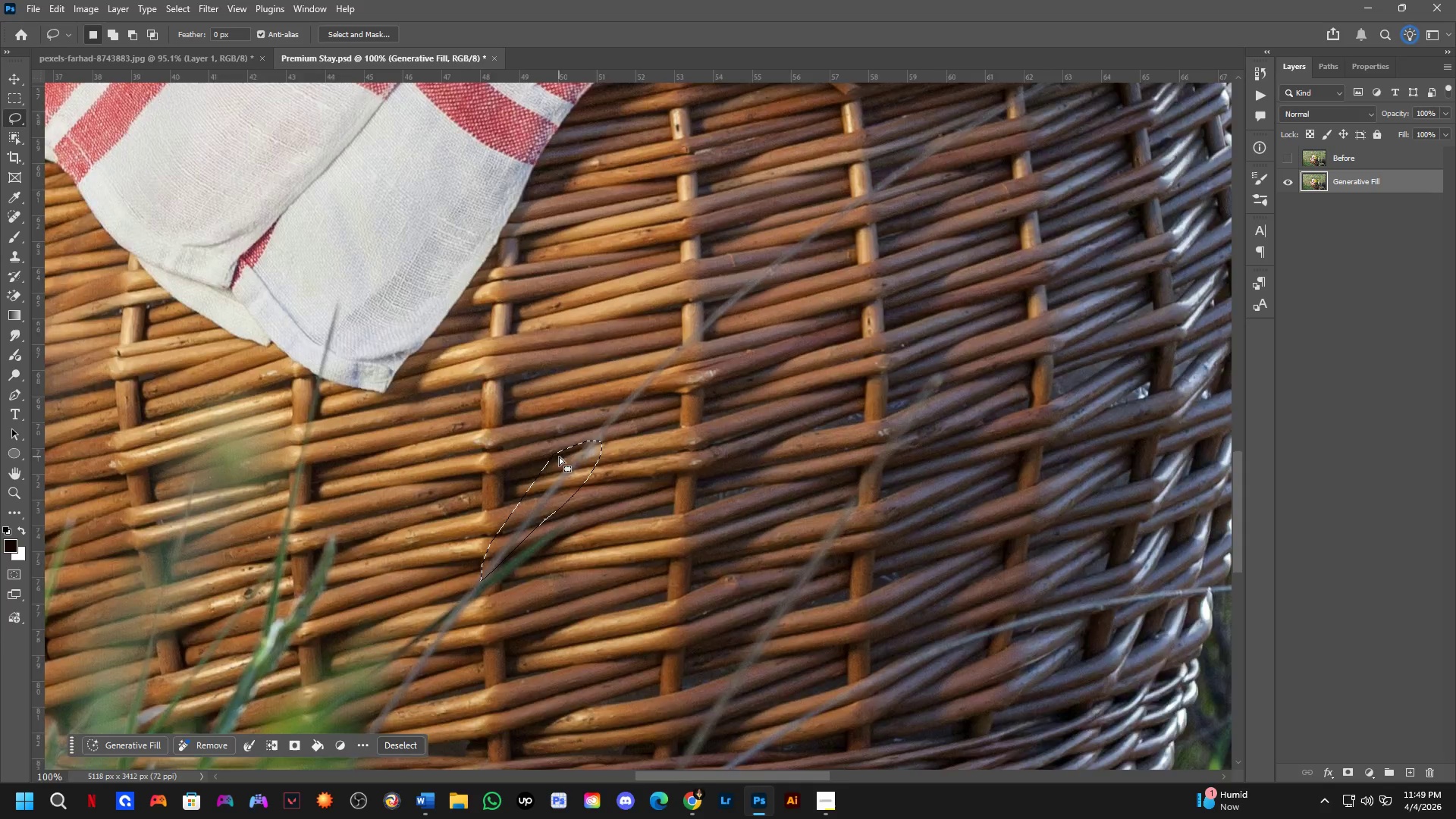 
hold_key(key=Space, duration=0.66)
 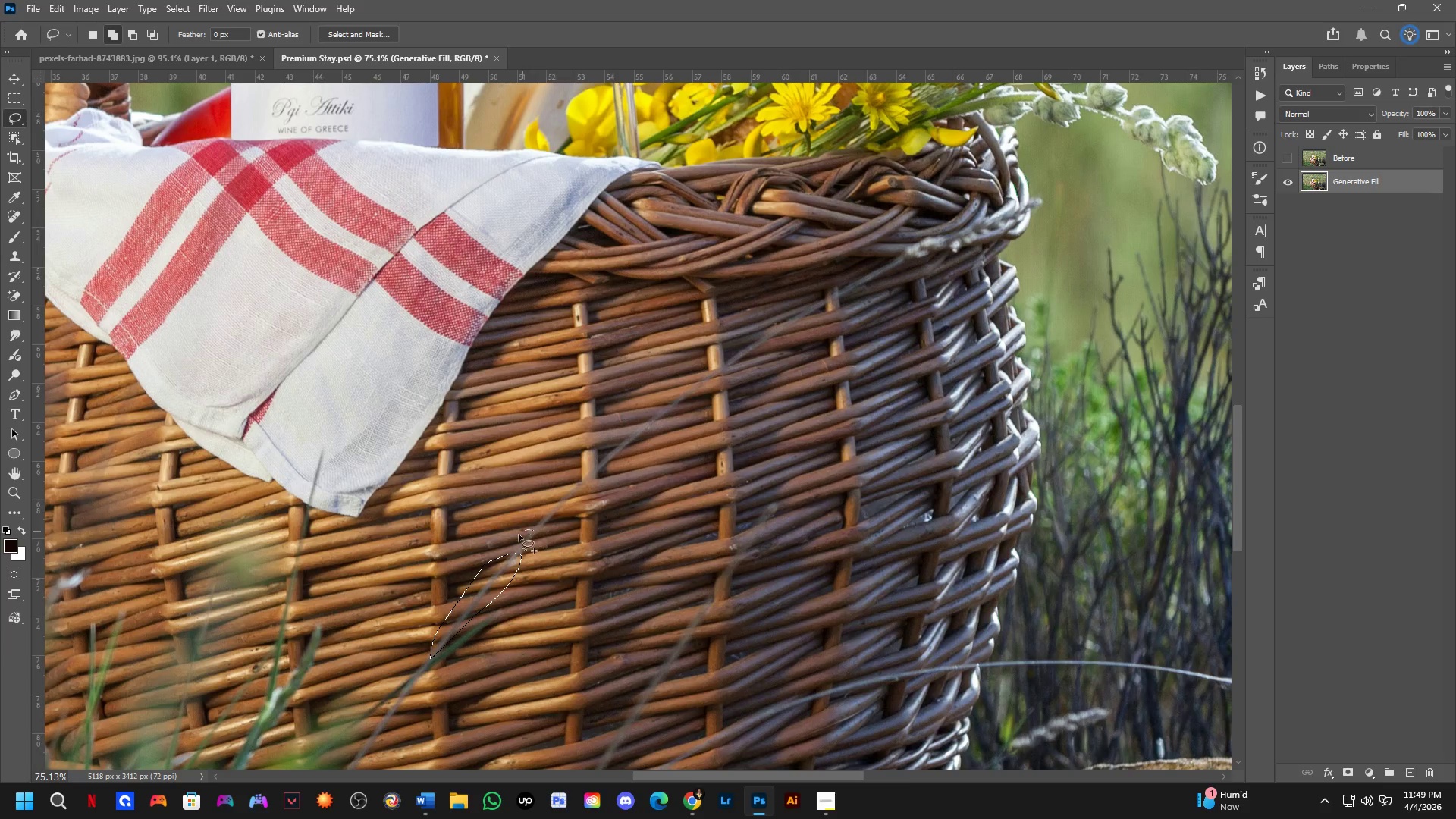 
left_click_drag(start_coordinate=[711, 378], to_coordinate=[641, 487])
 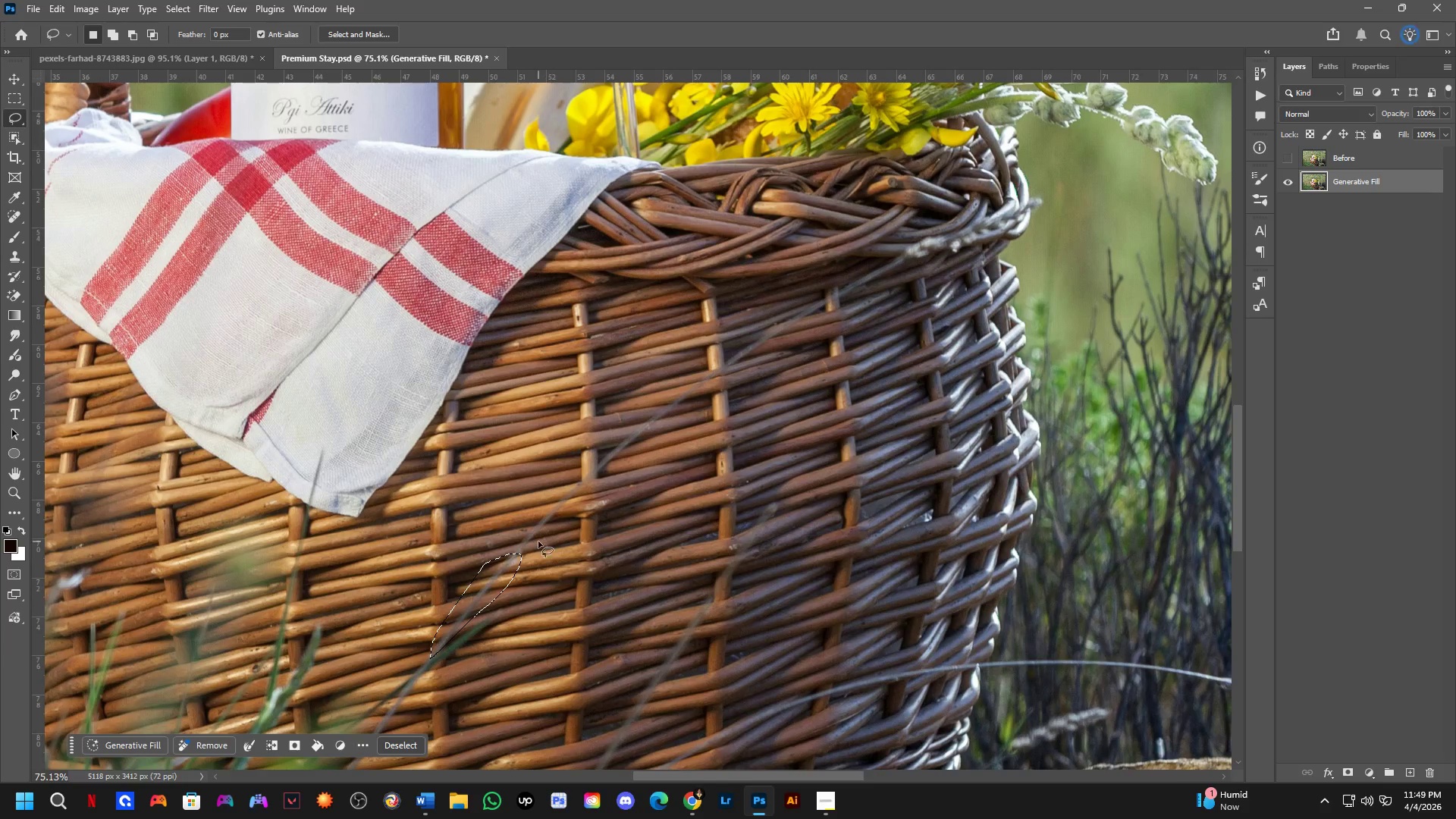 
scroll: coordinate [559, 457], scroll_direction: down, amount: 3.0
 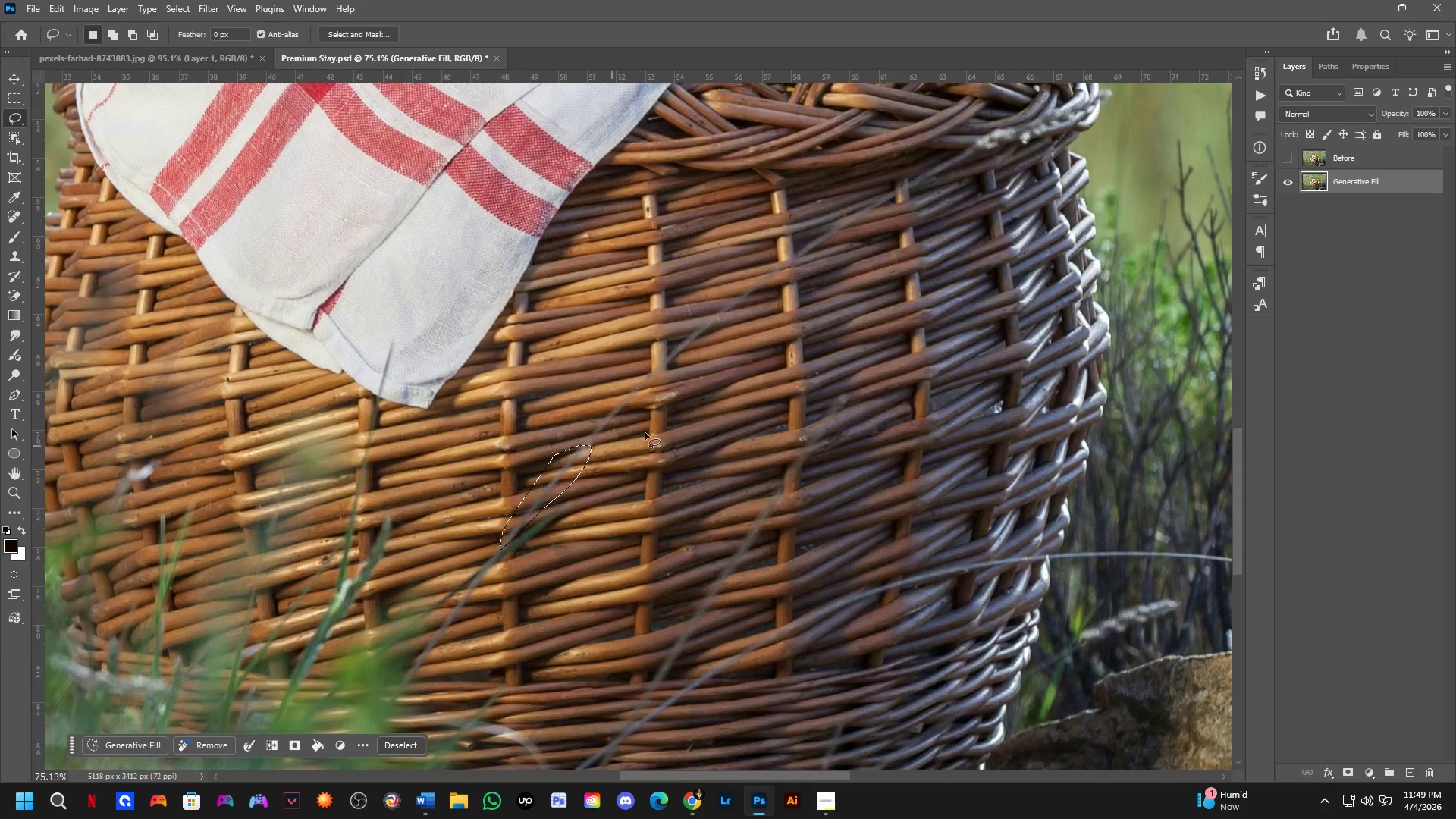 
hold_key(key=ShiftLeft, duration=0.38)
left_click_drag(start_coordinate=[534, 530], to_coordinate=[531, 510])
 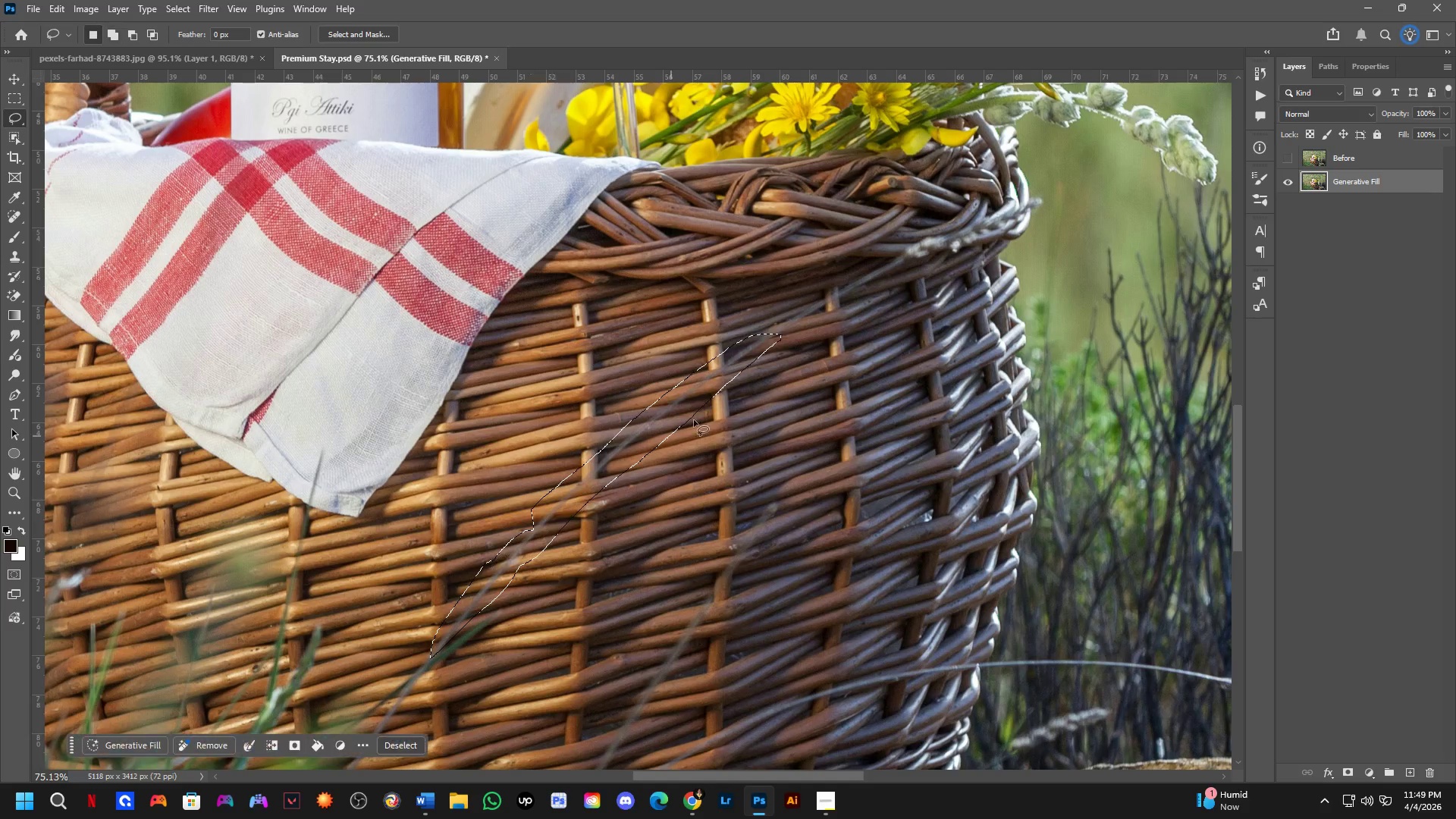 
hold_key(key=AltLeft, duration=0.39)
 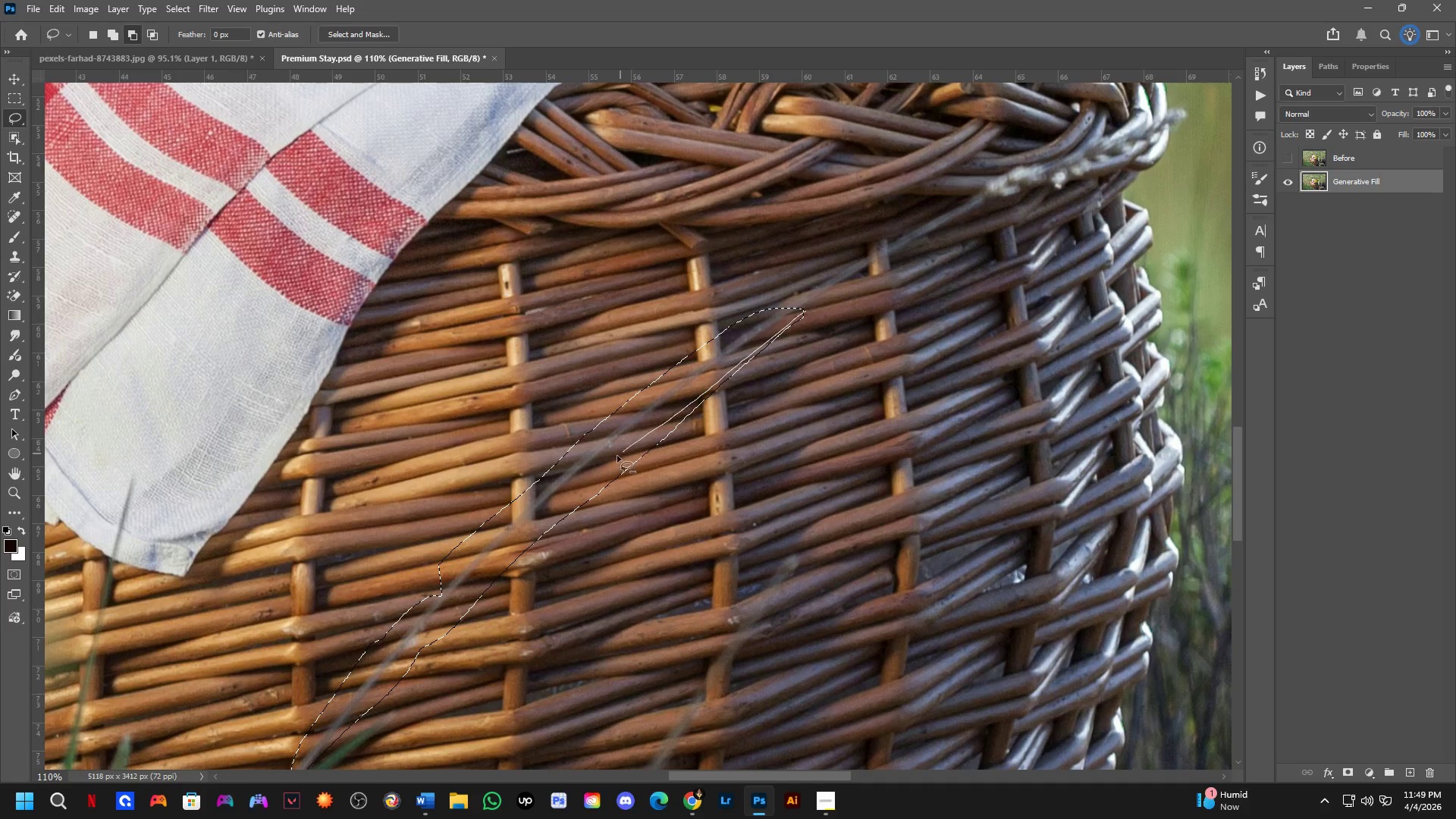 
scroll: coordinate [734, 383], scroll_direction: up, amount: 4.0
 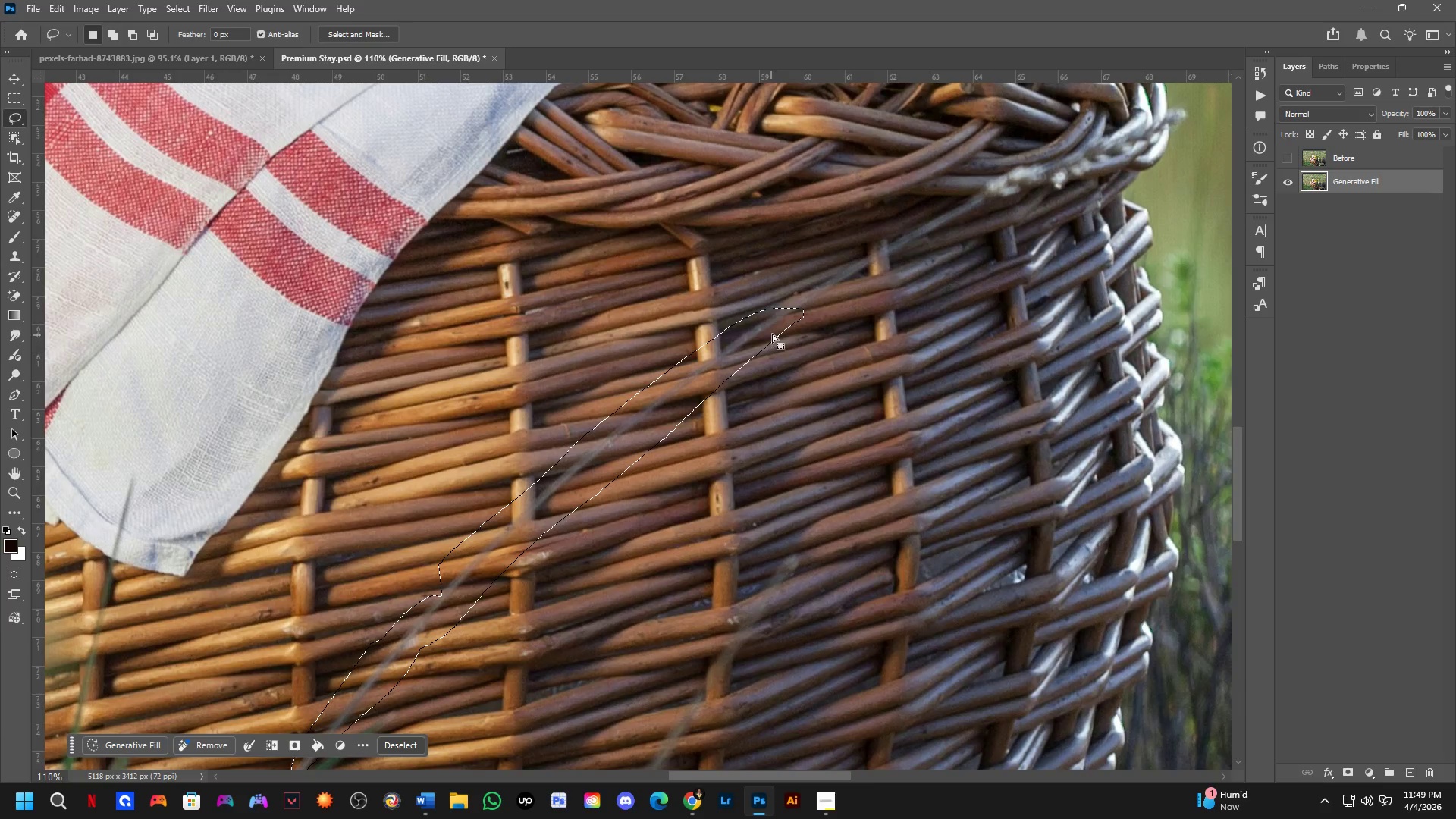 
left_click_drag(start_coordinate=[806, 311], to_coordinate=[553, 602])
 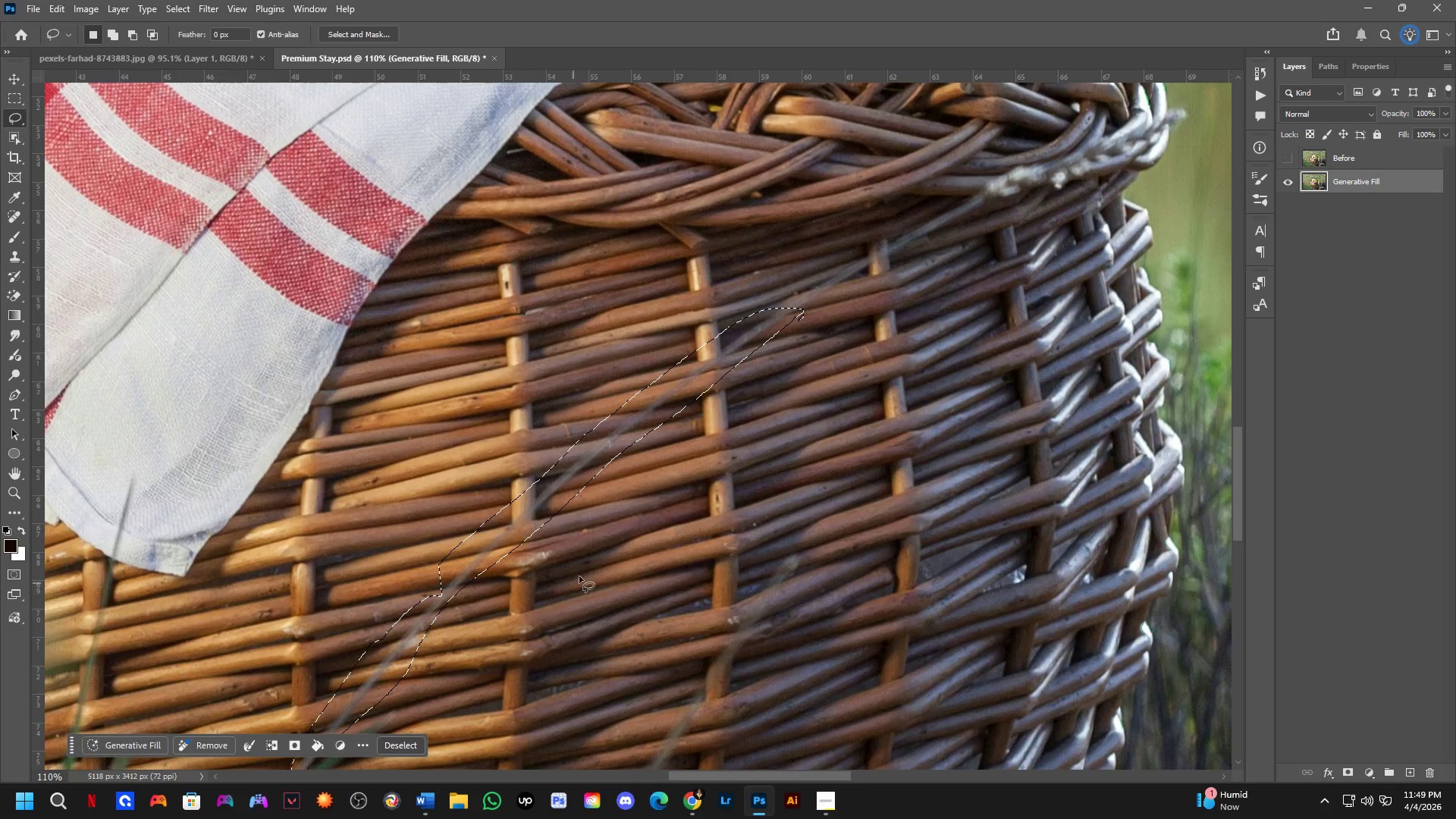 
hold_key(key=Space, duration=0.58)
 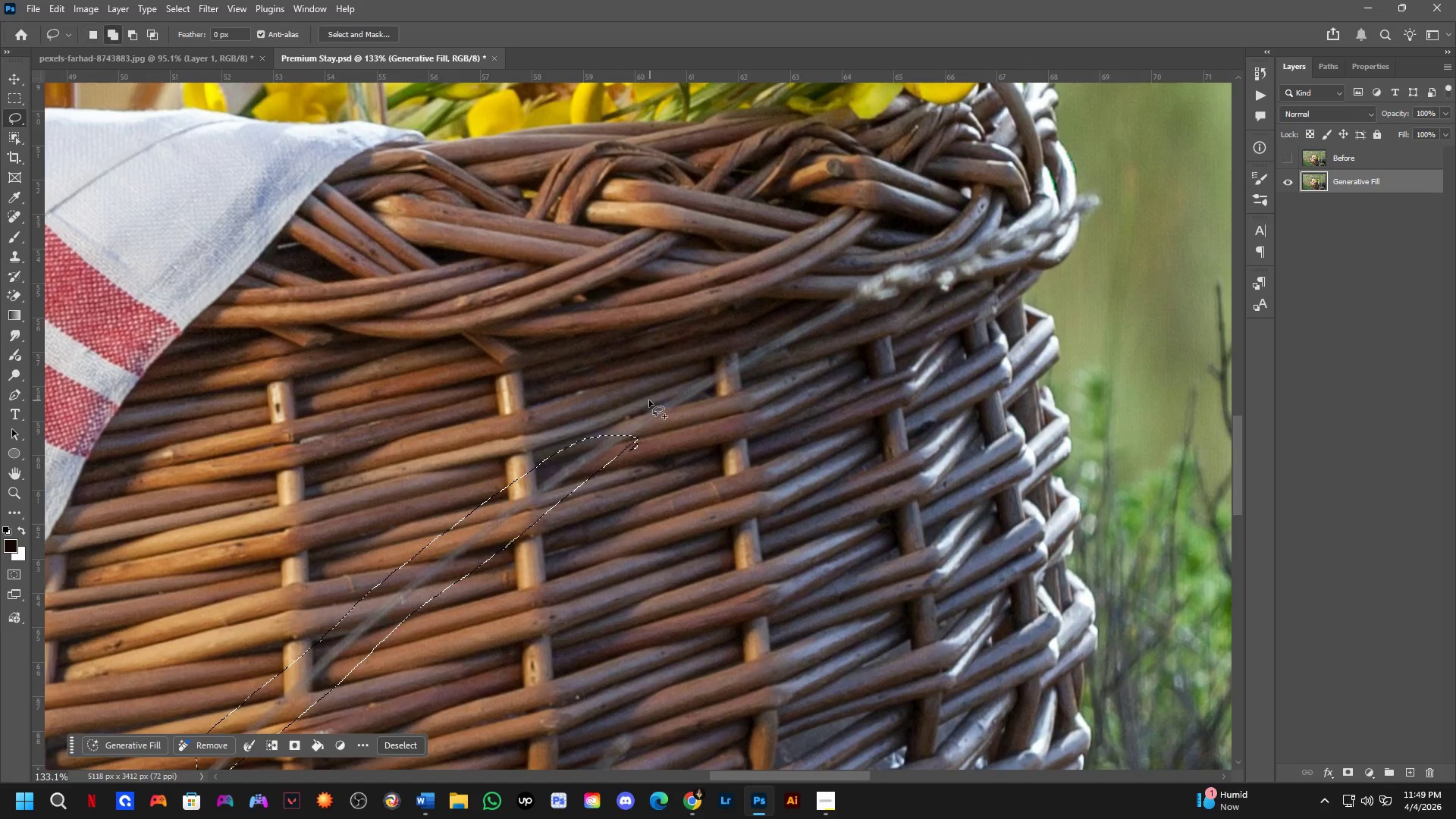 
left_click_drag(start_coordinate=[752, 457], to_coordinate=[628, 529])
 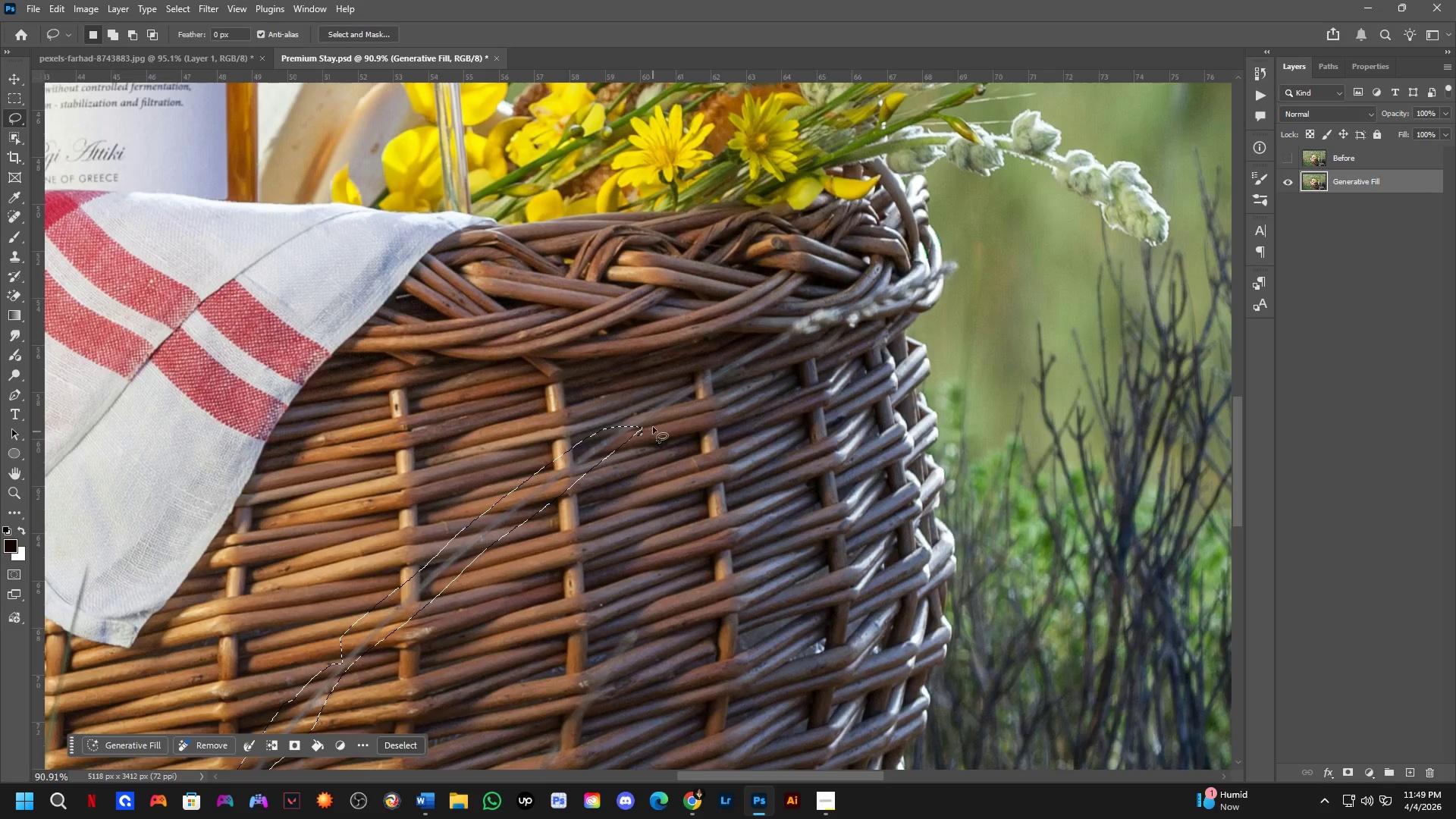 
scroll: coordinate [588, 567], scroll_direction: down, amount: 2.0
 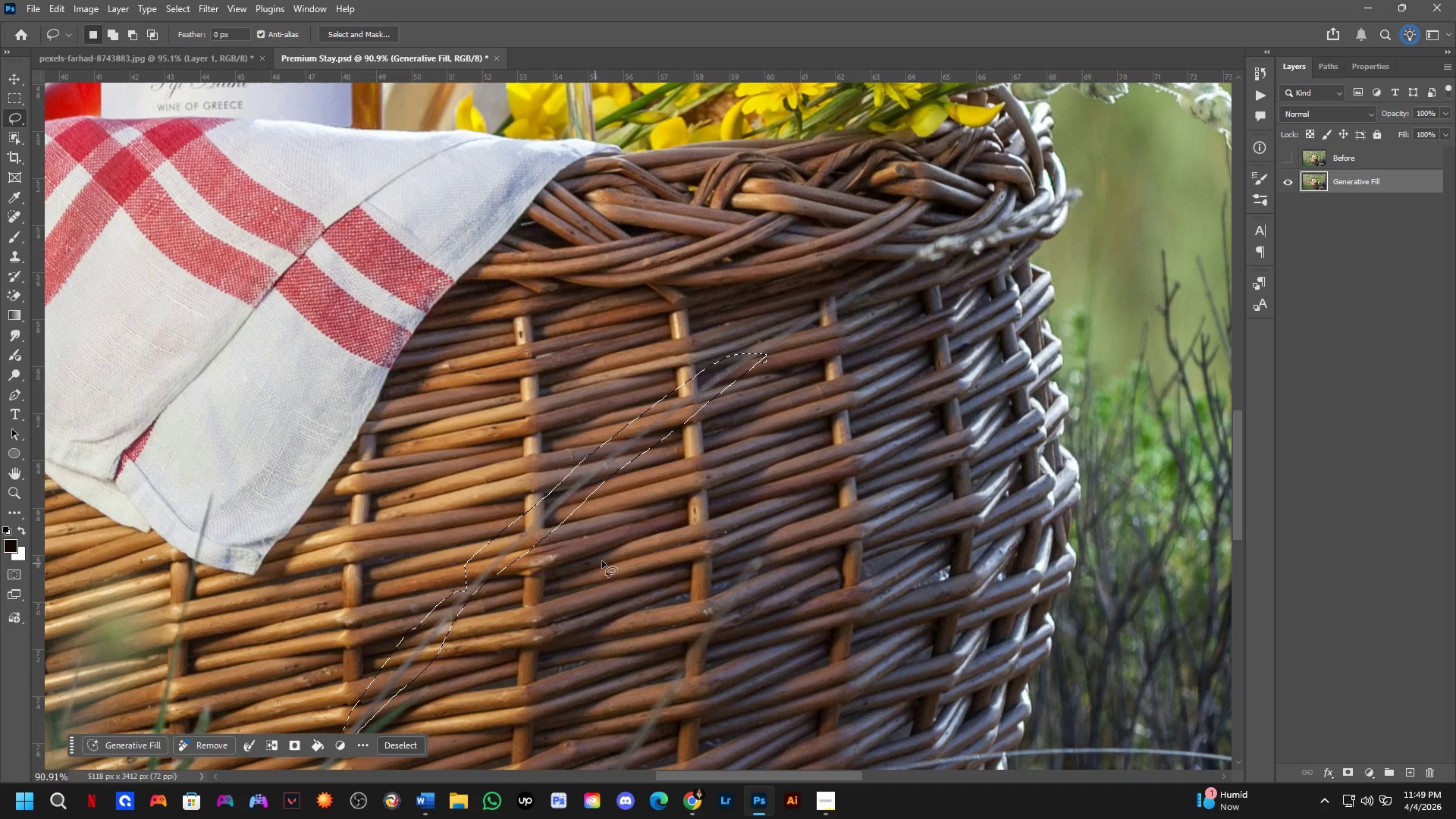 
key(Shift+ShiftLeft)
 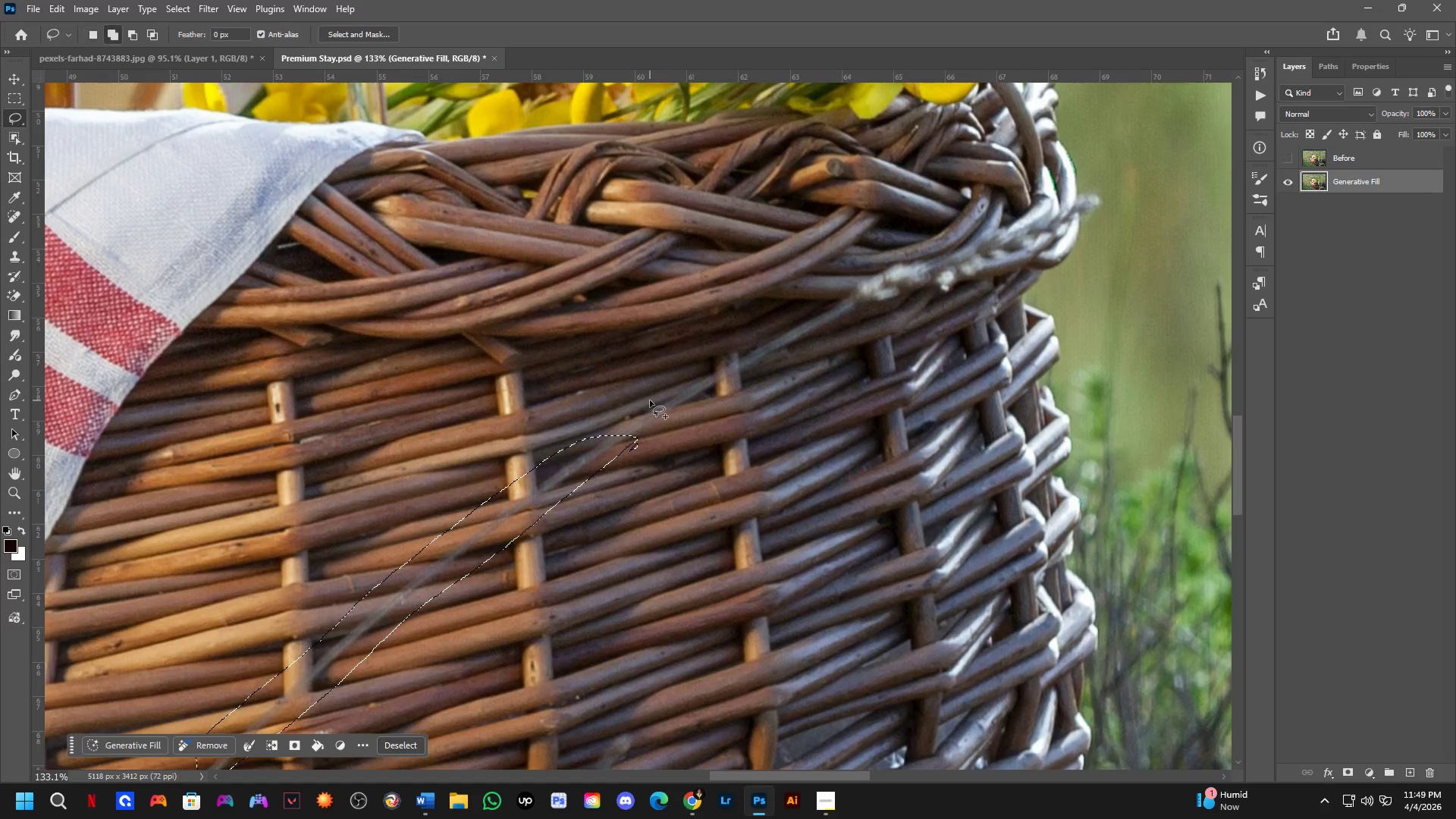 
left_click_drag(start_coordinate=[648, 400], to_coordinate=[730, 349])
 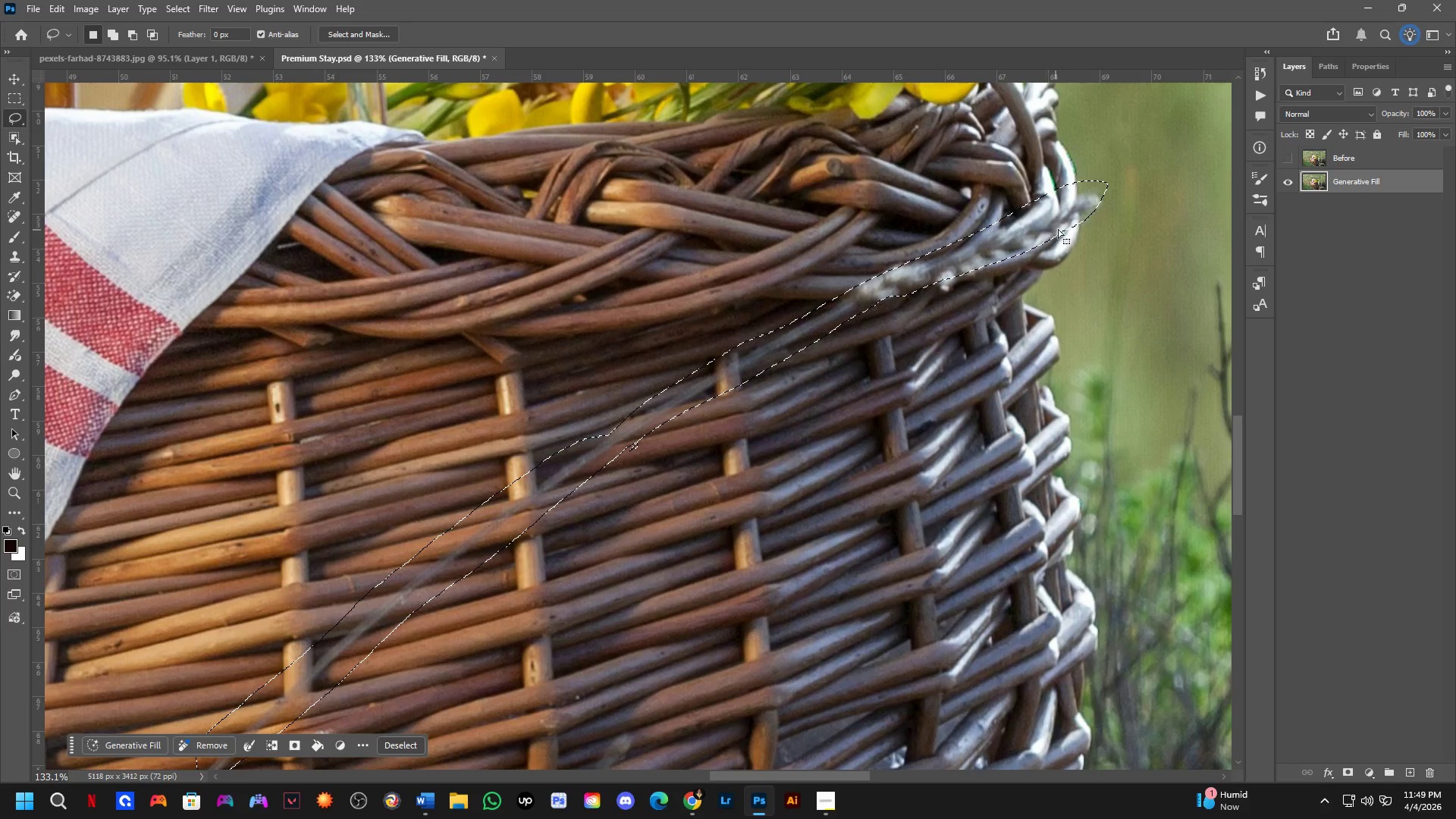 
scroll: coordinate [651, 404], scroll_direction: up, amount: 4.0
 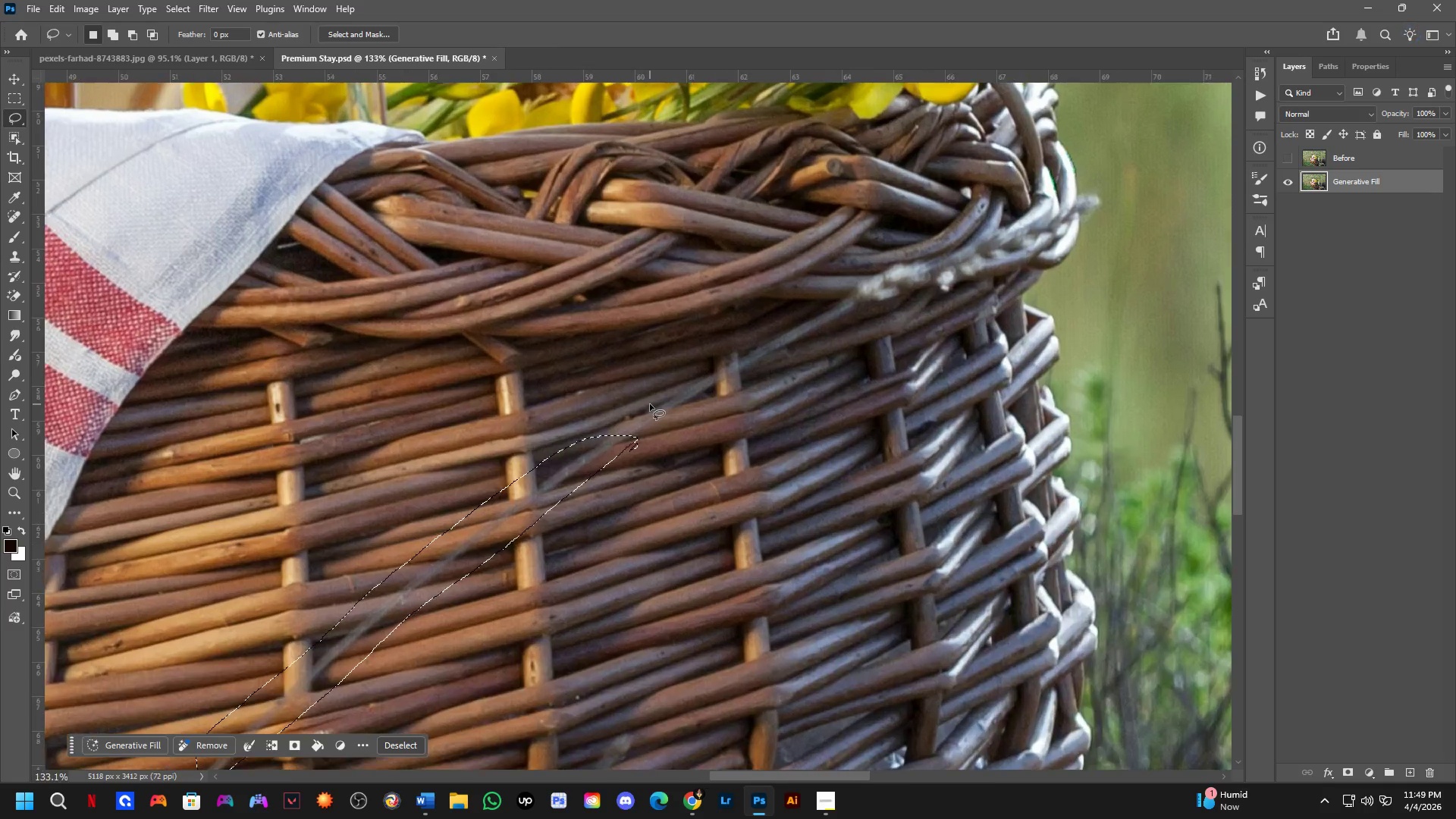 
key(Shift+ShiftLeft)
 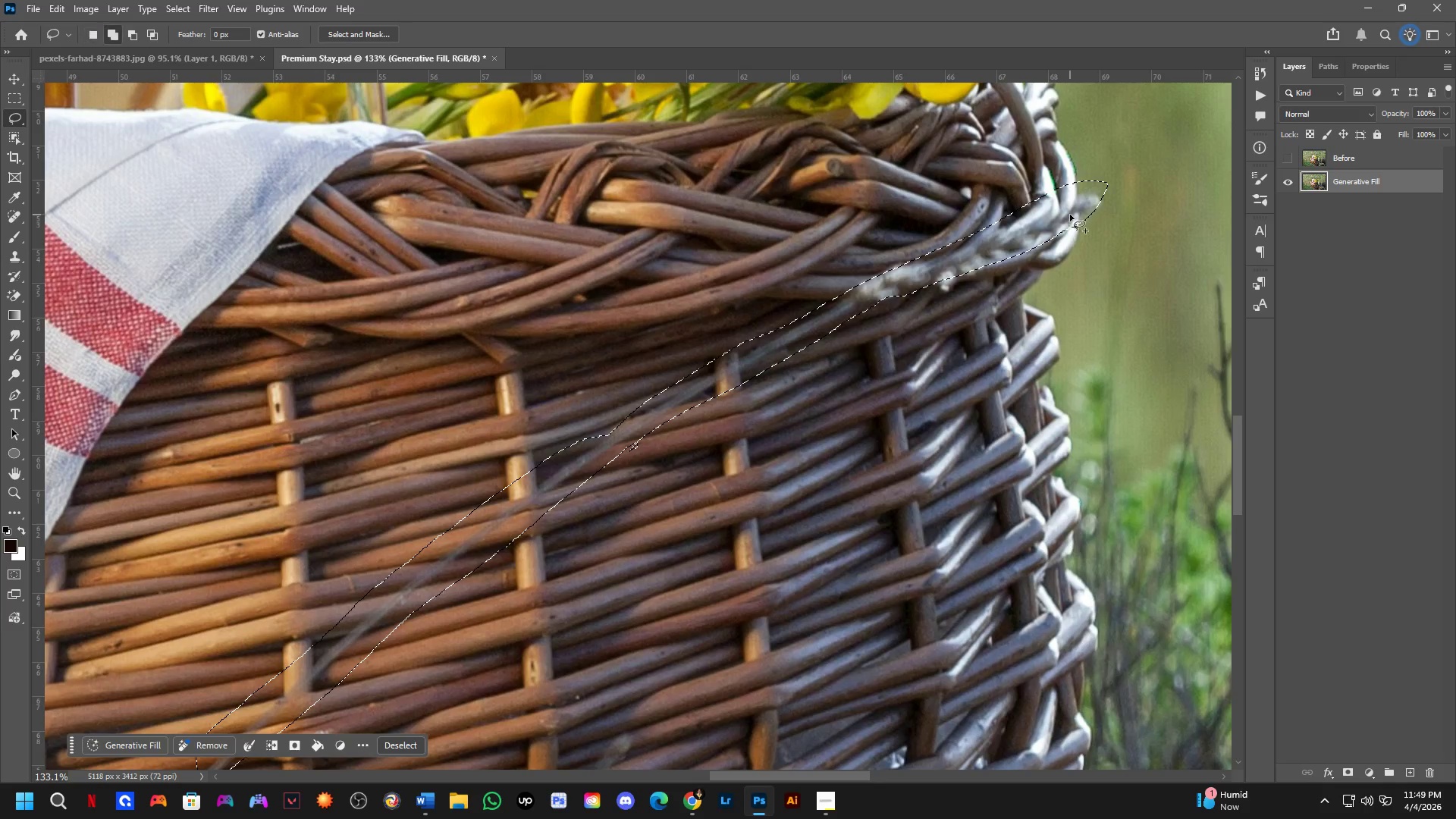 
left_click_drag(start_coordinate=[1070, 215], to_coordinate=[968, 248])
 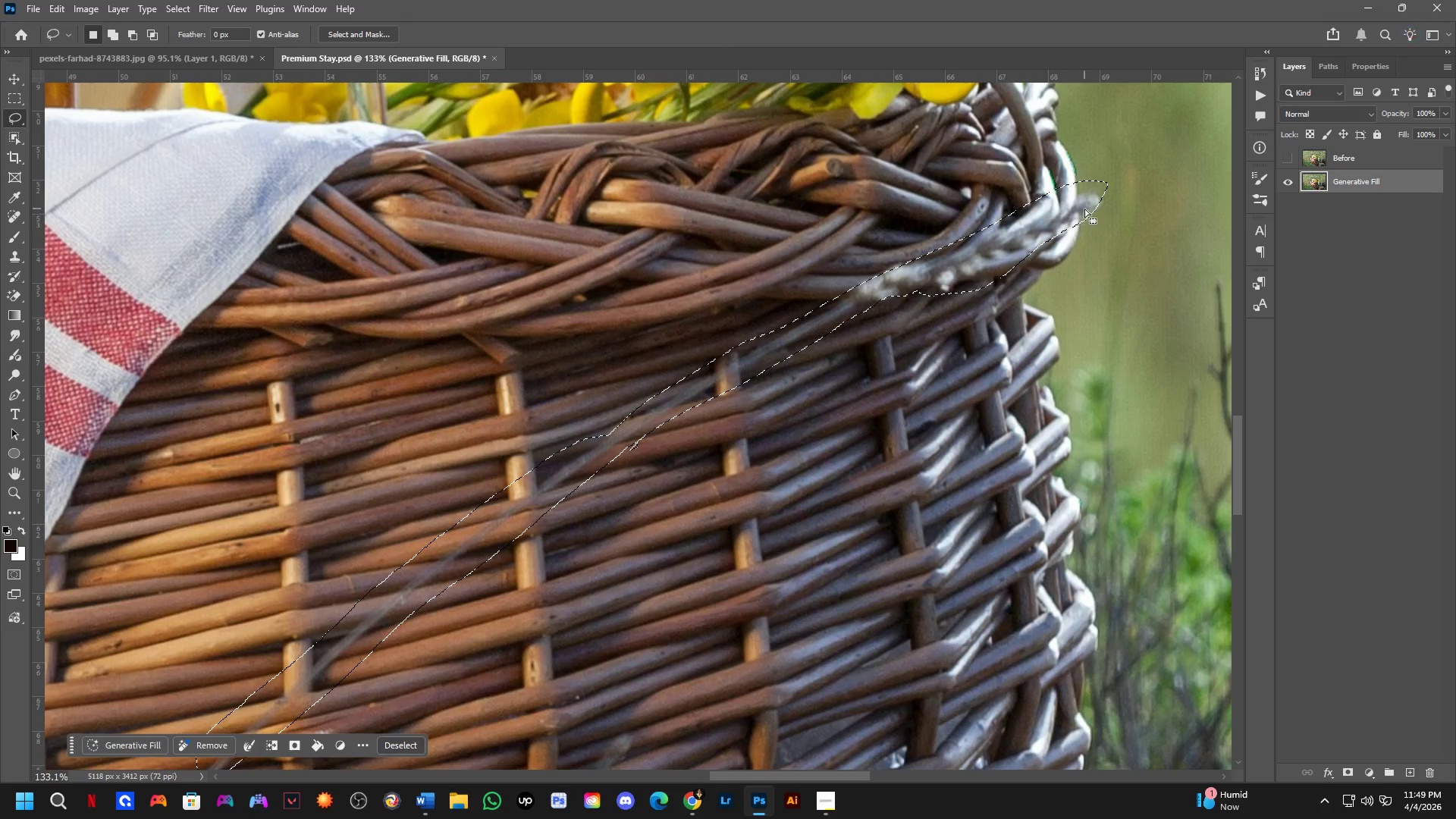 
key(Shift+ShiftLeft)
 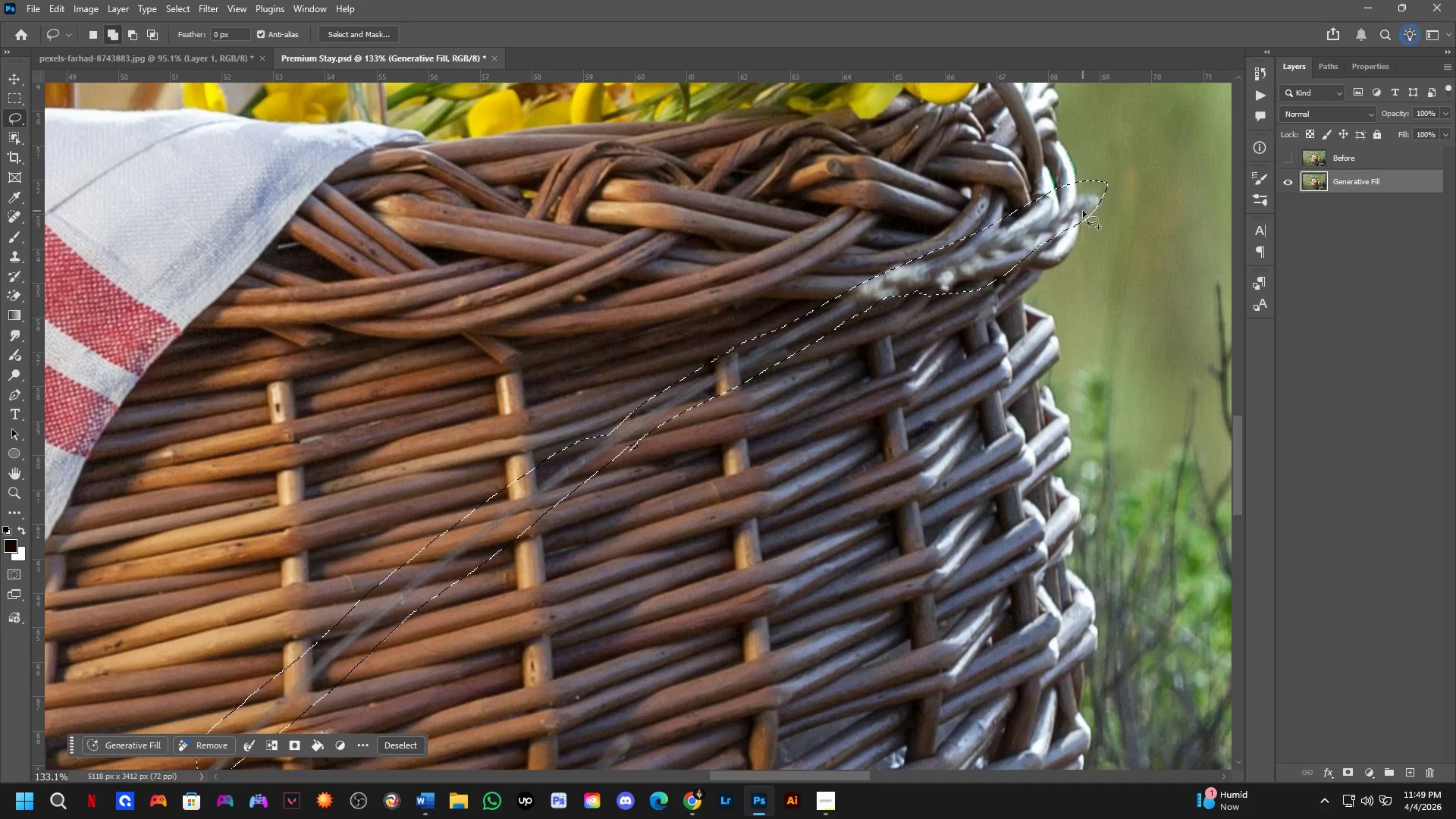 
left_click_drag(start_coordinate=[1082, 212], to_coordinate=[1028, 229])
 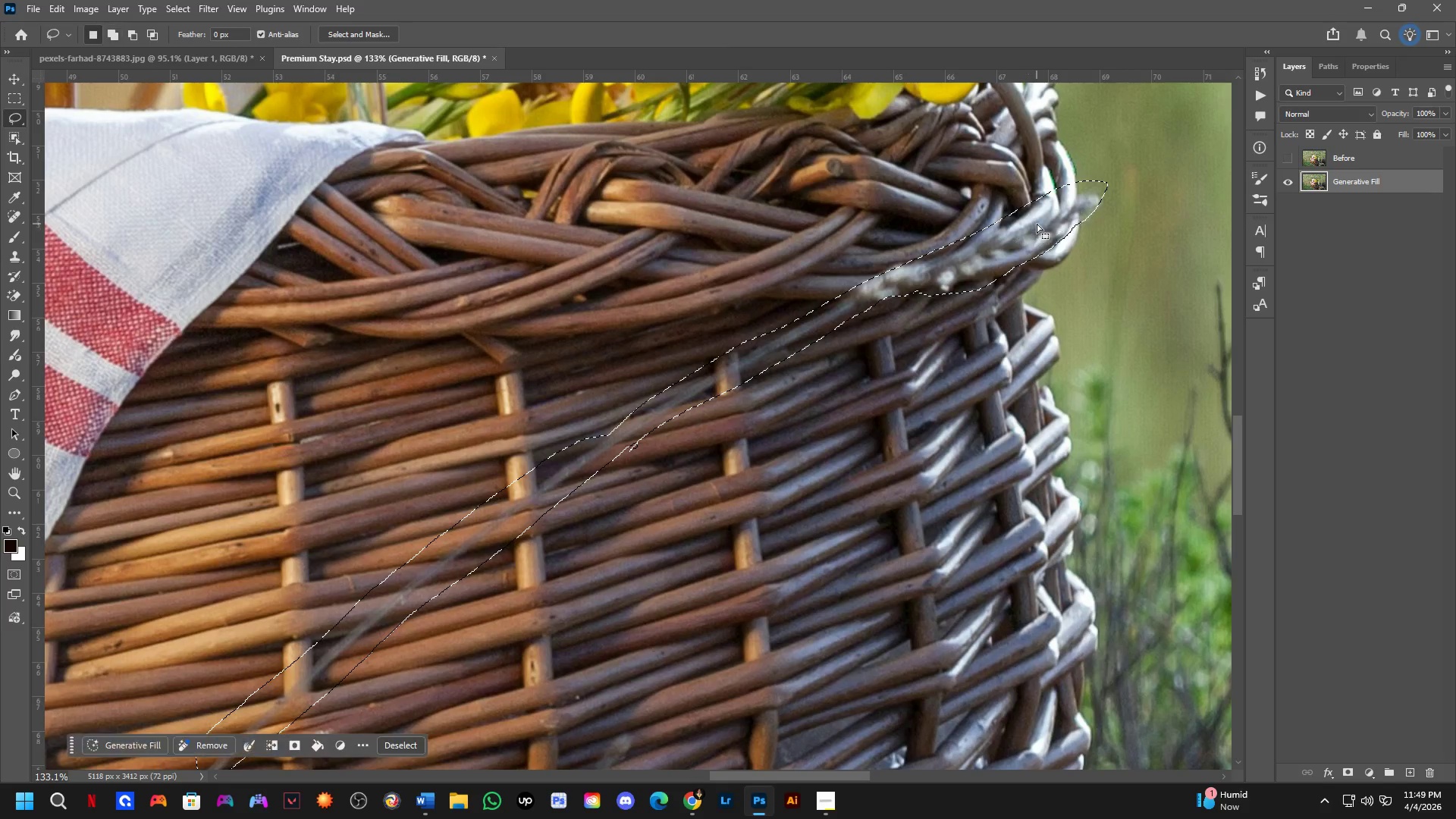 
hold_key(key=Space, duration=0.52)
 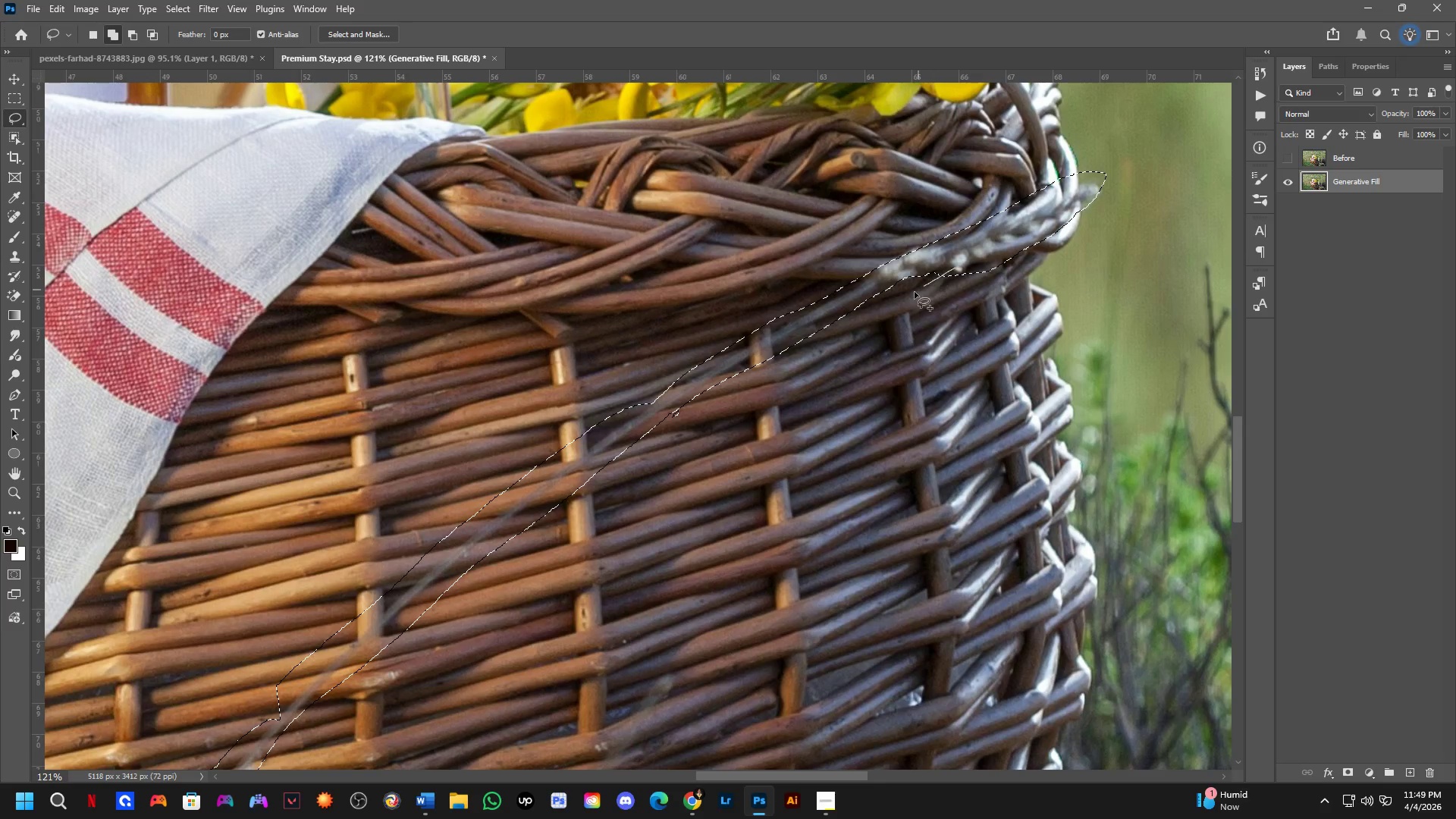 
left_click_drag(start_coordinate=[860, 361], to_coordinate=[866, 347])
 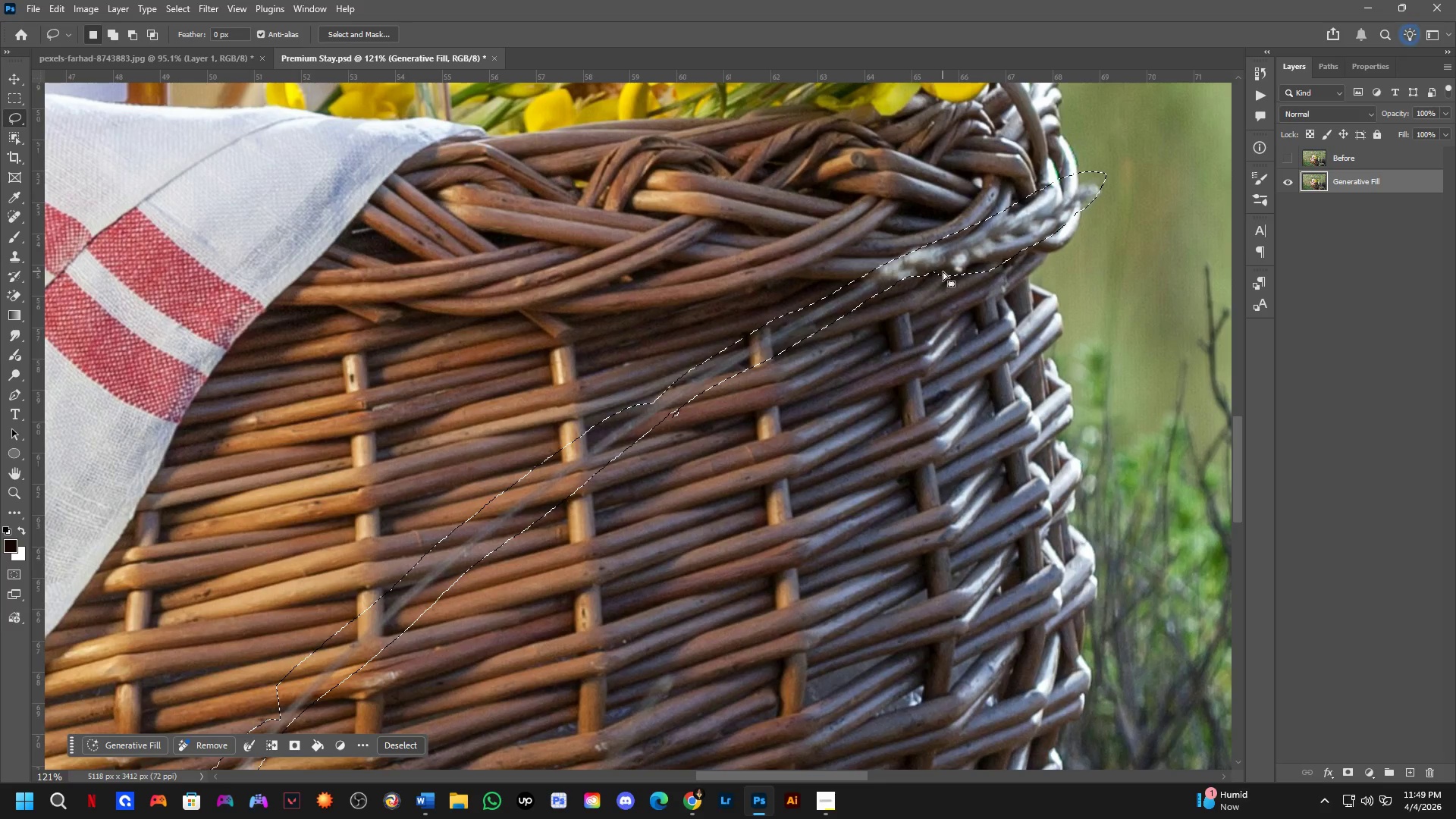 
scroll: coordinate [1025, 232], scroll_direction: down, amount: 1.0
 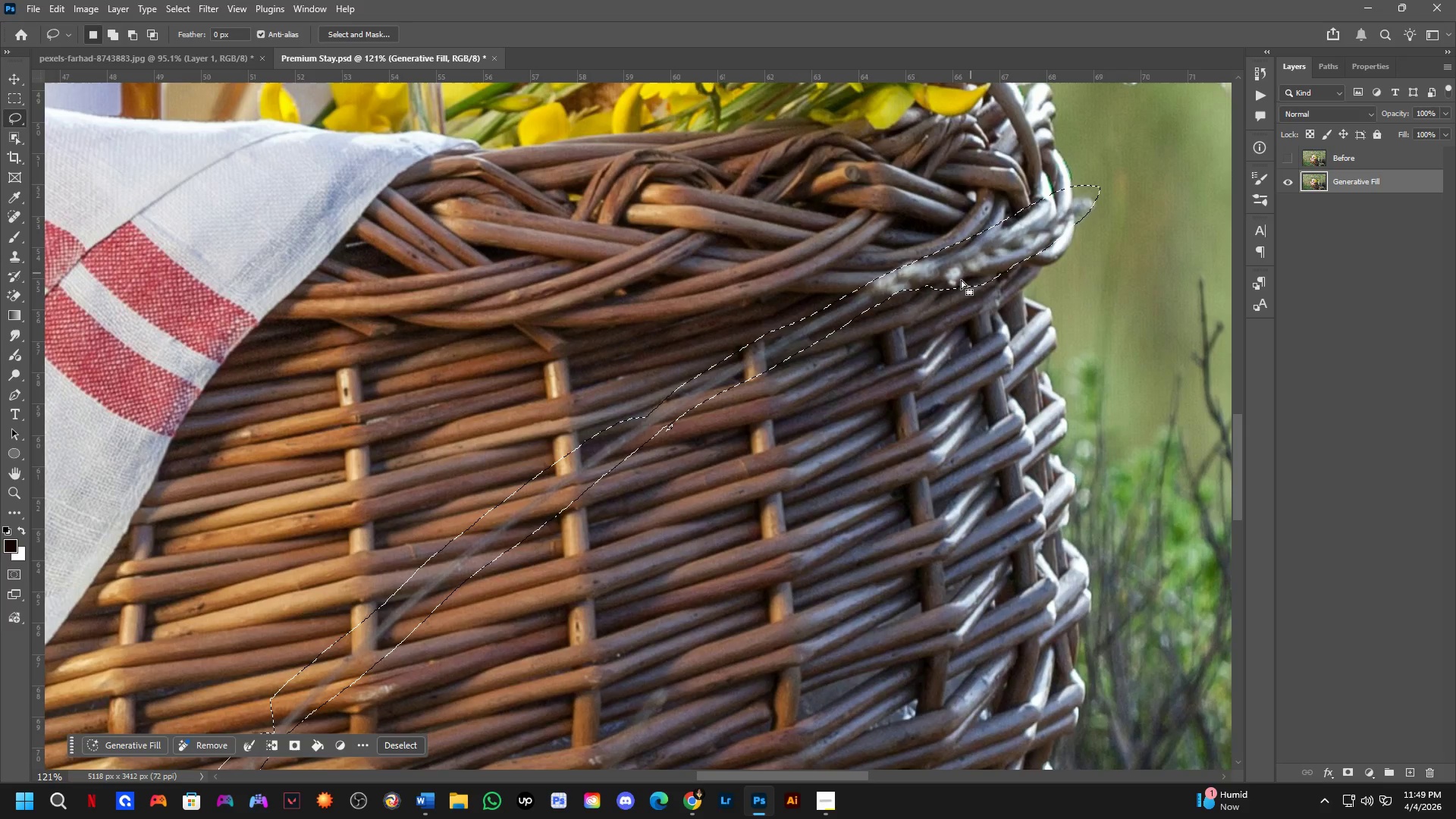 
key(Shift+ShiftLeft)
 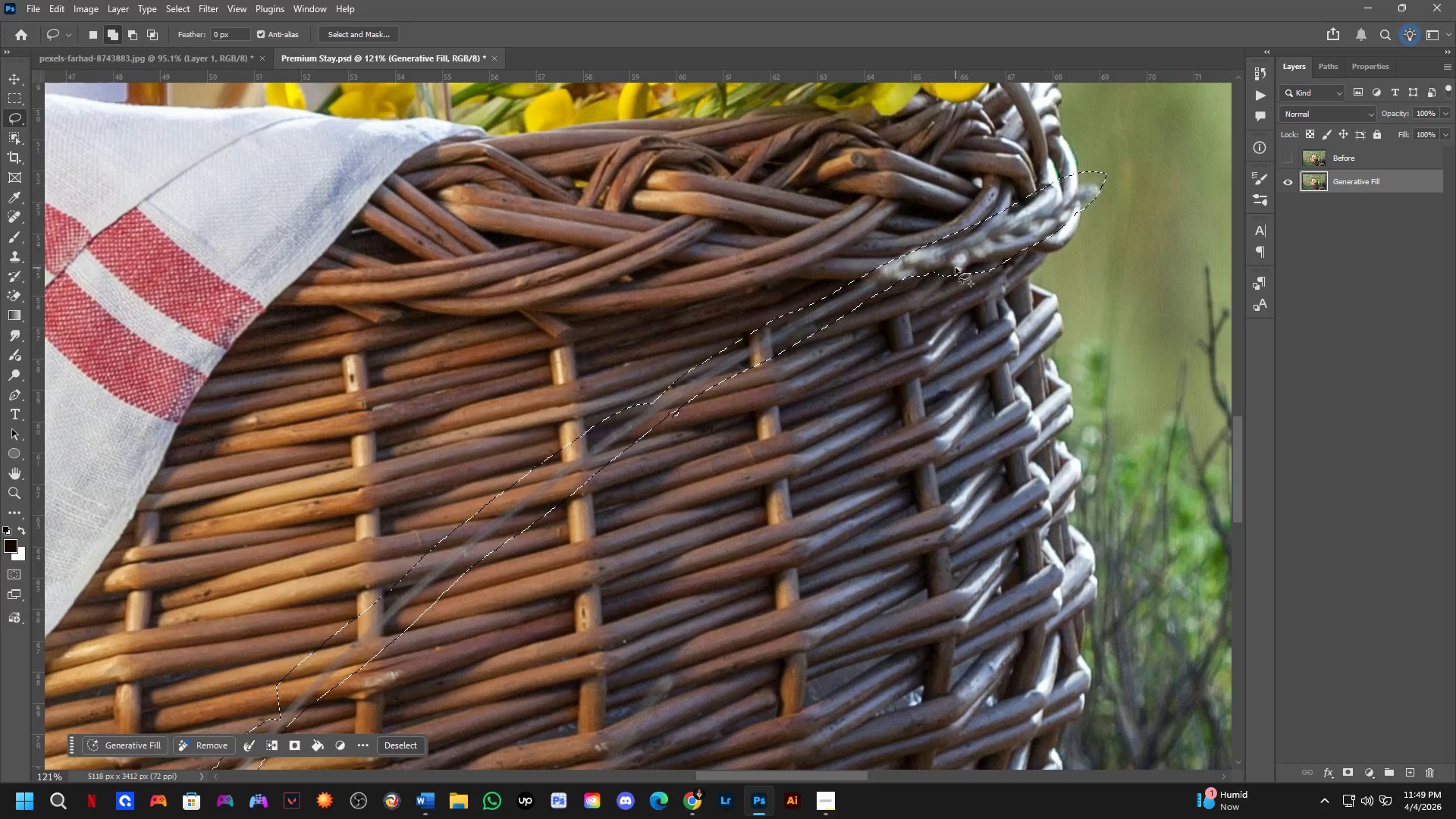 
left_click_drag(start_coordinate=[956, 268], to_coordinate=[945, 246])
 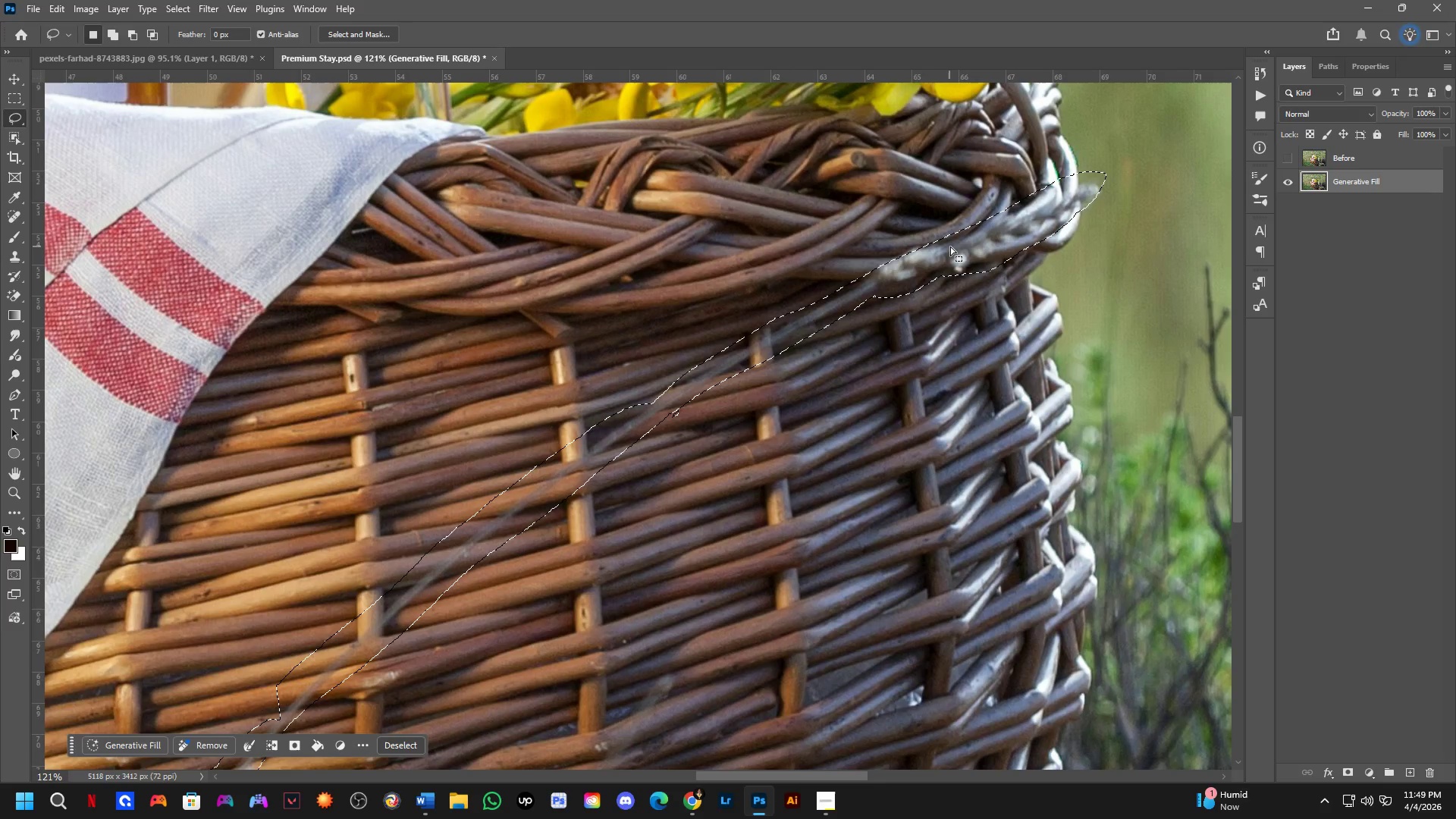 
key(Shift+ShiftLeft)
 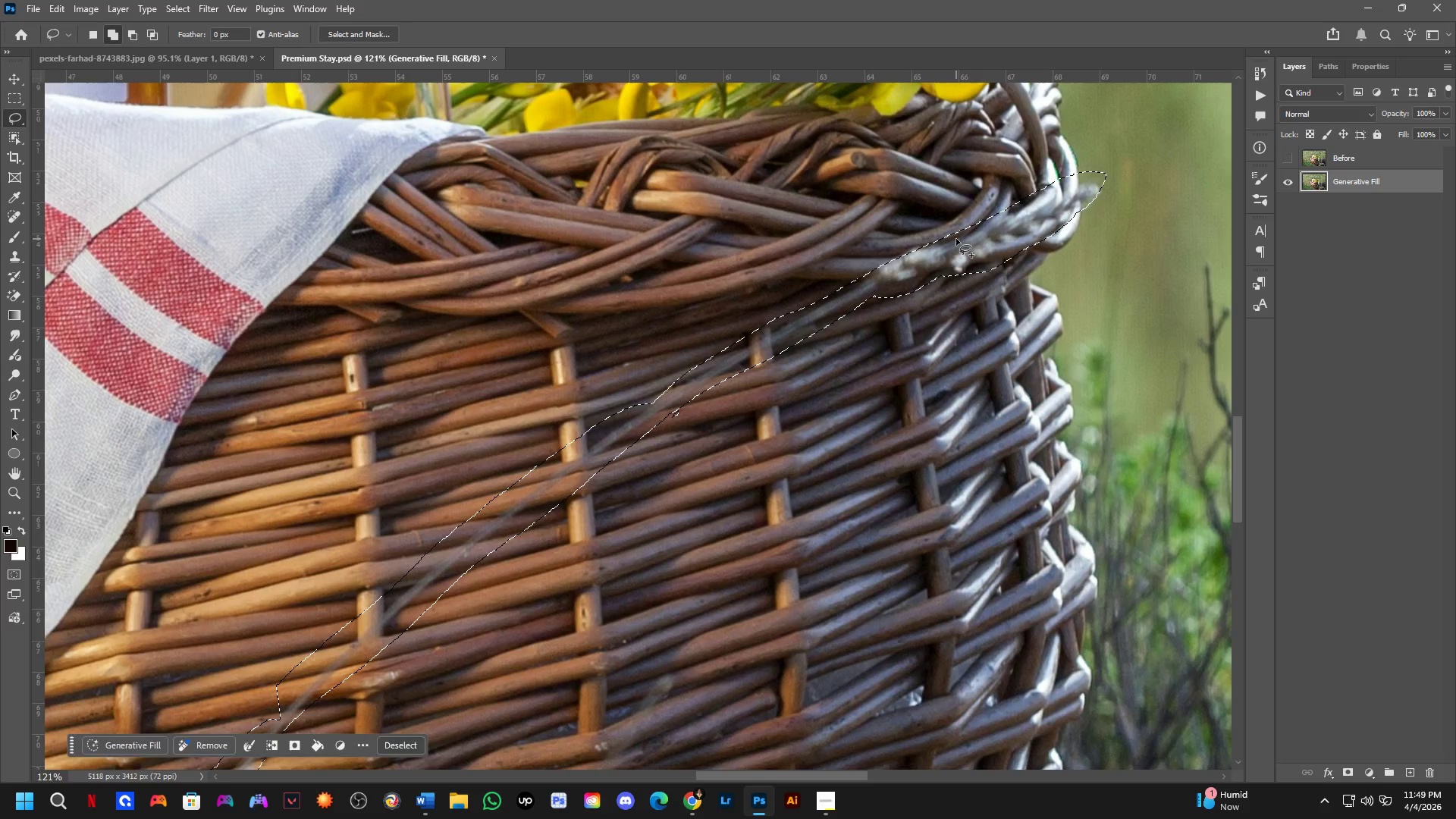 
left_click_drag(start_coordinate=[956, 239], to_coordinate=[928, 268])
 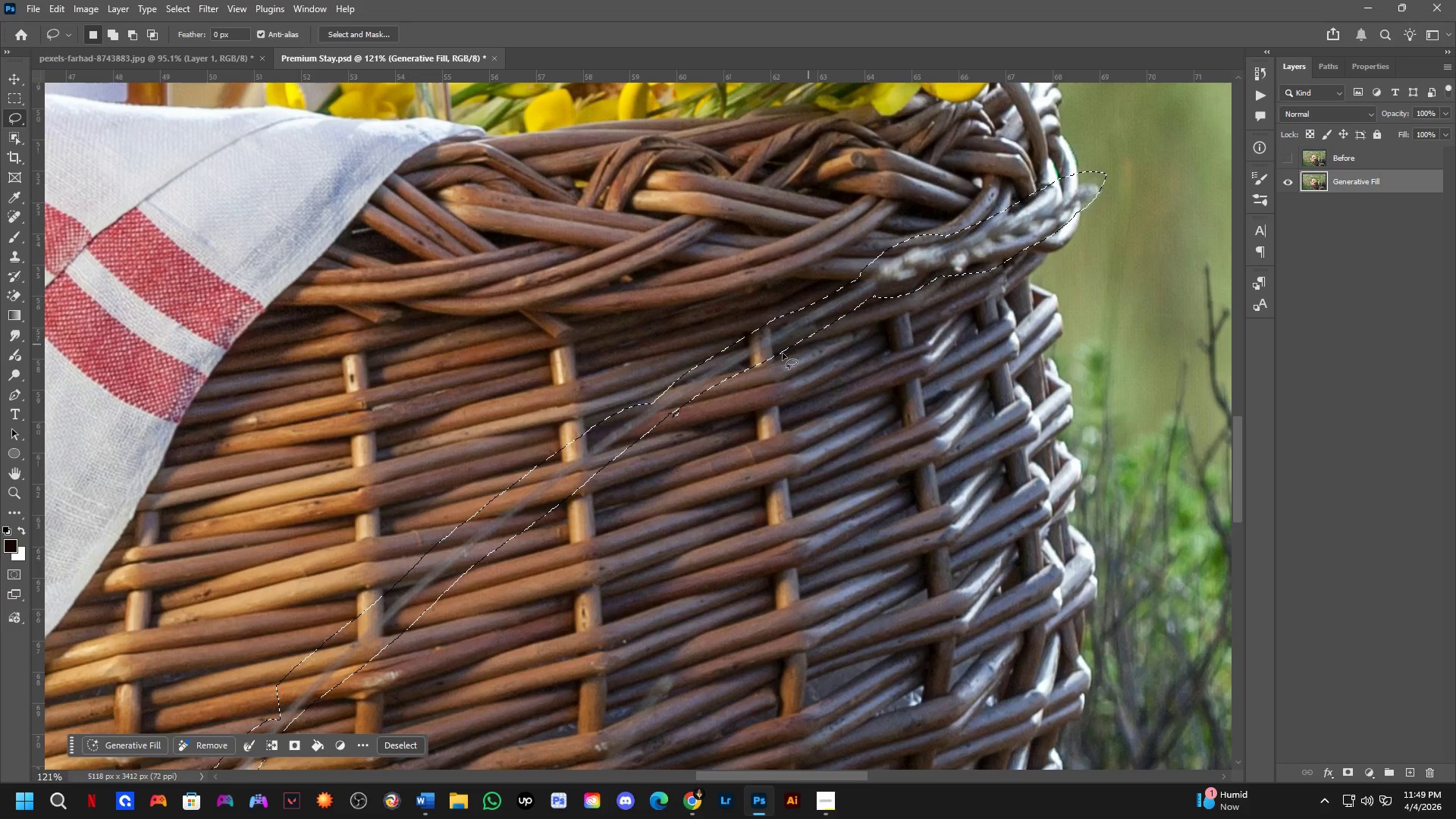 
hold_key(key=Space, duration=0.67)
 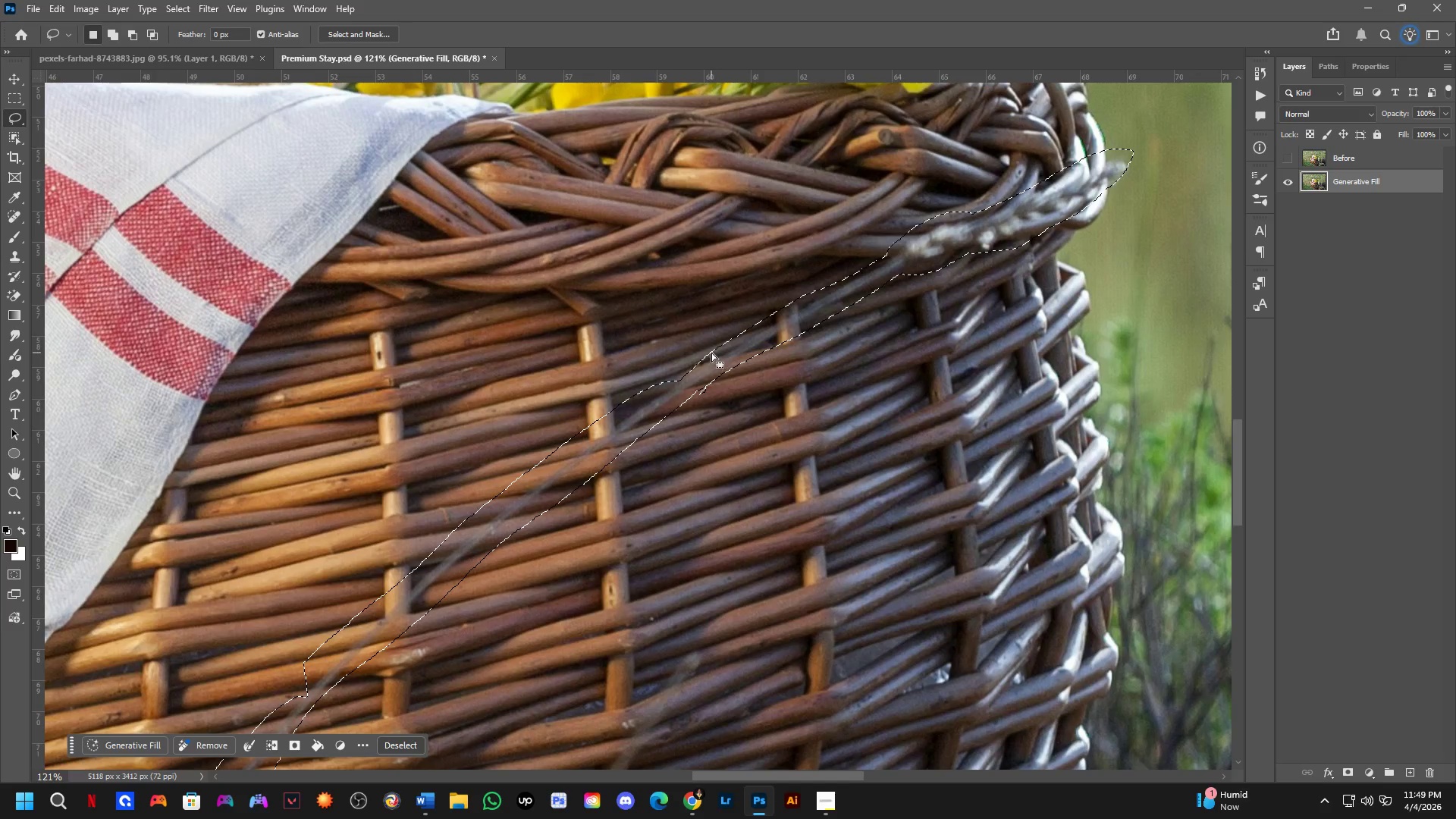 
left_click_drag(start_coordinate=[694, 390], to_coordinate=[721, 367])
 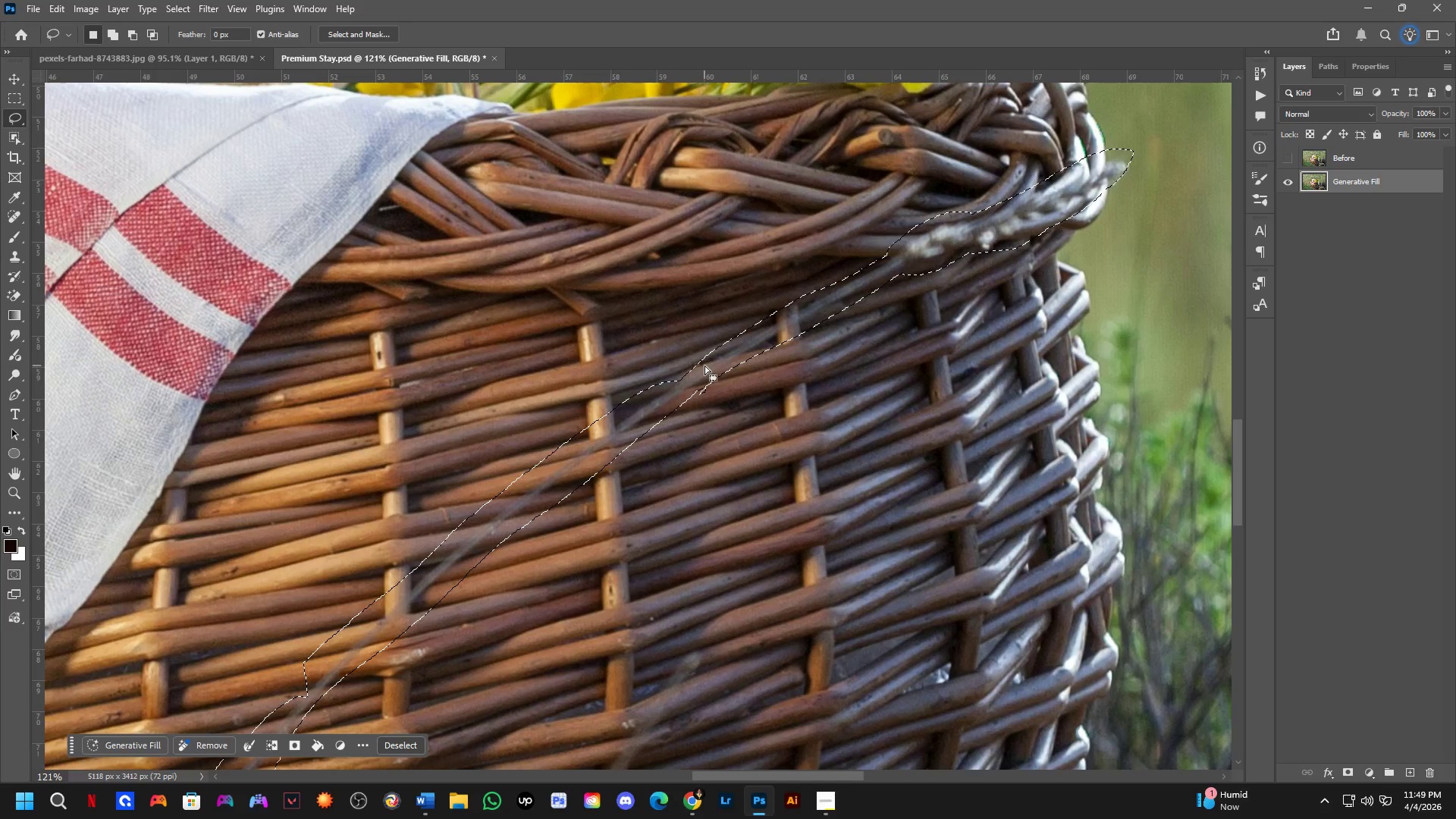 
key(Shift+ShiftLeft)
 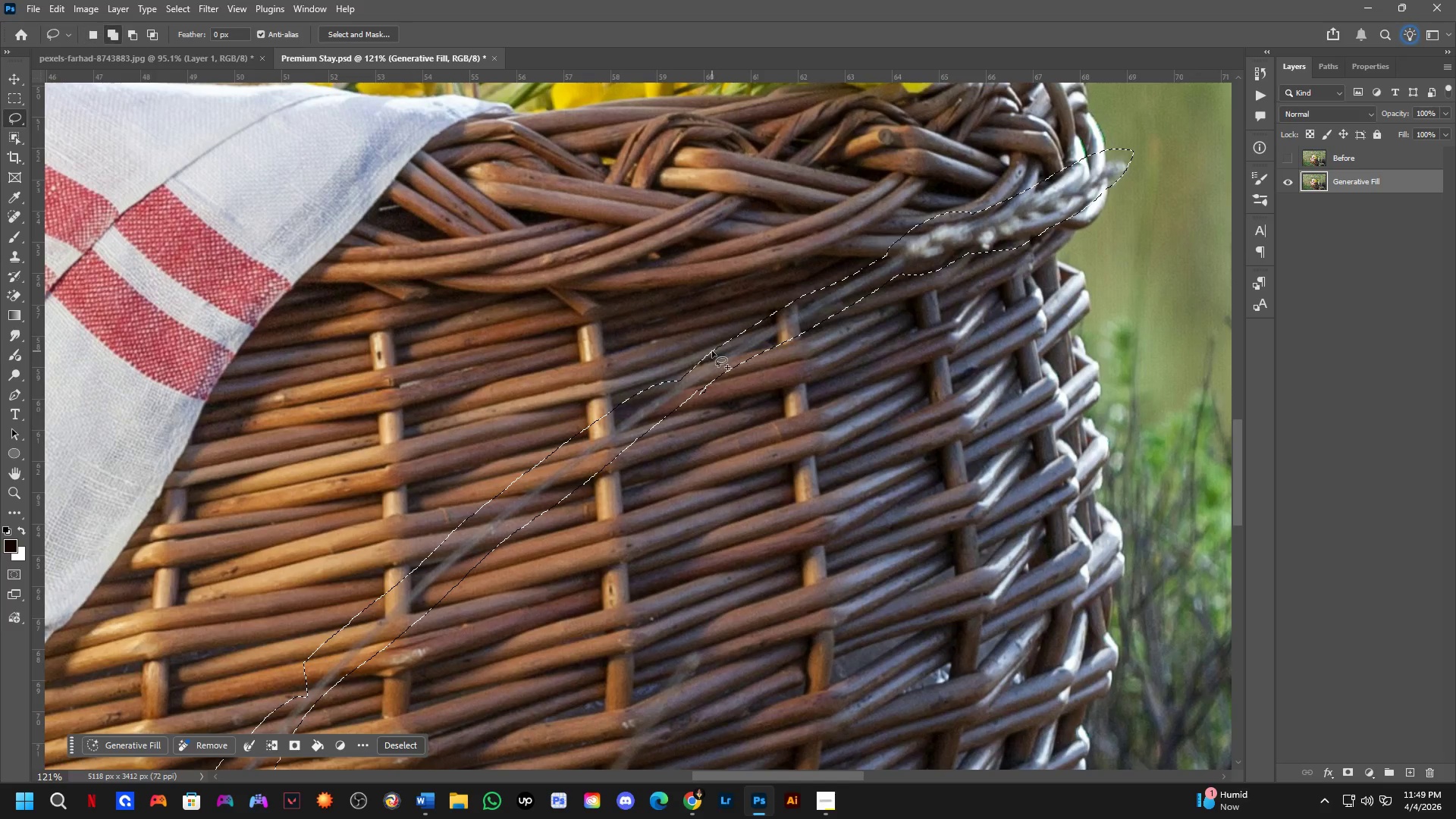 
left_click_drag(start_coordinate=[712, 351], to_coordinate=[738, 360])
 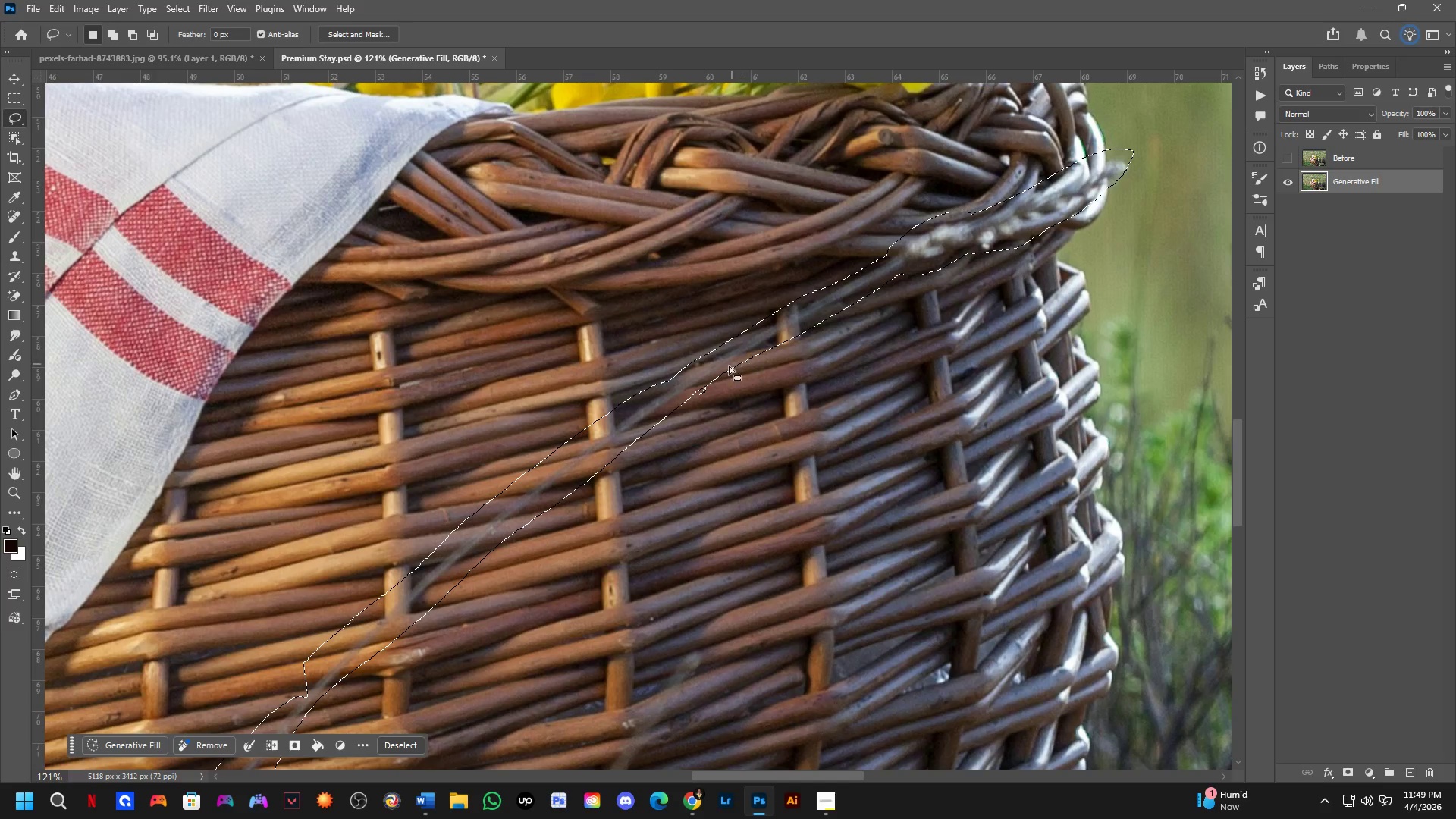 
key(Shift+ShiftLeft)
 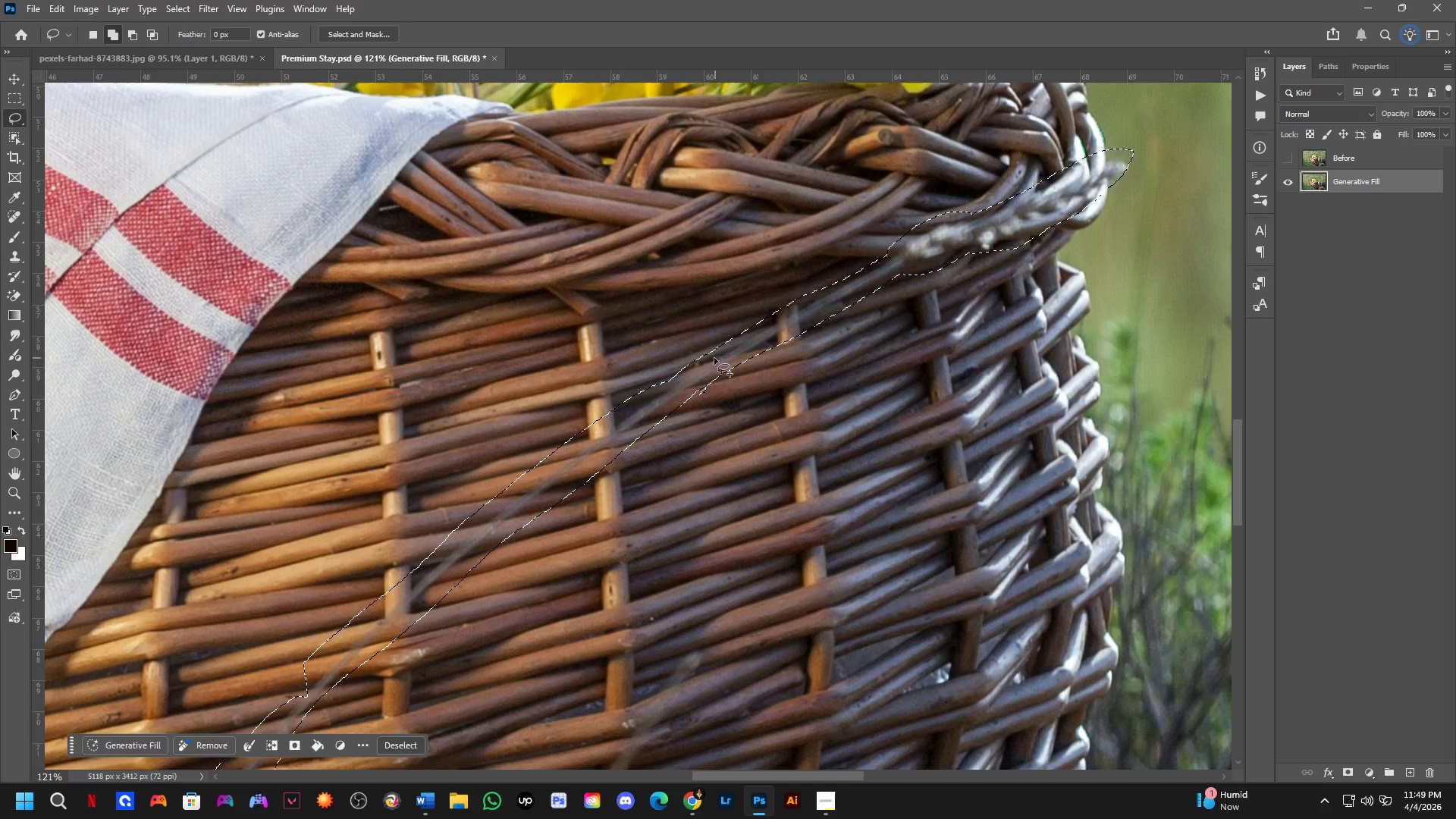 
left_click_drag(start_coordinate=[711, 357], to_coordinate=[702, 373])
 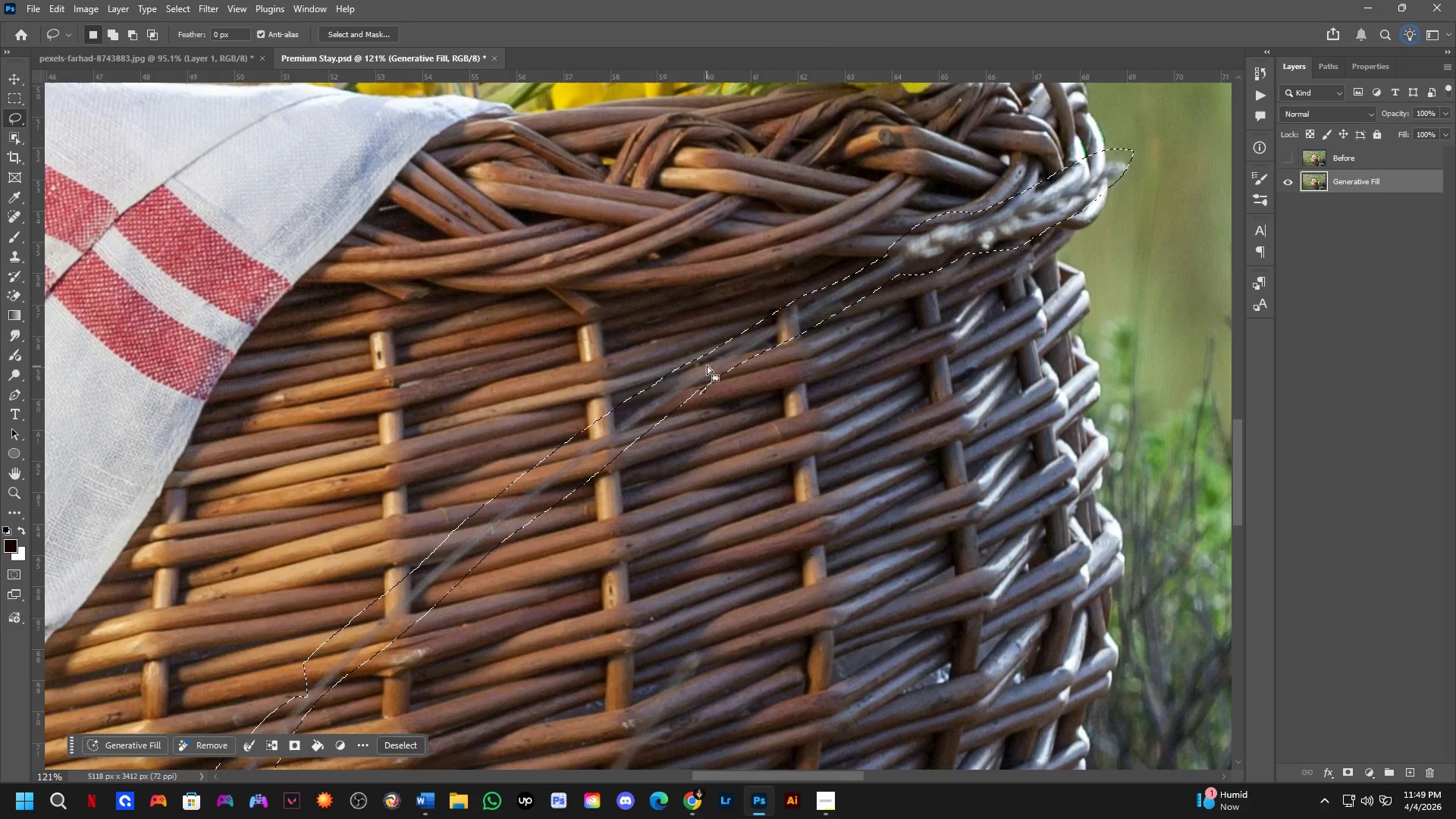 
hold_key(key=Space, duration=0.61)
 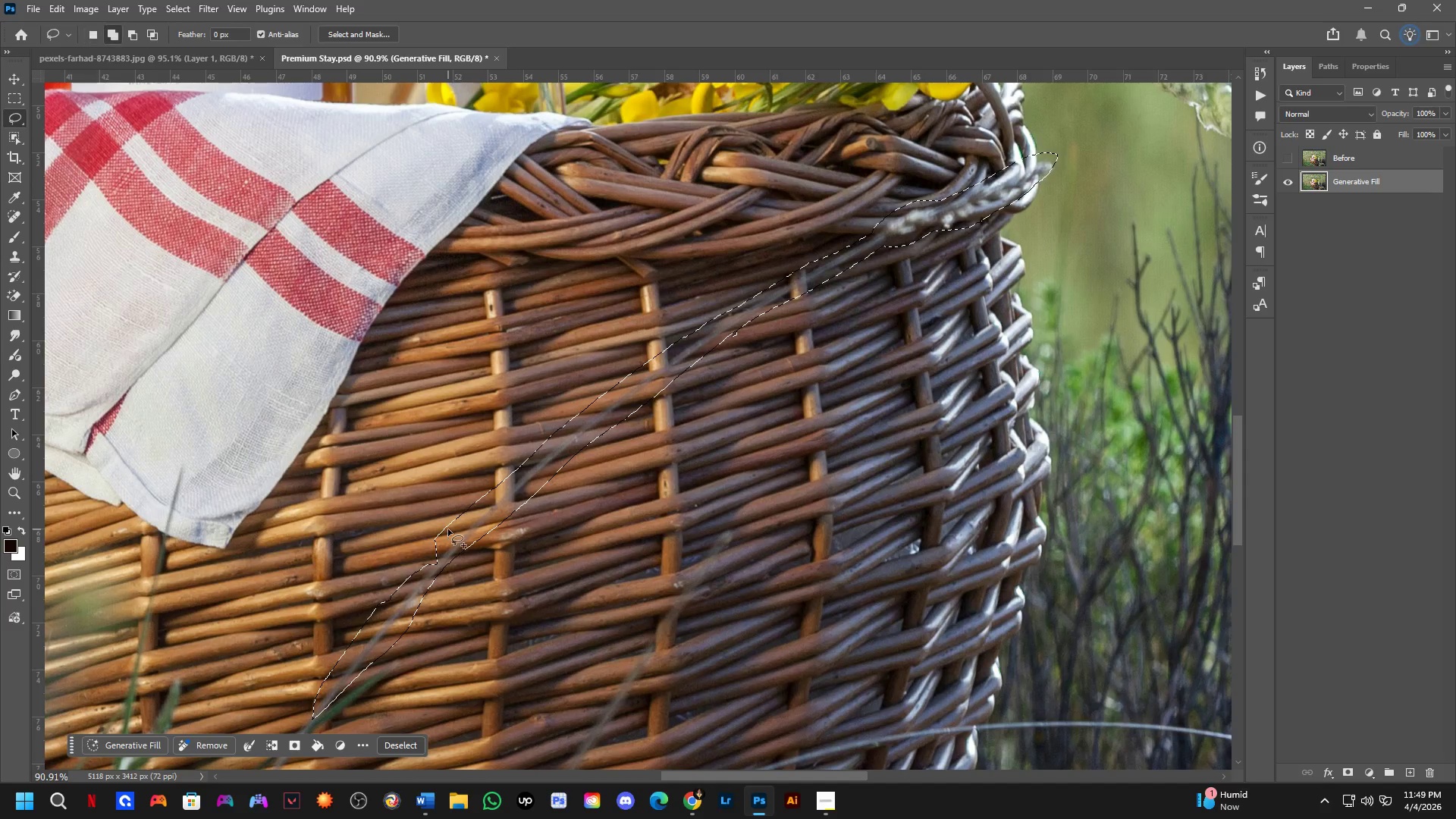 
left_click_drag(start_coordinate=[692, 421], to_coordinate=[722, 372])
 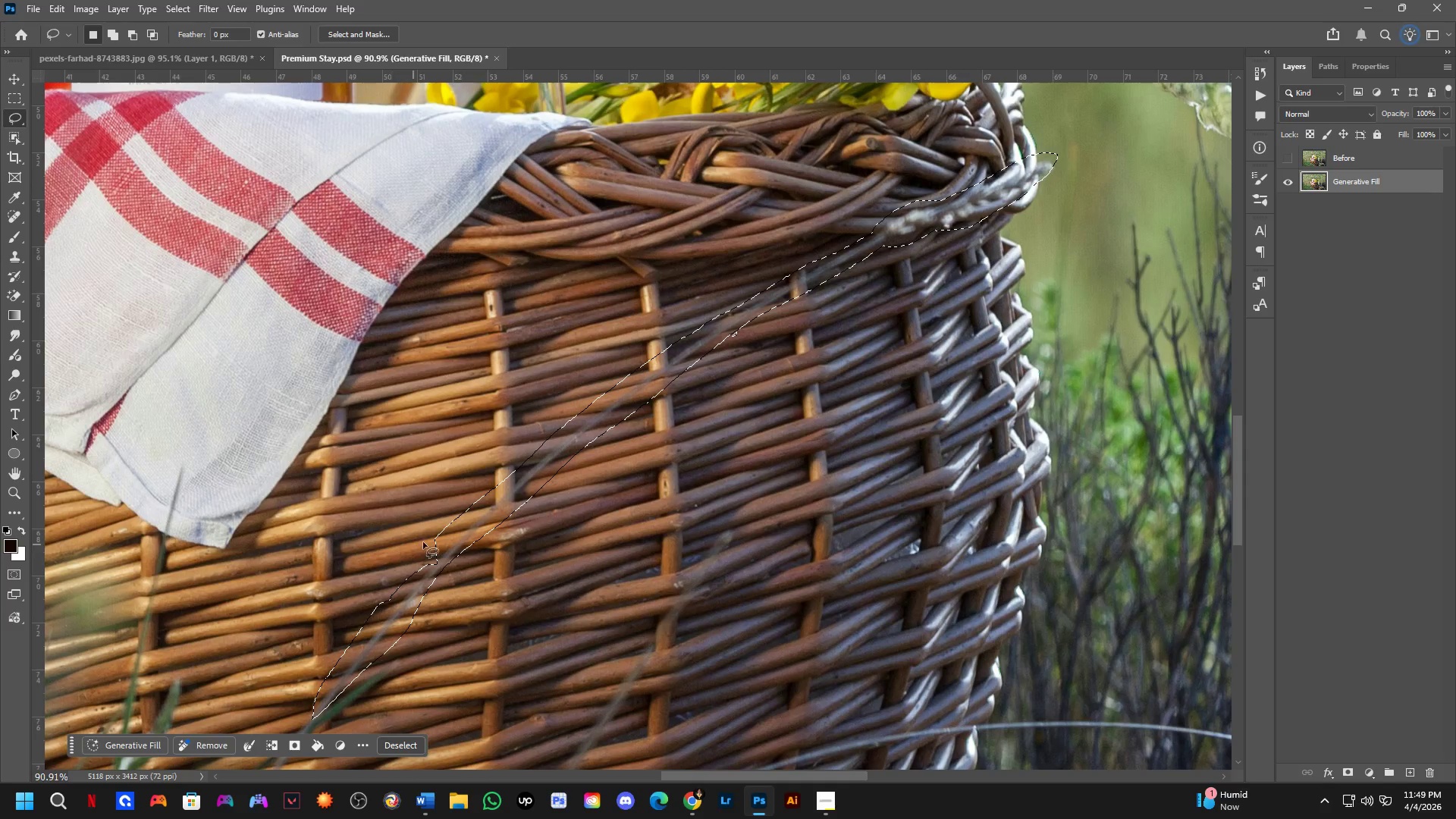 
scroll: coordinate [706, 363], scroll_direction: down, amount: 3.0
 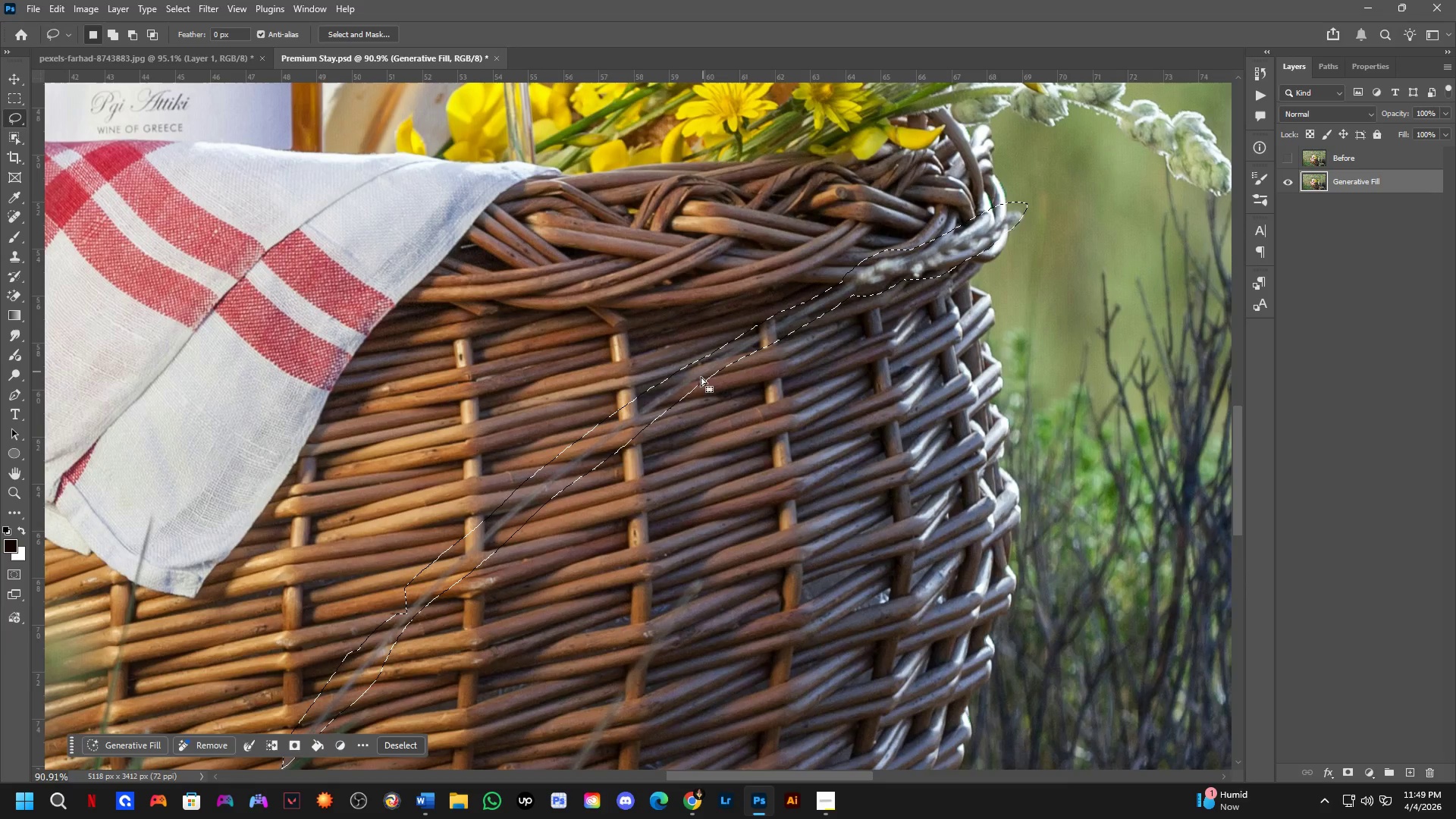 
key(Shift+ShiftLeft)
 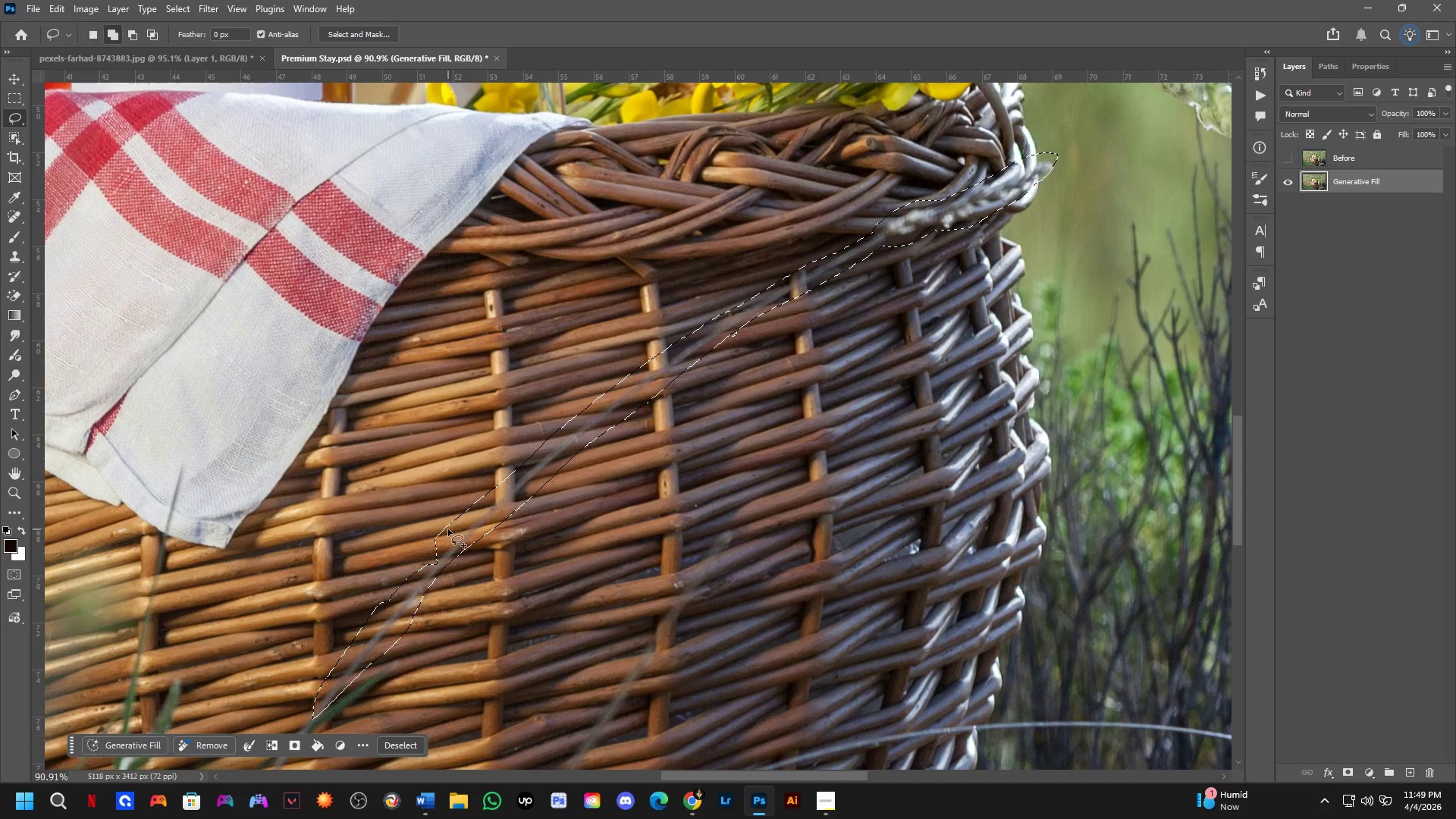 
left_click_drag(start_coordinate=[448, 529], to_coordinate=[477, 542])
 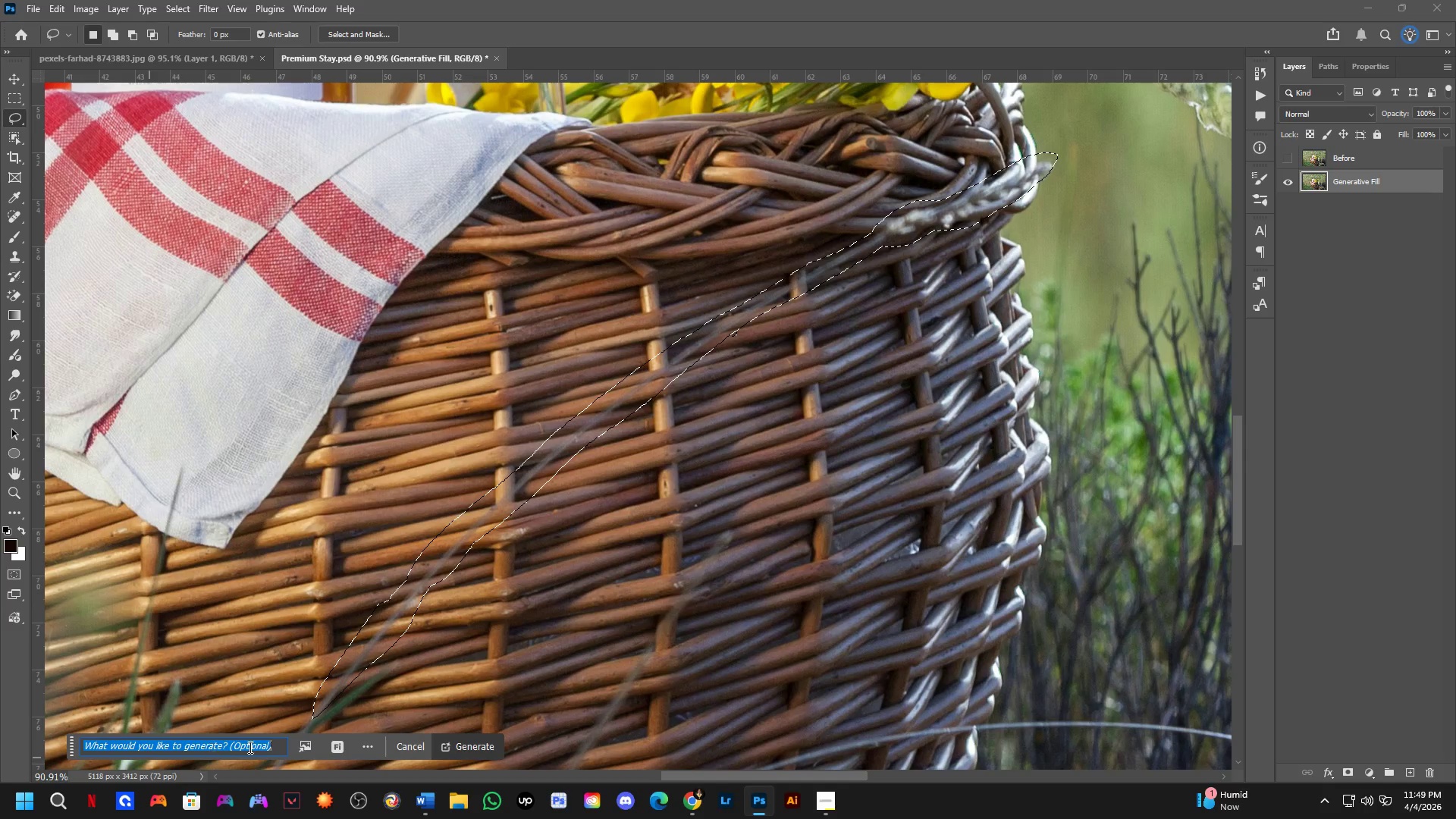 
type(remove)
 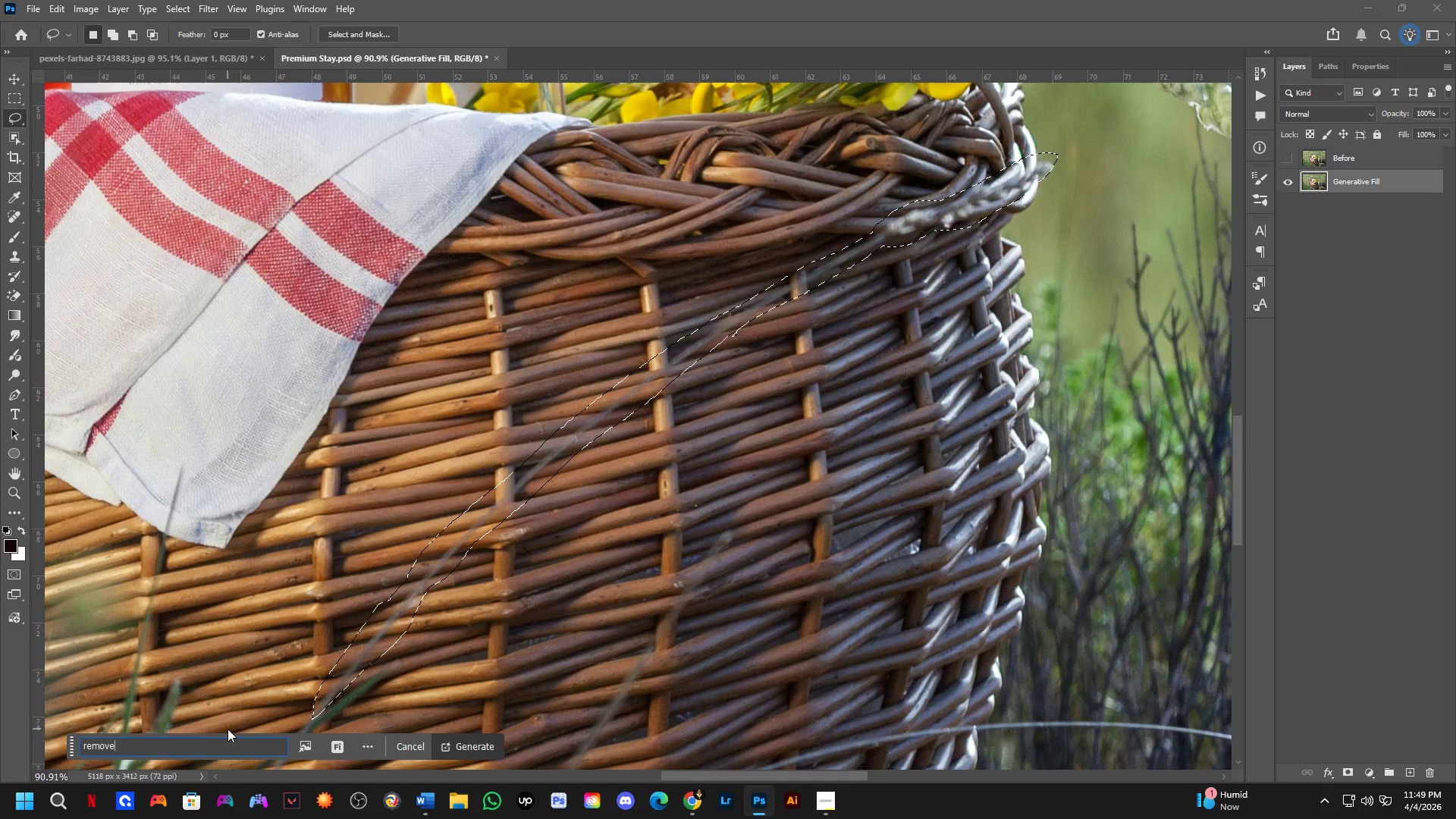 
key(Enter)
 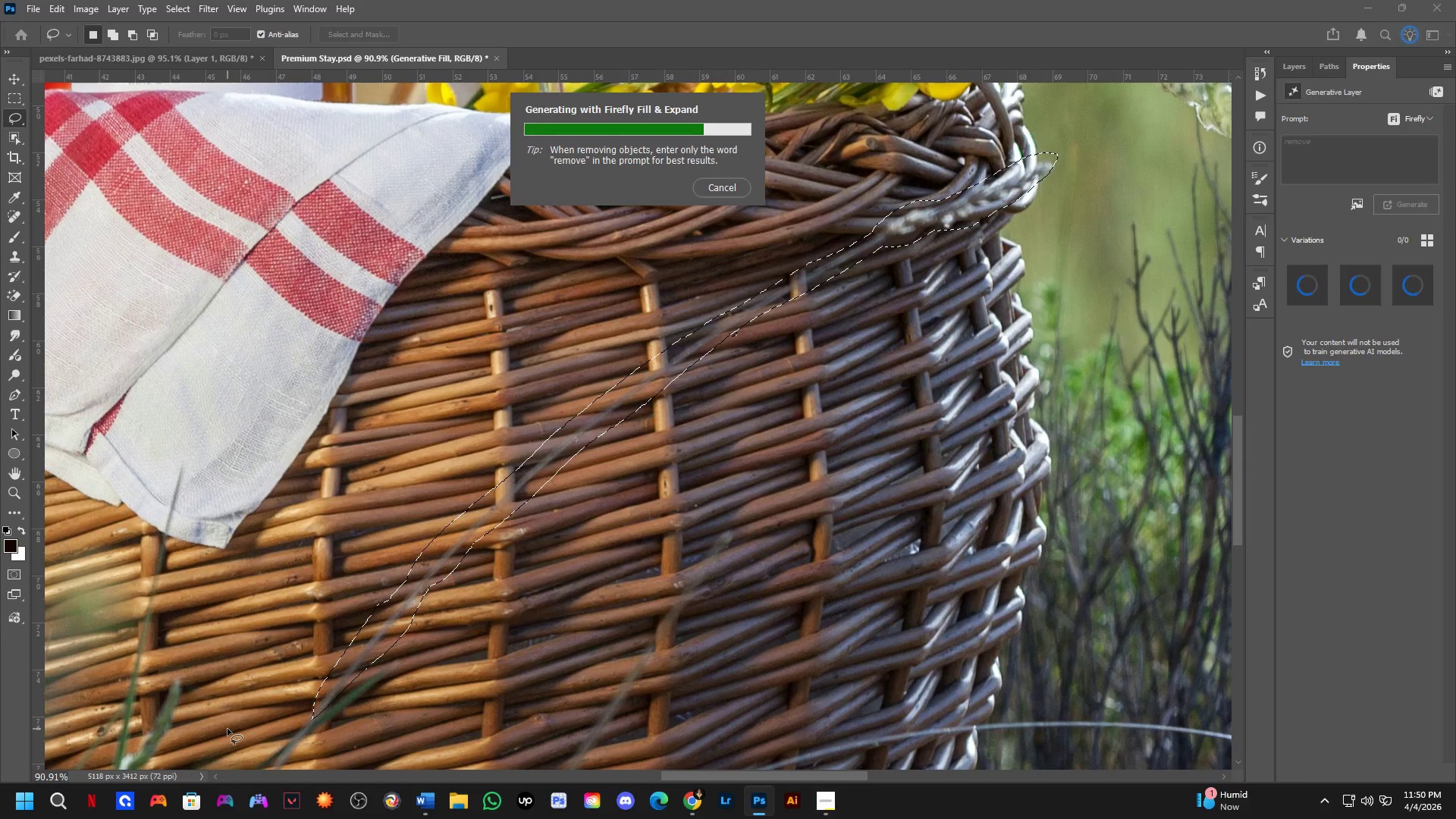 
wait(17.17)
 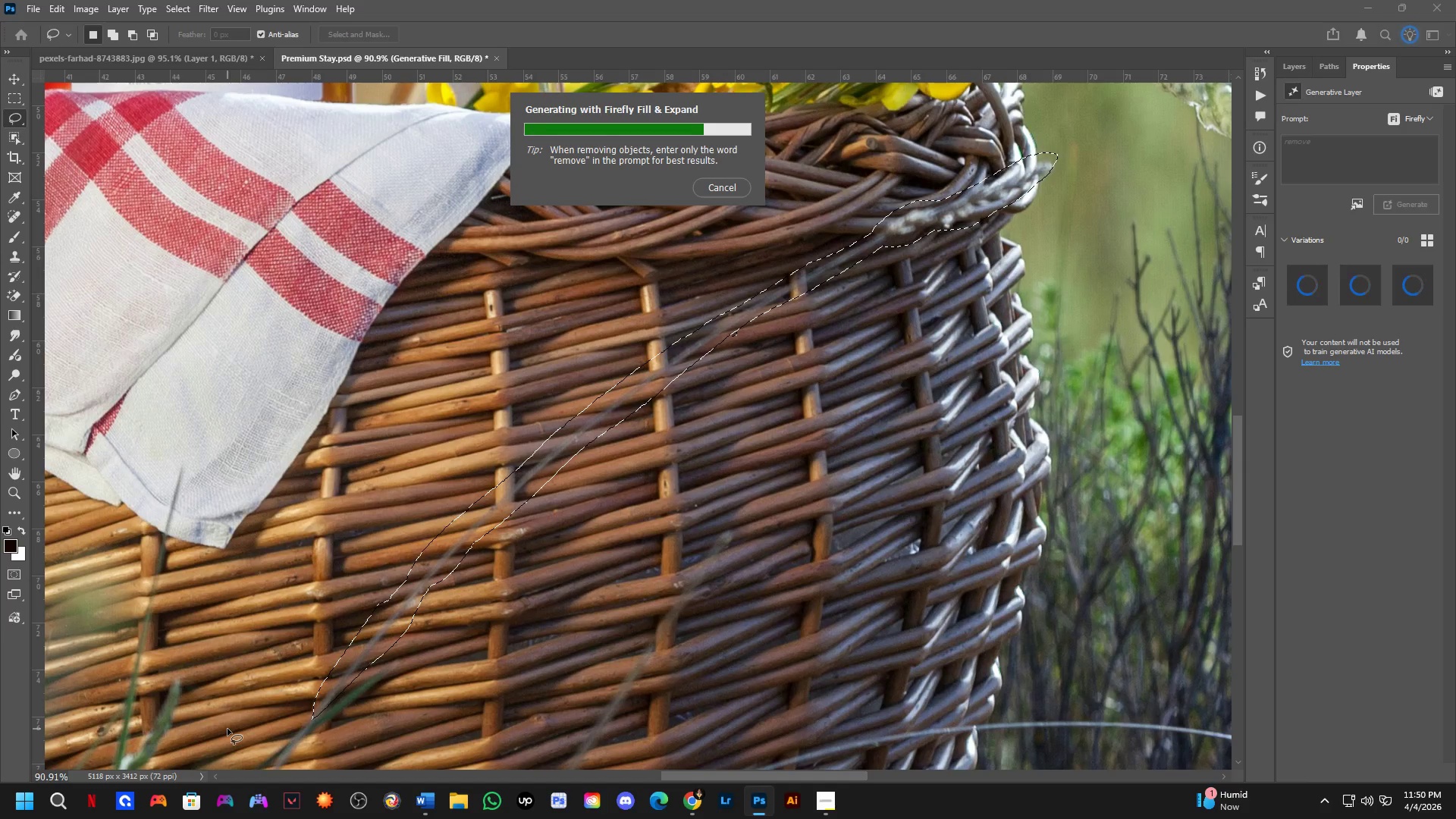 
scroll: coordinate [306, 432], scroll_direction: down, amount: 3.0
 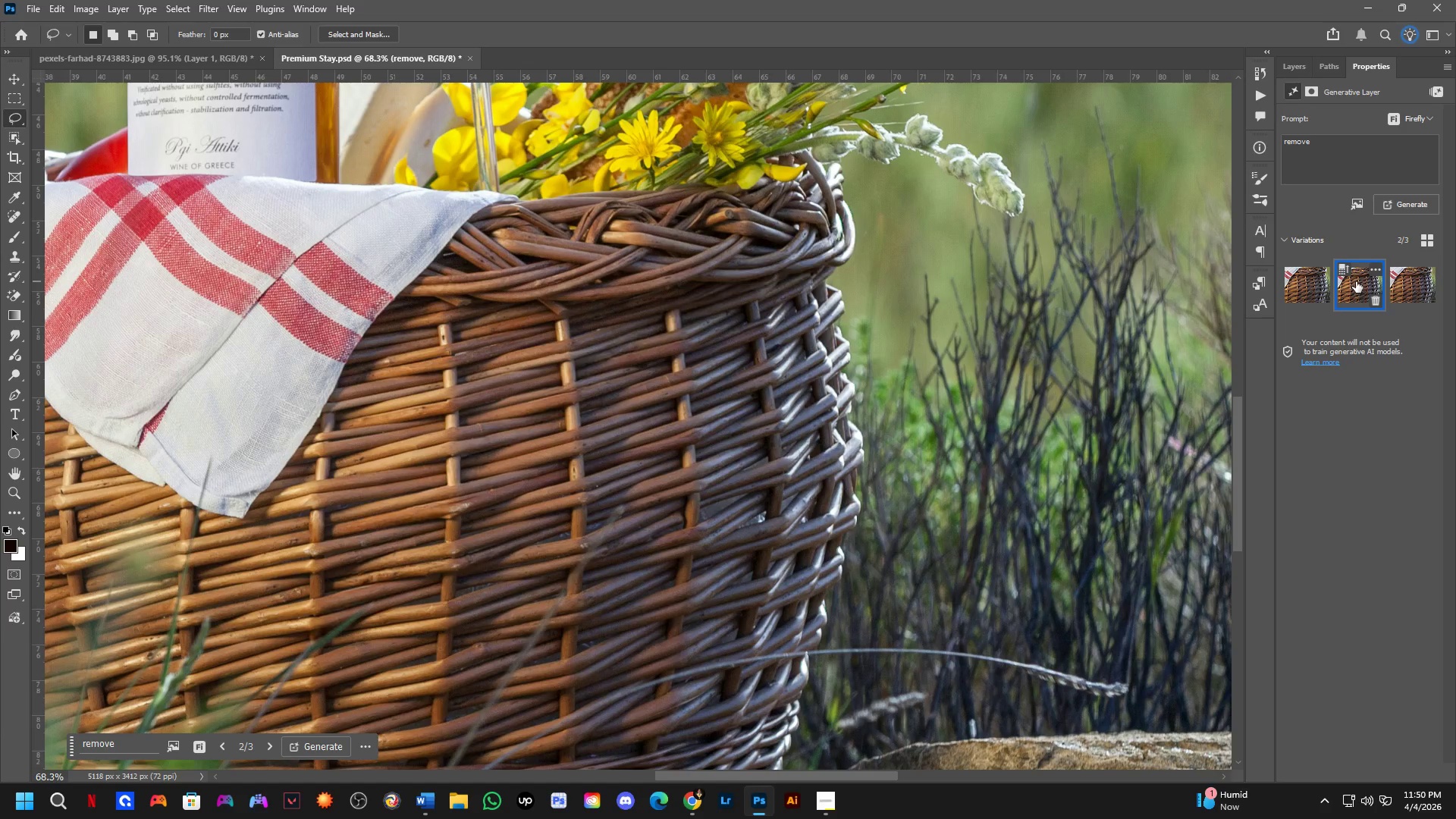 
hold_key(key=Space, duration=0.64)
 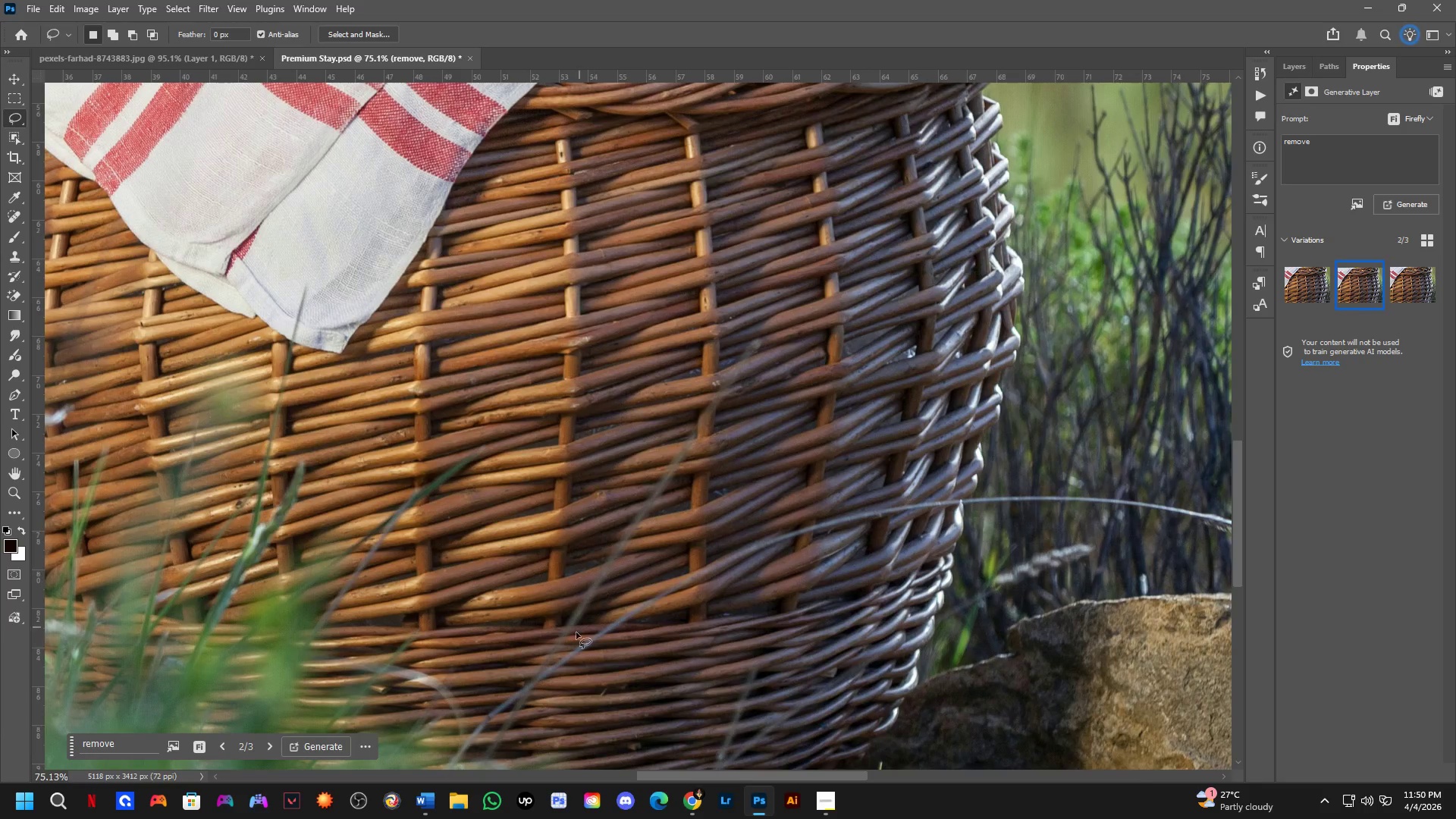 
left_click_drag(start_coordinate=[513, 485], to_coordinate=[559, 406])
 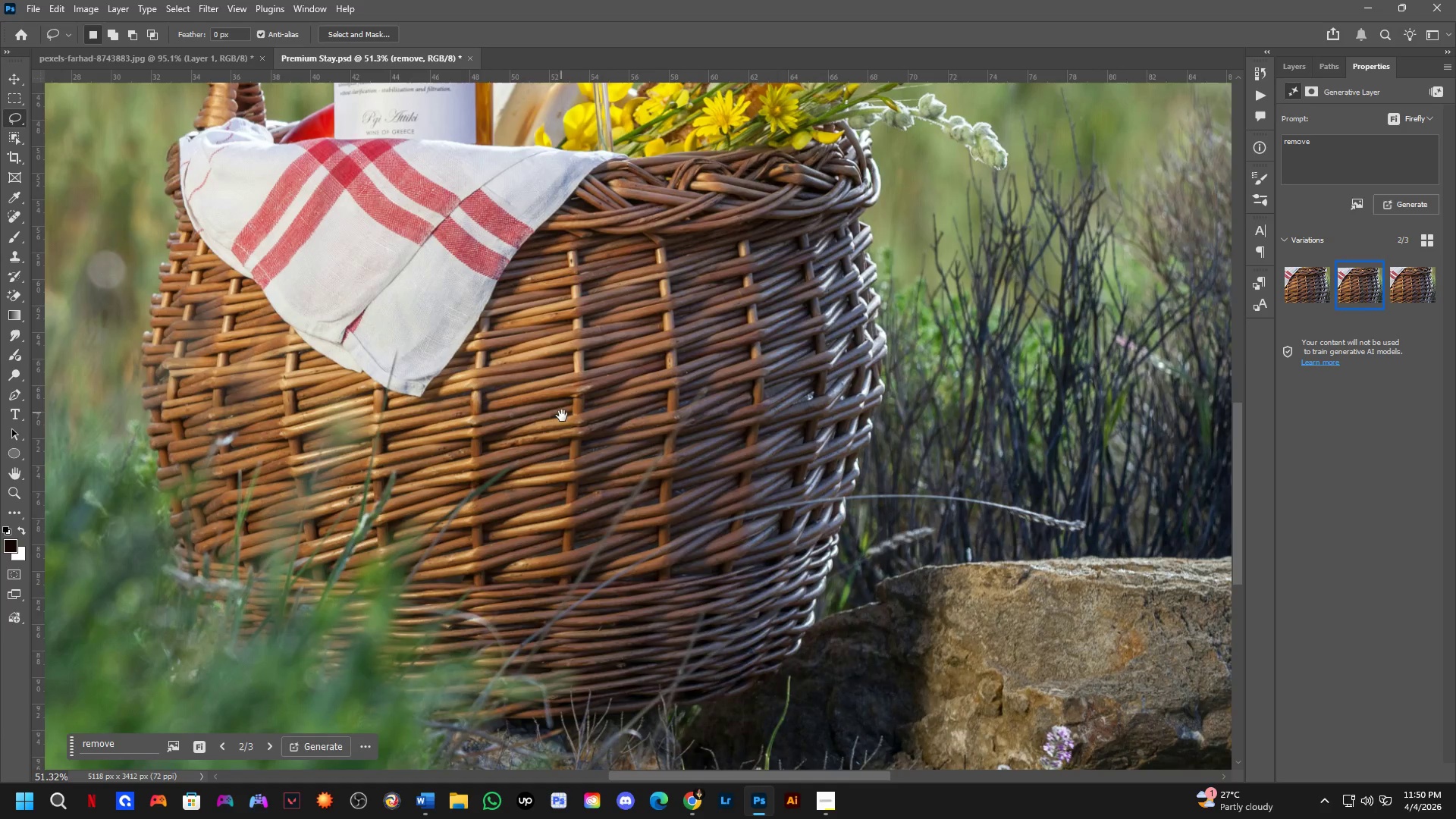 
scroll: coordinate [774, 349], scroll_direction: down, amount: 3.0
 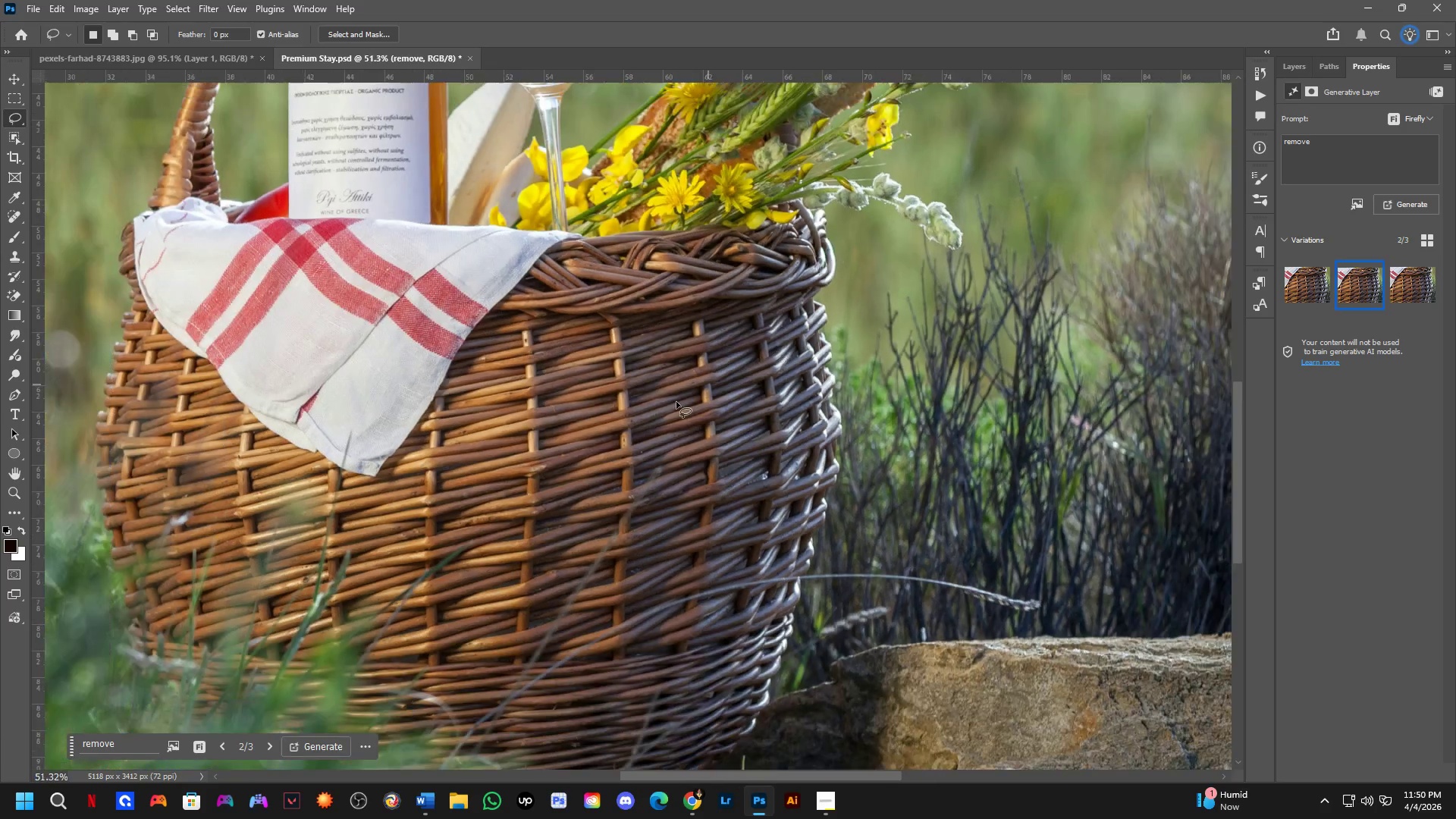 
hold_key(key=Space, duration=1.2)
 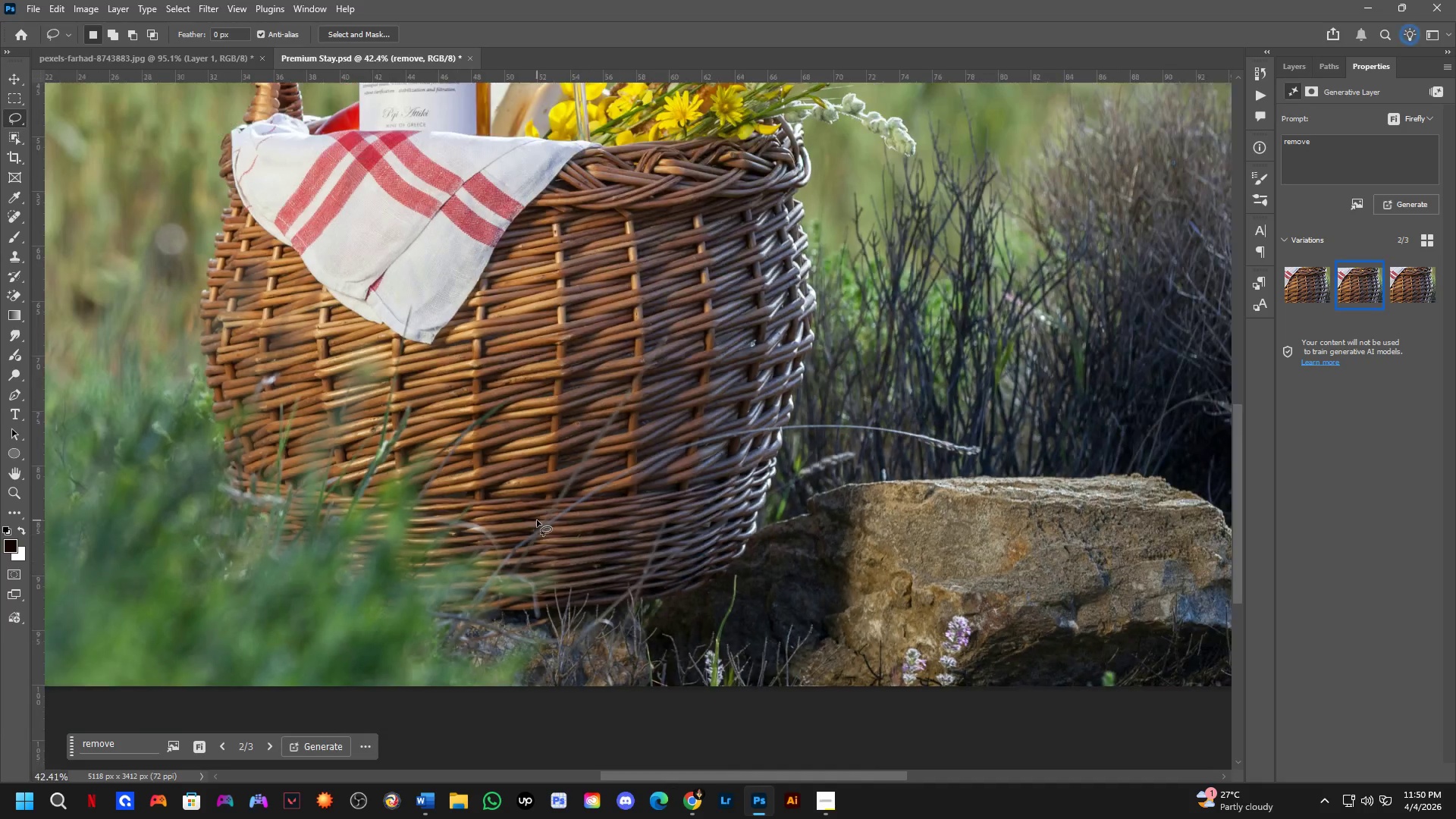 
left_click_drag(start_coordinate=[563, 638], to_coordinate=[571, 489])
 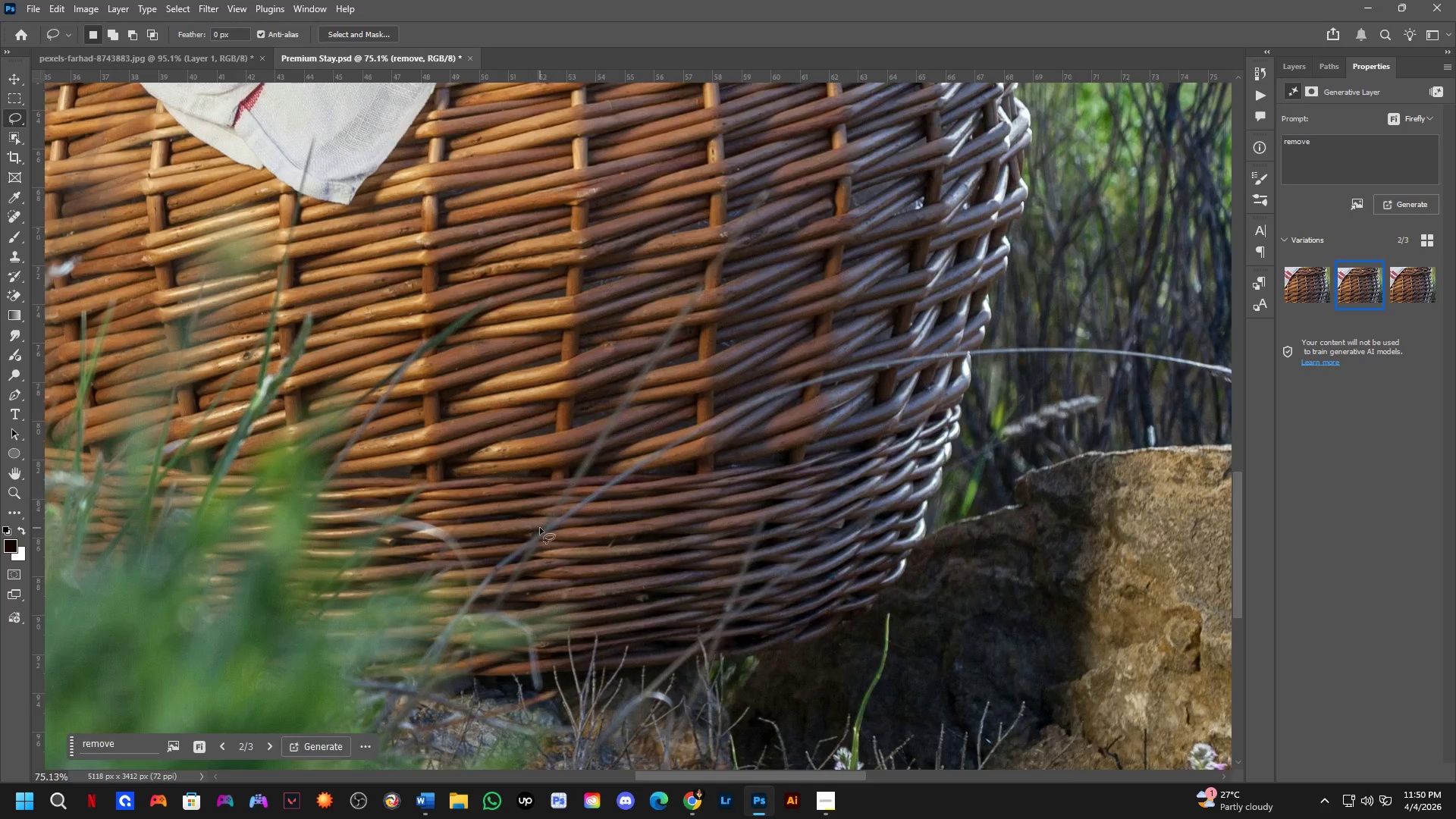 
scroll: coordinate [592, 491], scroll_direction: up, amount: 4.0
 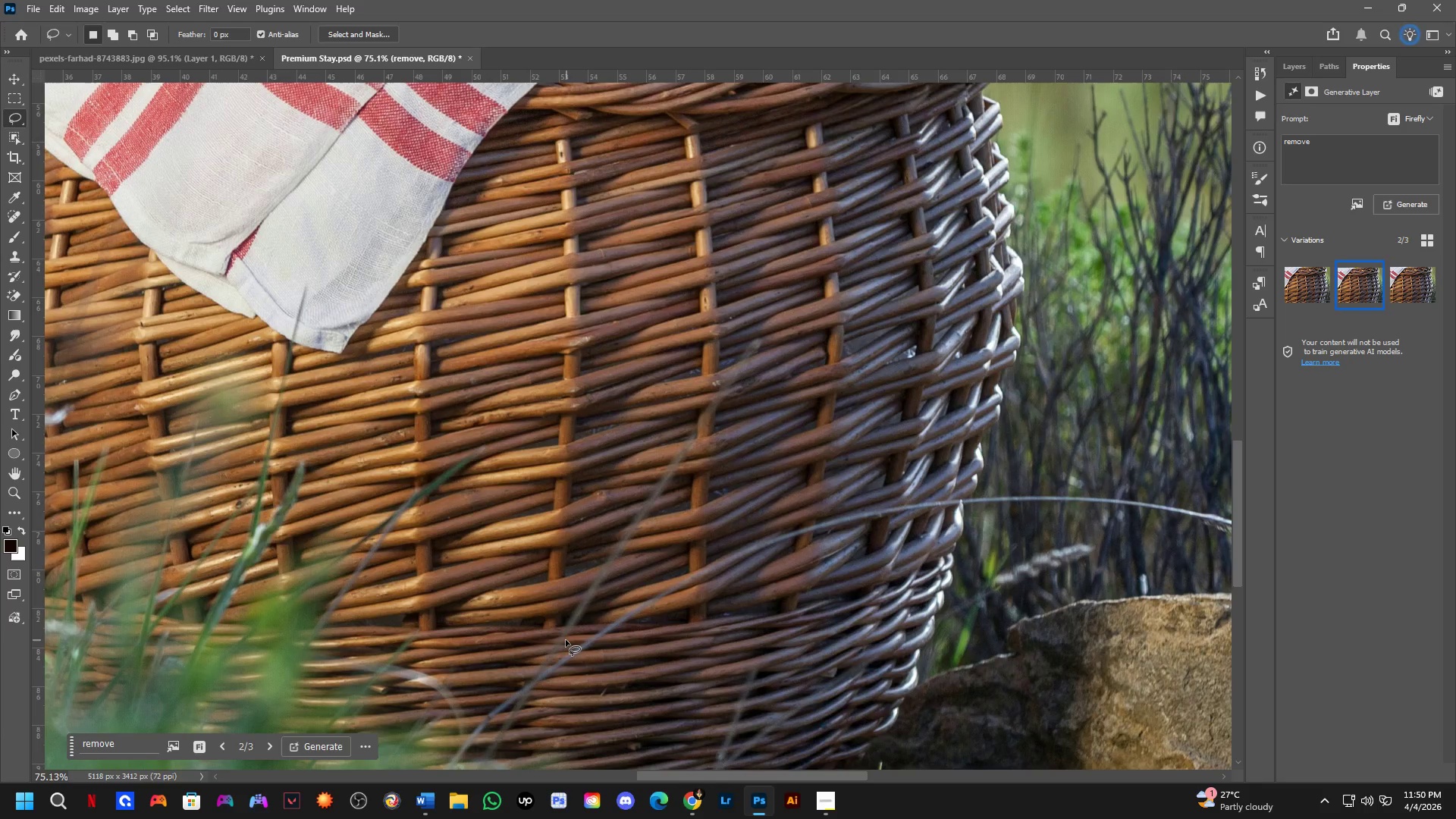 
scroll: coordinate [523, 537], scroll_direction: down, amount: 2.0
 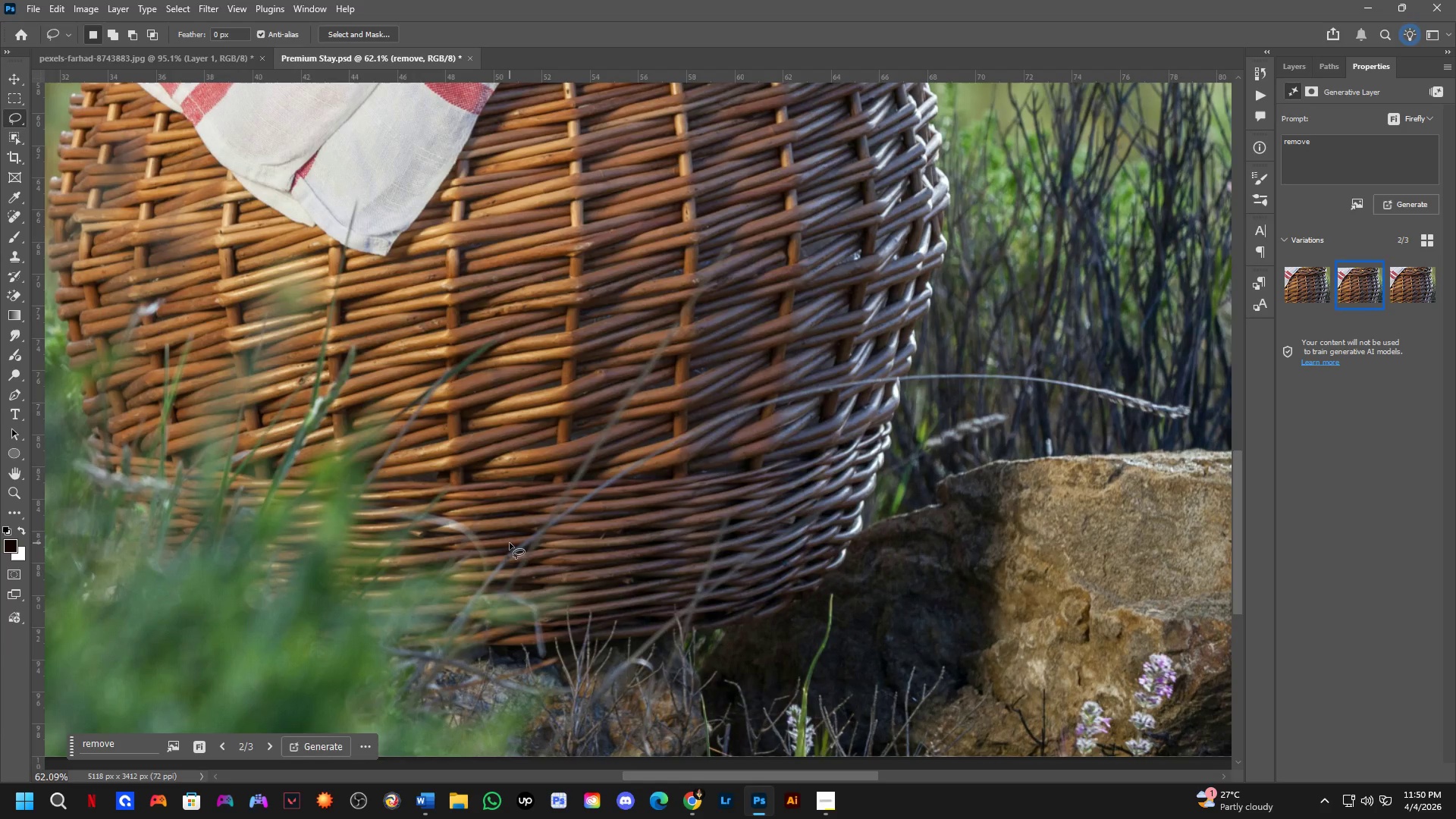 
left_click_drag(start_coordinate=[507, 543], to_coordinate=[530, 526])
 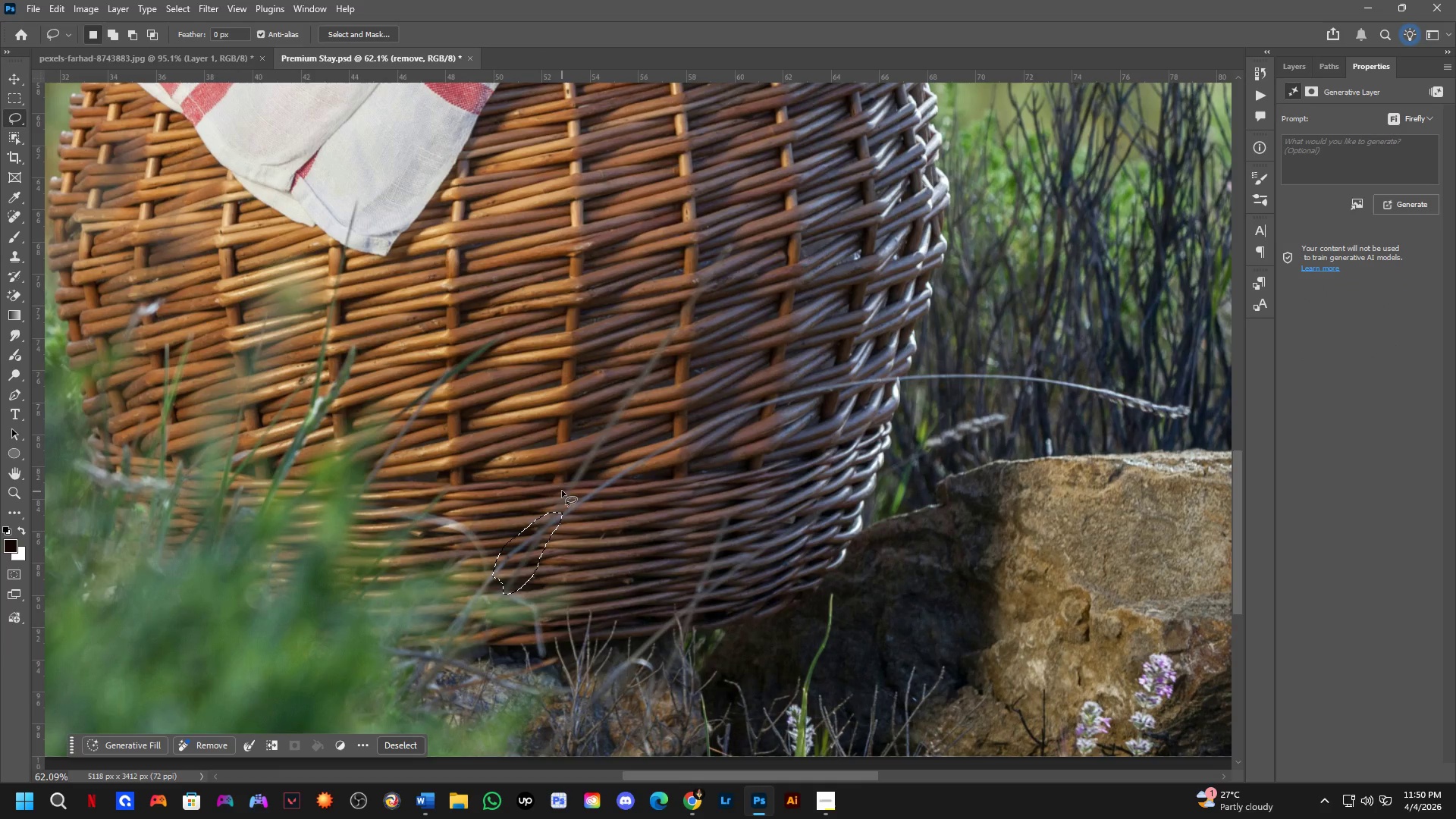 
hold_key(key=ShiftLeft, duration=0.39)
left_click_drag(start_coordinate=[564, 482], to_coordinate=[554, 500])
 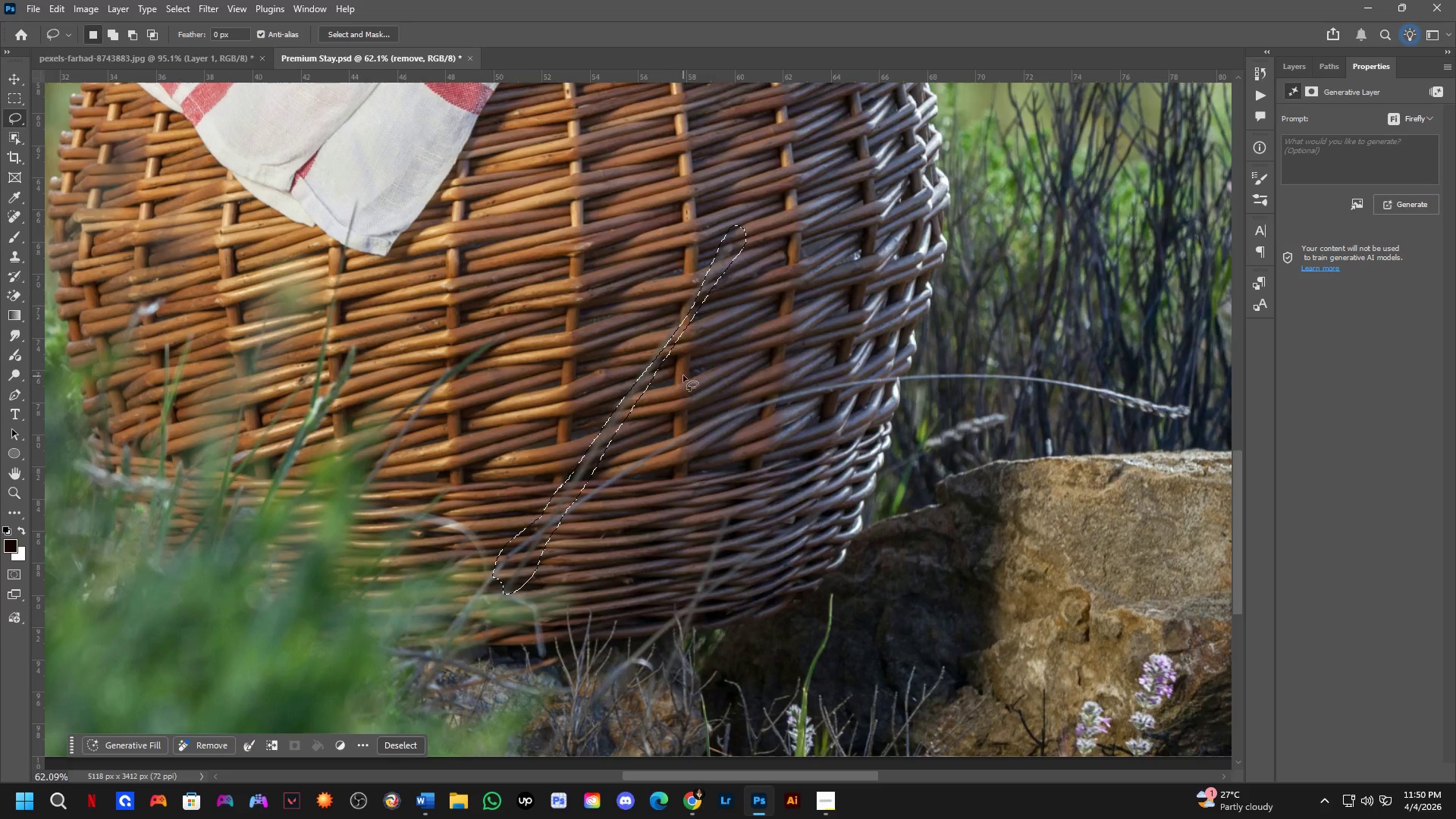 
hold_key(key=ShiftLeft, duration=0.47)
 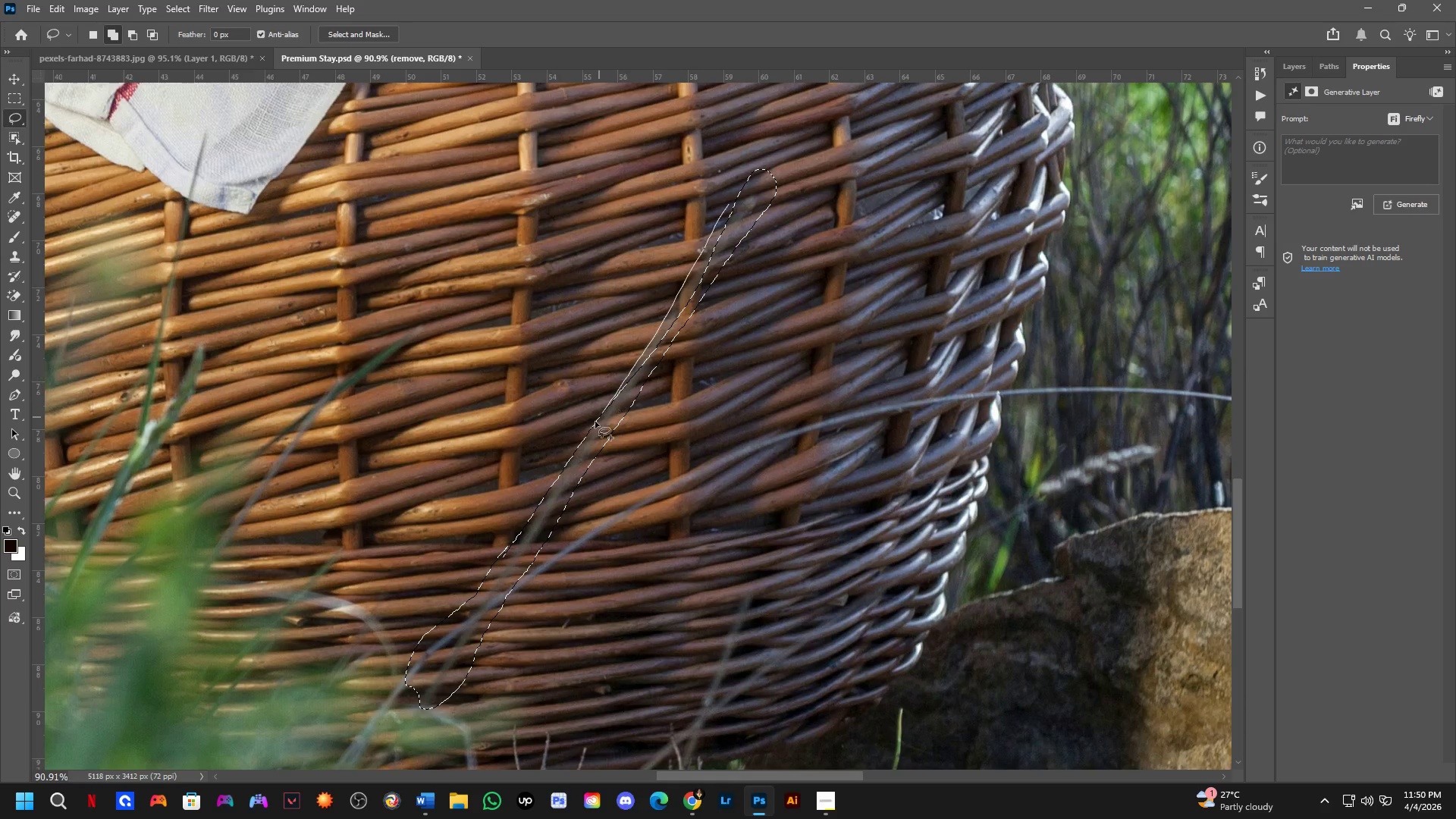 
scroll: coordinate [681, 318], scroll_direction: up, amount: 4.0
 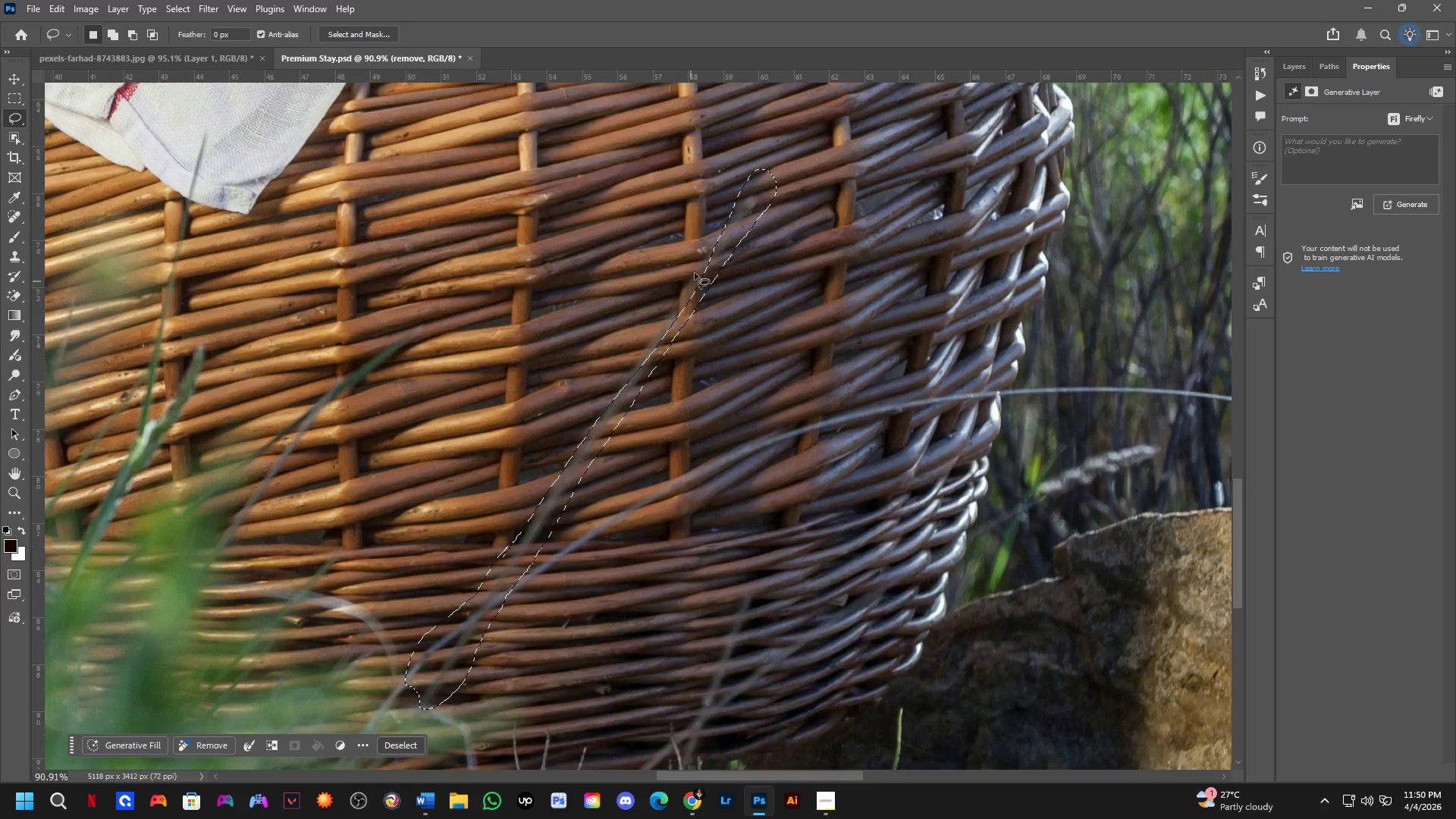 
left_click_drag(start_coordinate=[729, 204], to_coordinate=[664, 366])
 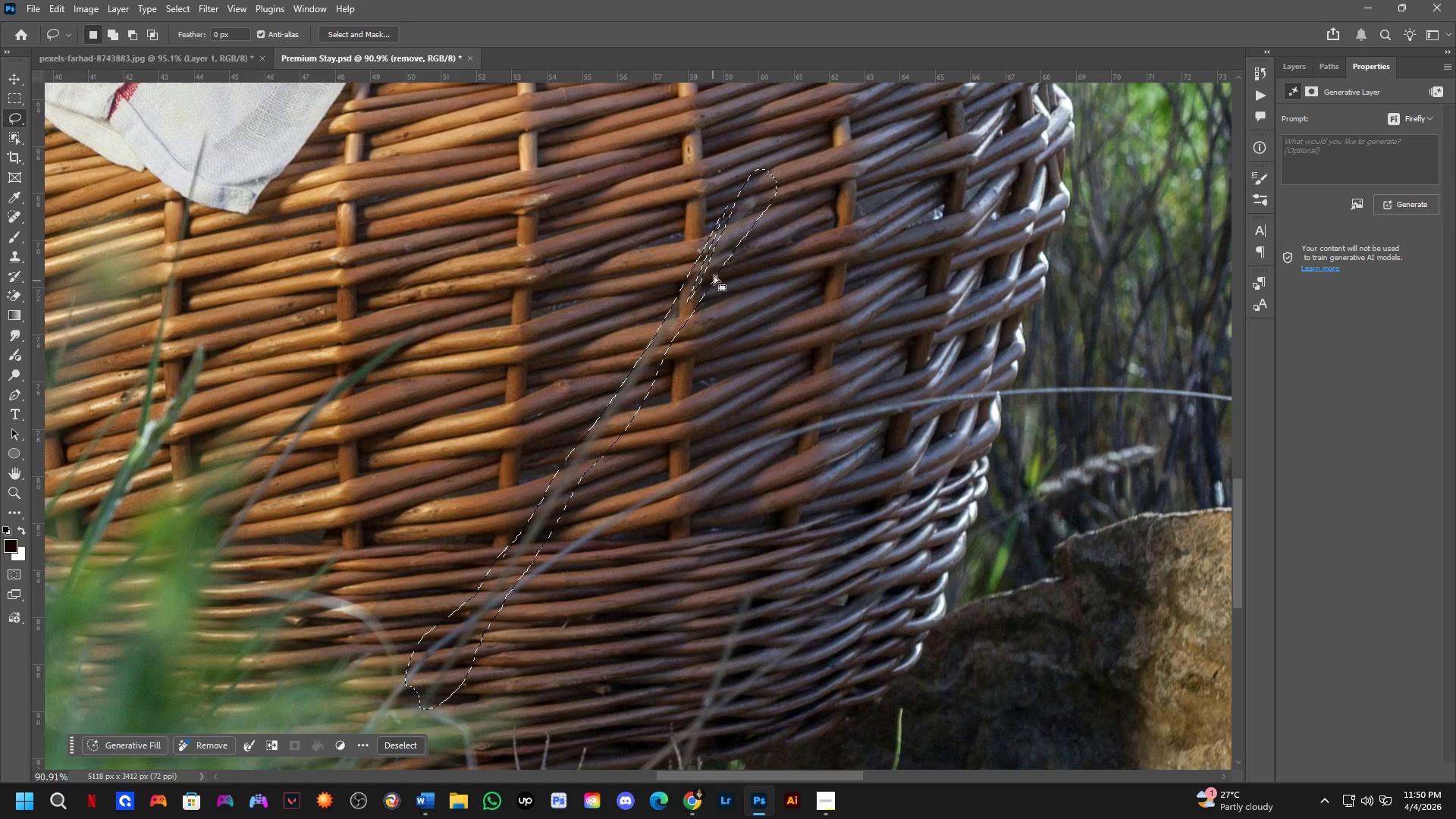 
hold_key(key=ShiftLeft, duration=0.56)
left_click_drag(start_coordinate=[730, 206], to_coordinate=[759, 203])
 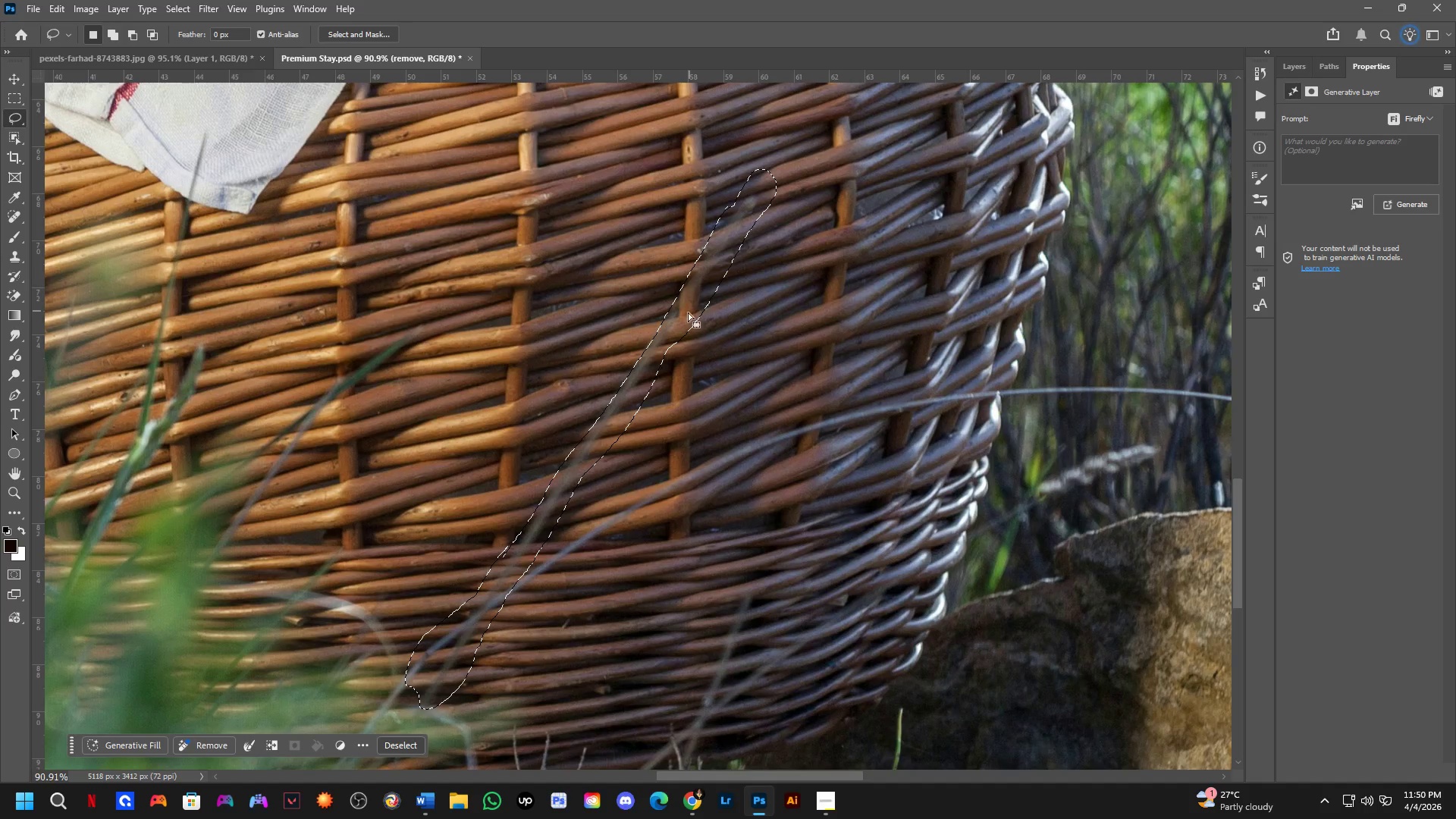 
hold_key(key=ShiftLeft, duration=1.19)
left_click_drag(start_coordinate=[648, 349], to_coordinate=[553, 467])
 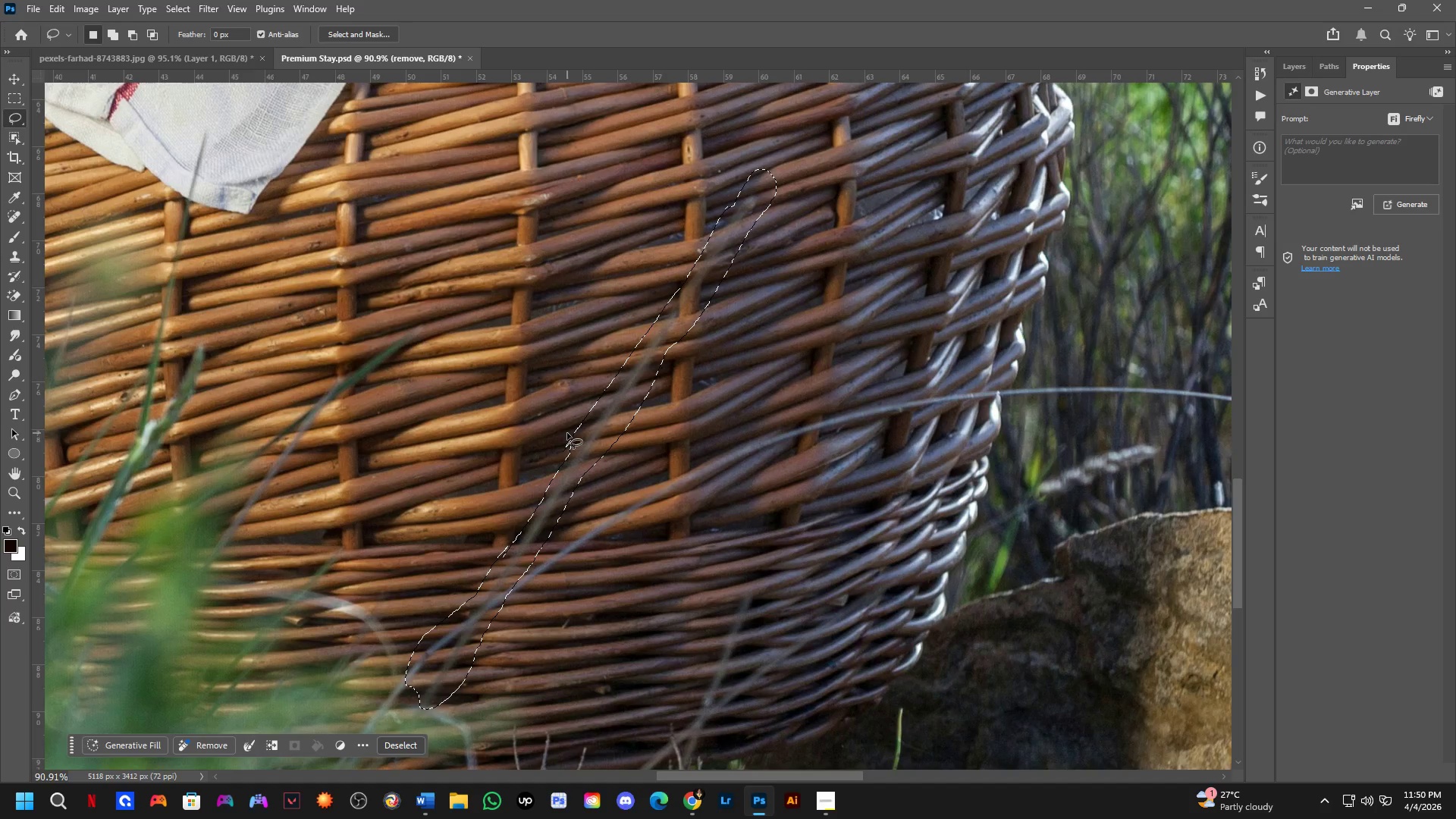 
key(Shift+ShiftLeft)
 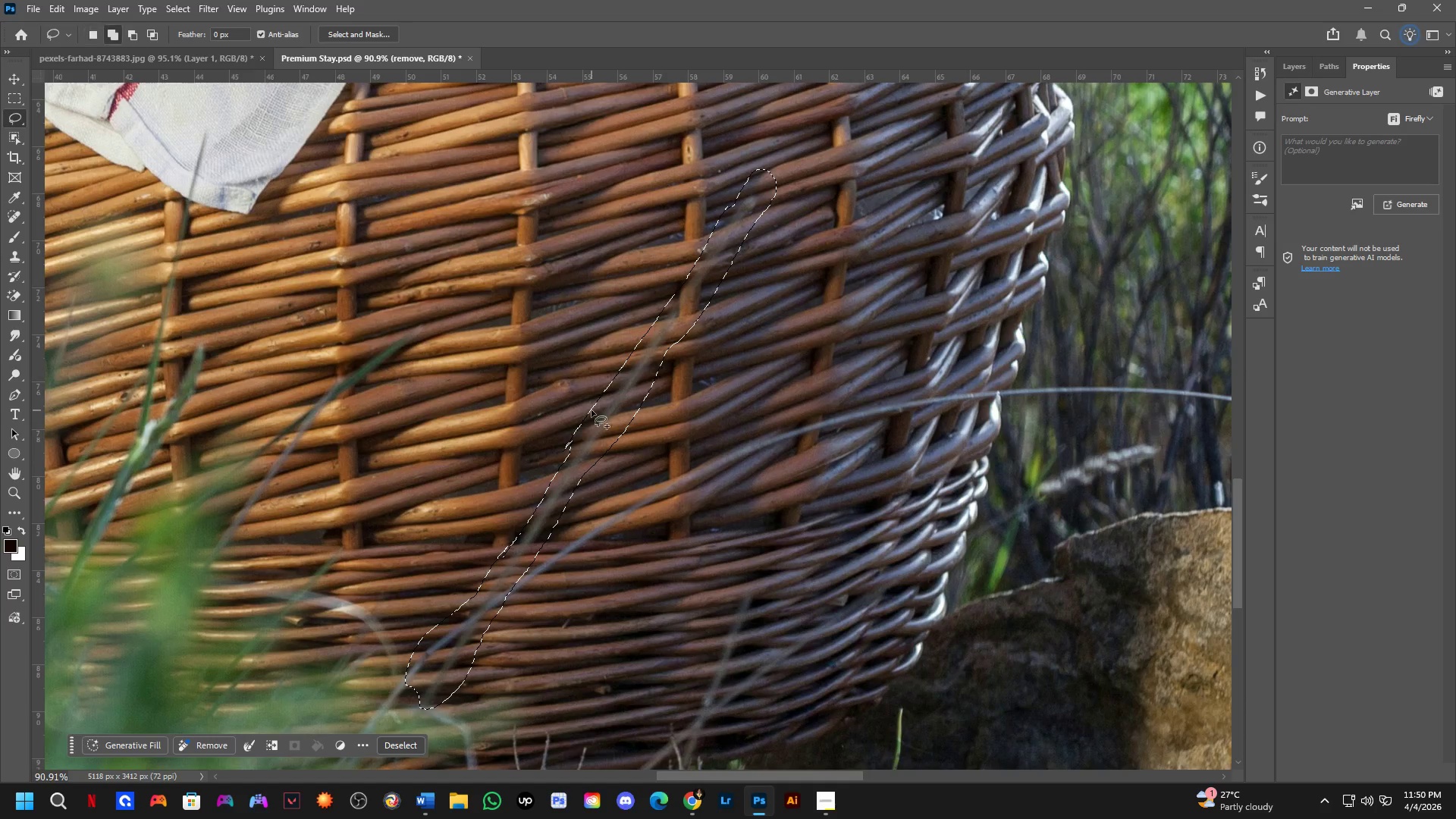 
left_click_drag(start_coordinate=[579, 427], to_coordinate=[623, 407])
 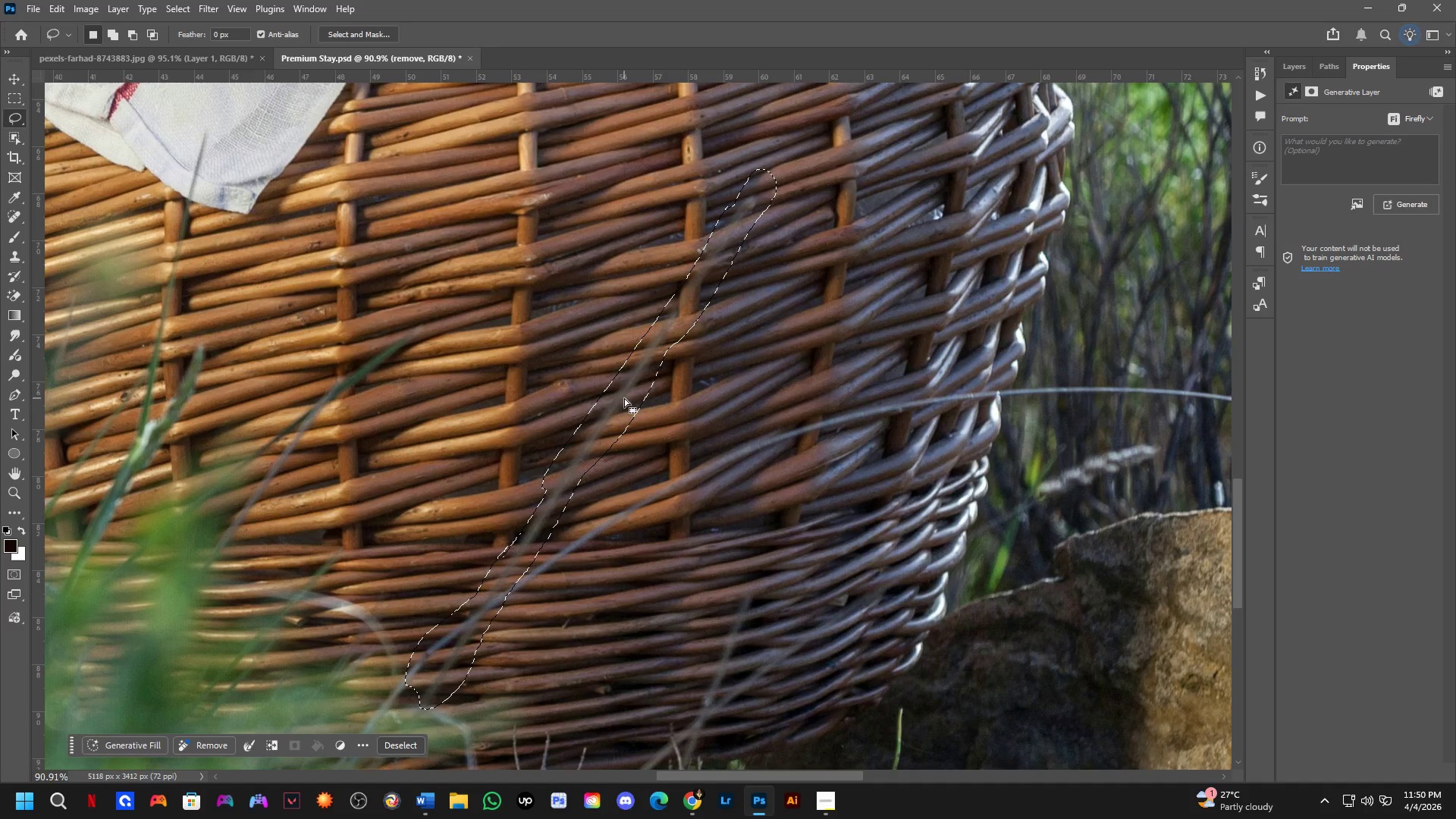 
key(Shift+ShiftLeft)
 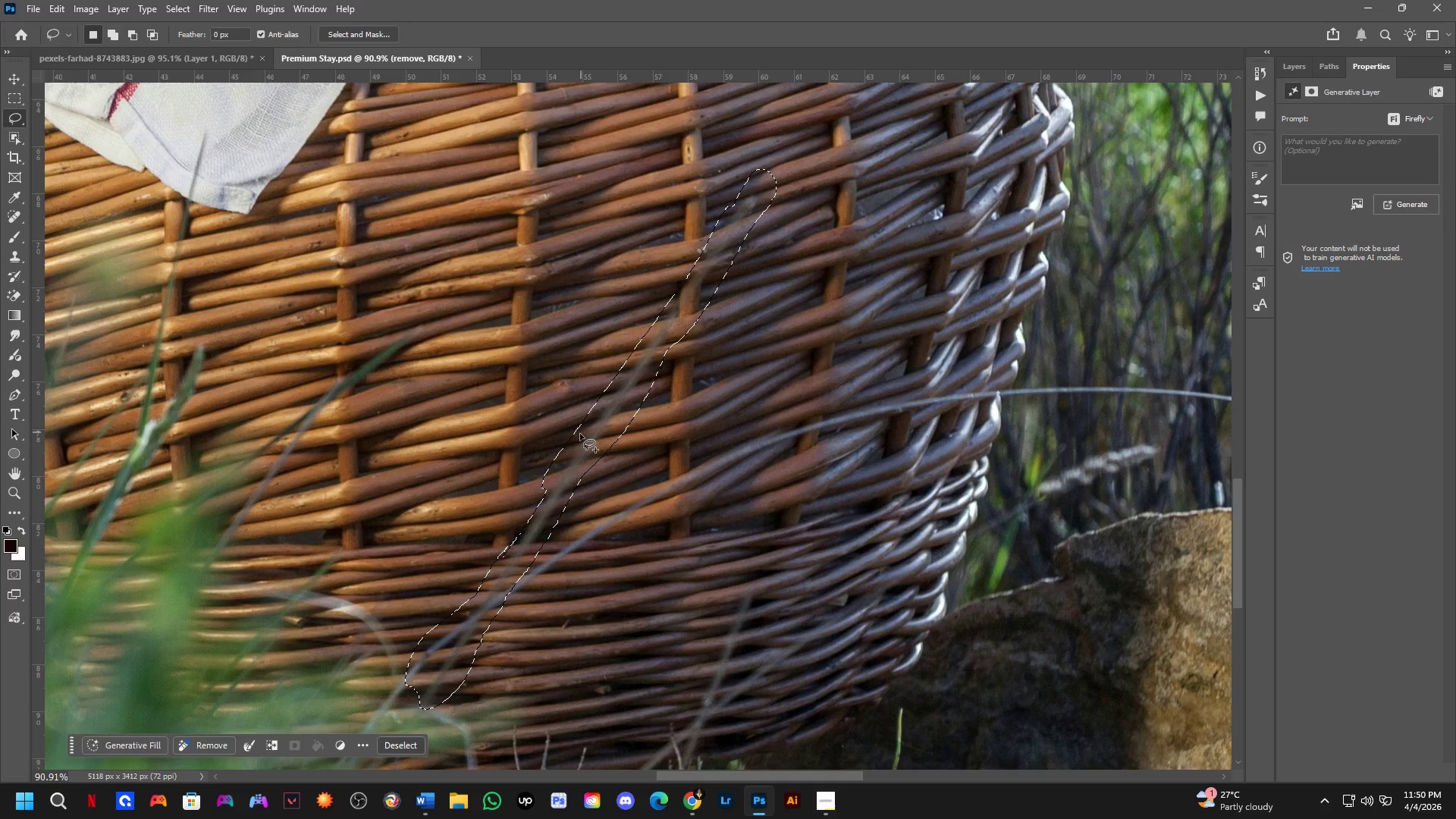 
left_click_drag(start_coordinate=[564, 452], to_coordinate=[598, 465])
 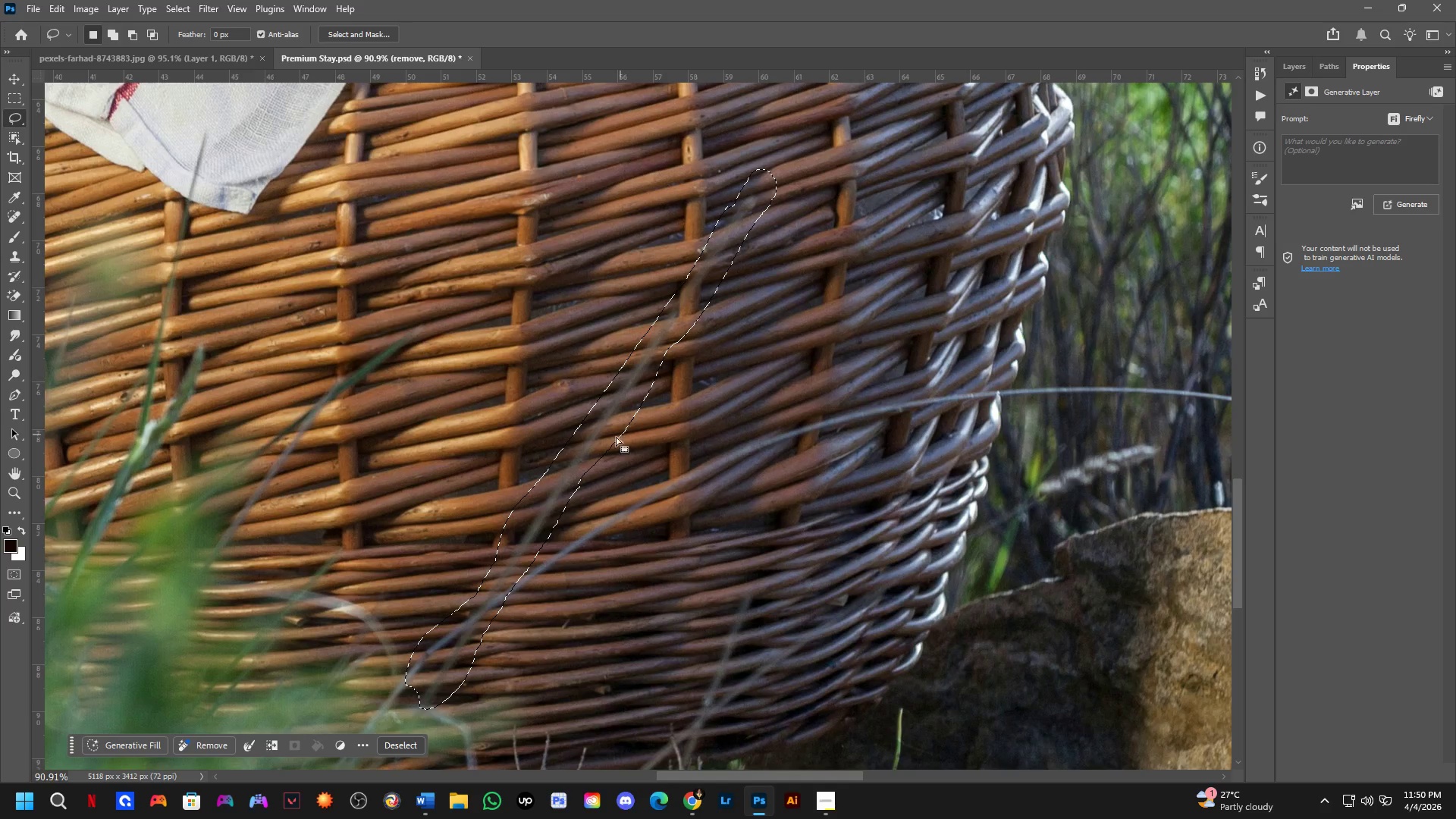 
scroll: coordinate [508, 537], scroll_direction: down, amount: 1.0
 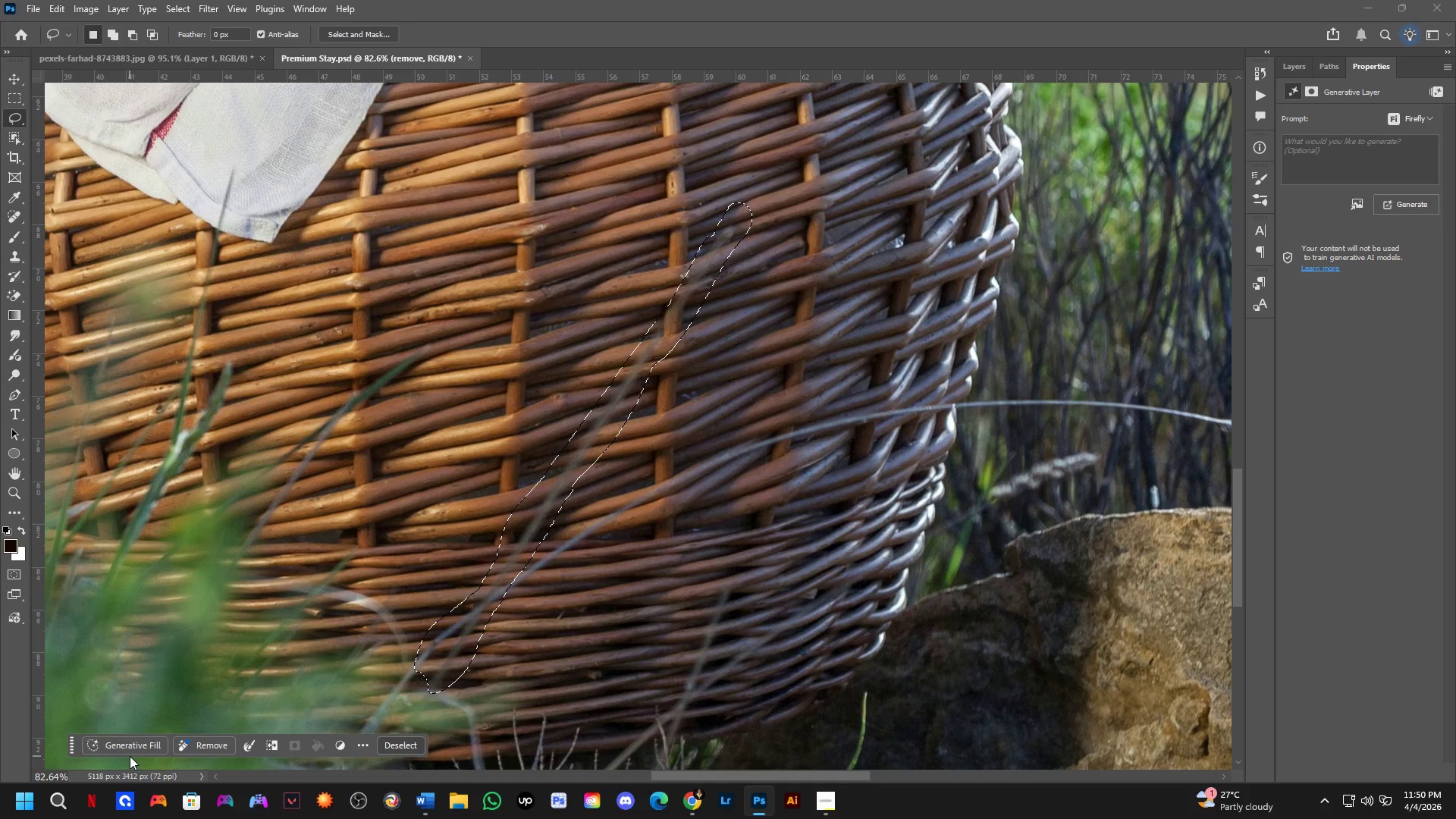 
left_click([135, 748])
 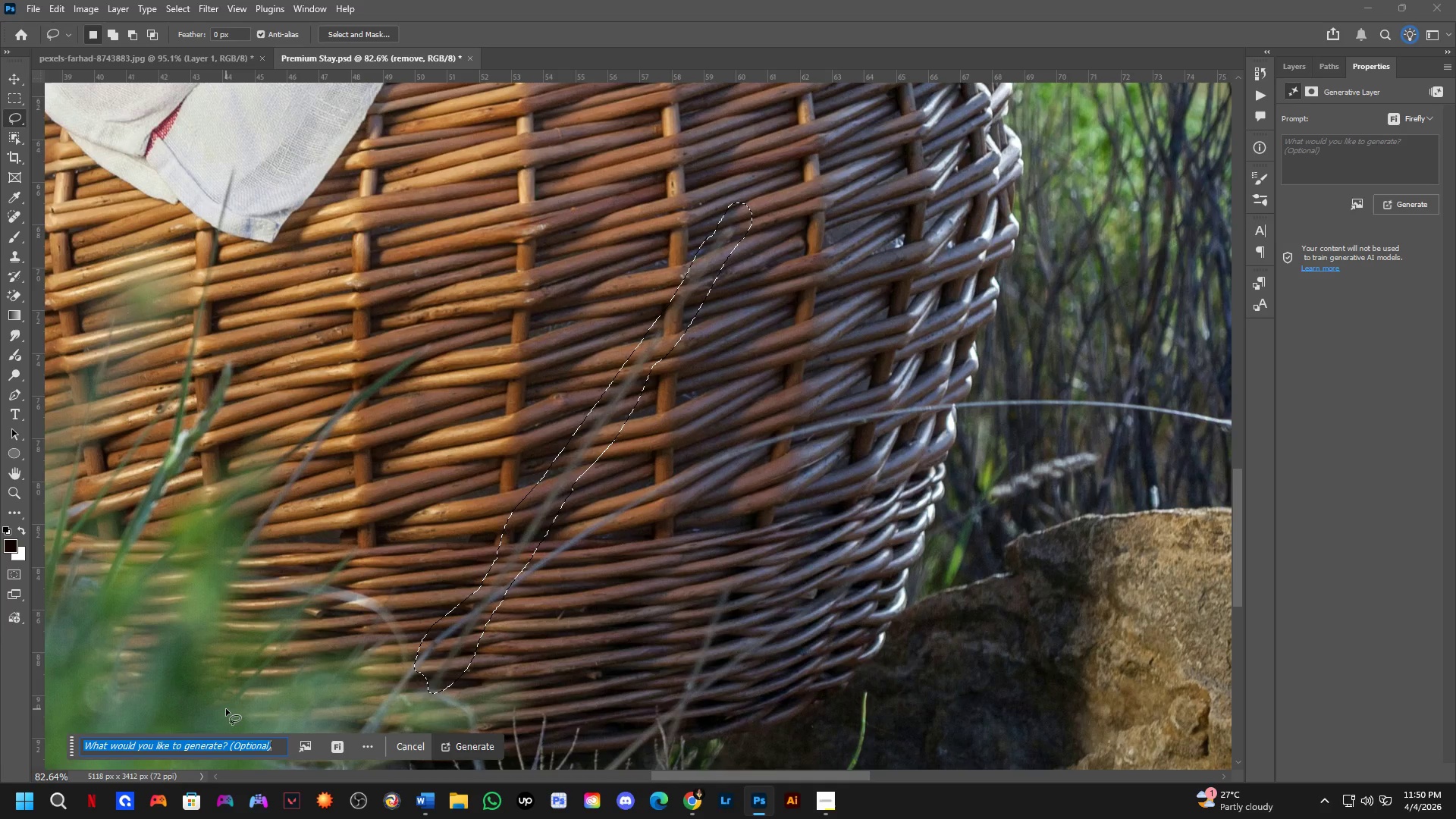 
type(remove)
 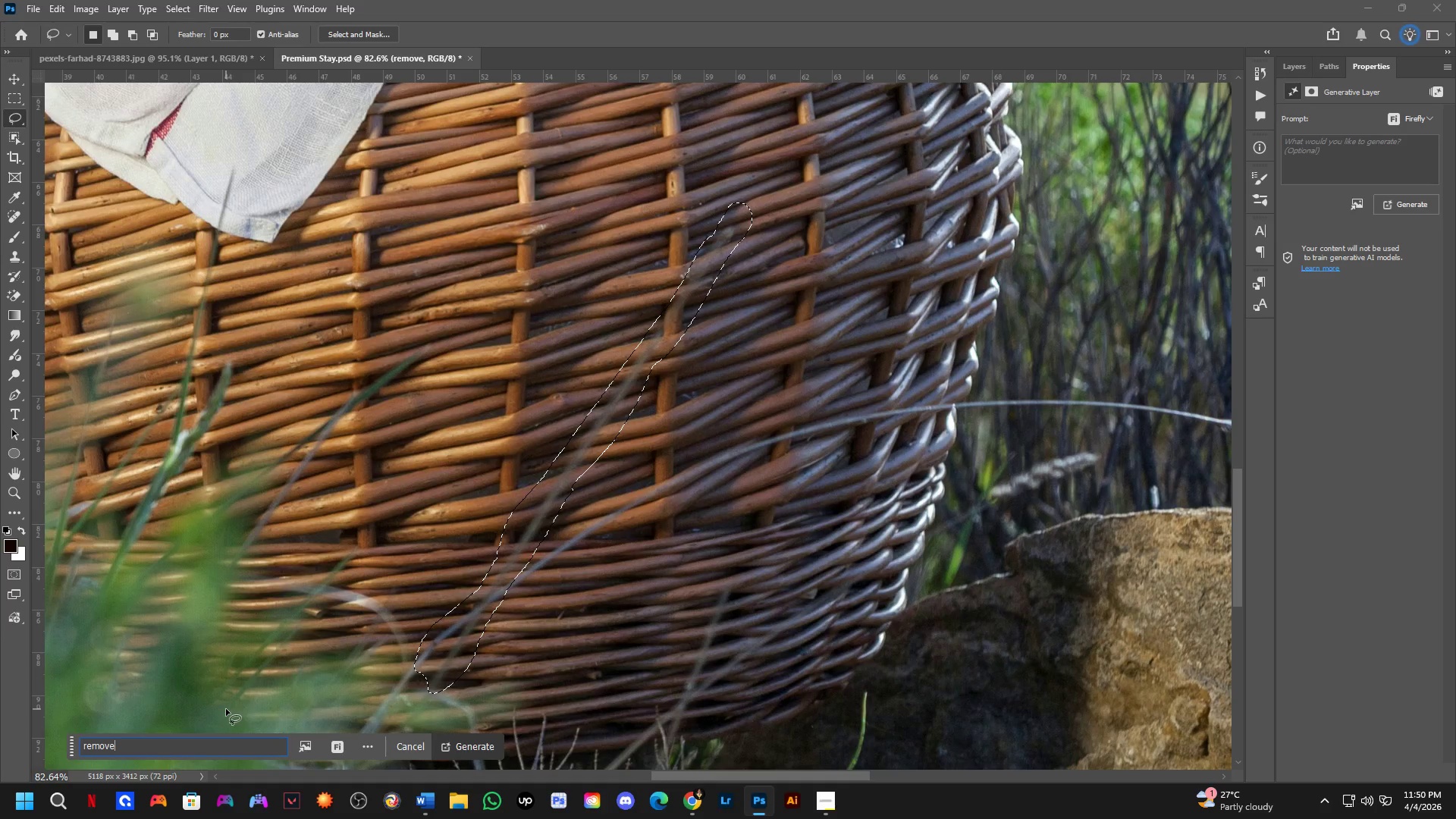 
key(Enter)
 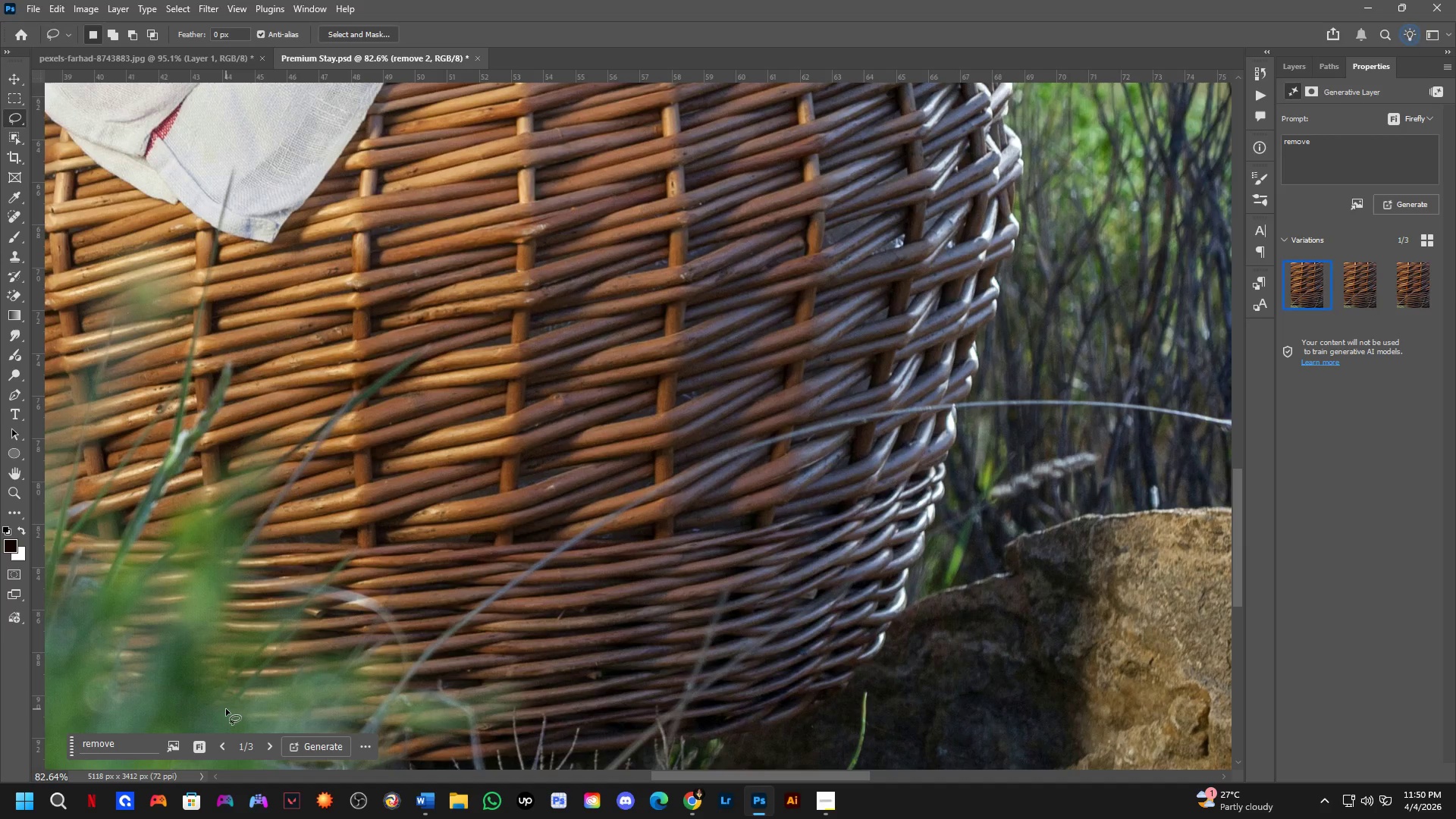 
wait(23.16)
 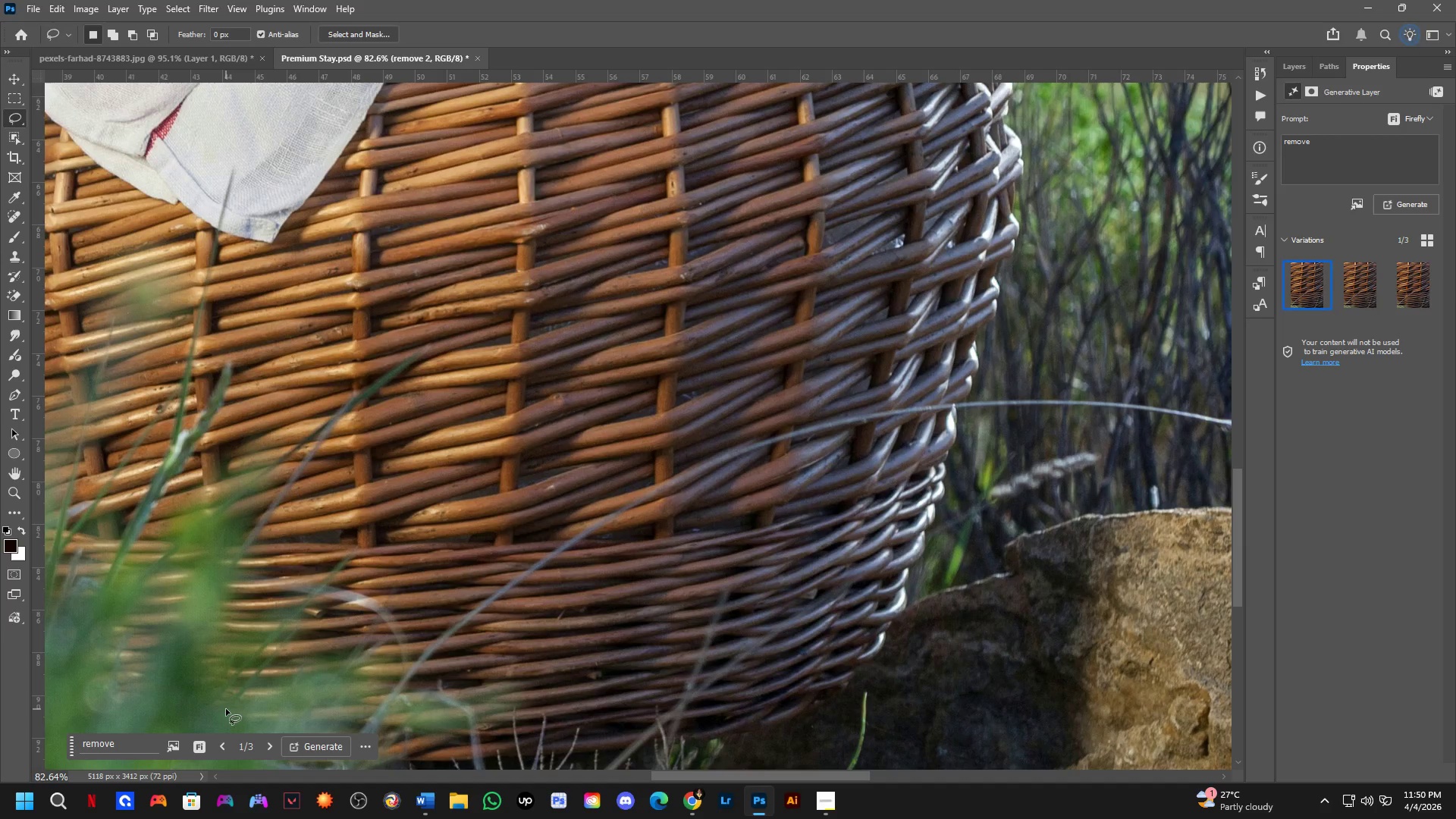 
scroll: coordinate [463, 607], scroll_direction: down, amount: 8.0
 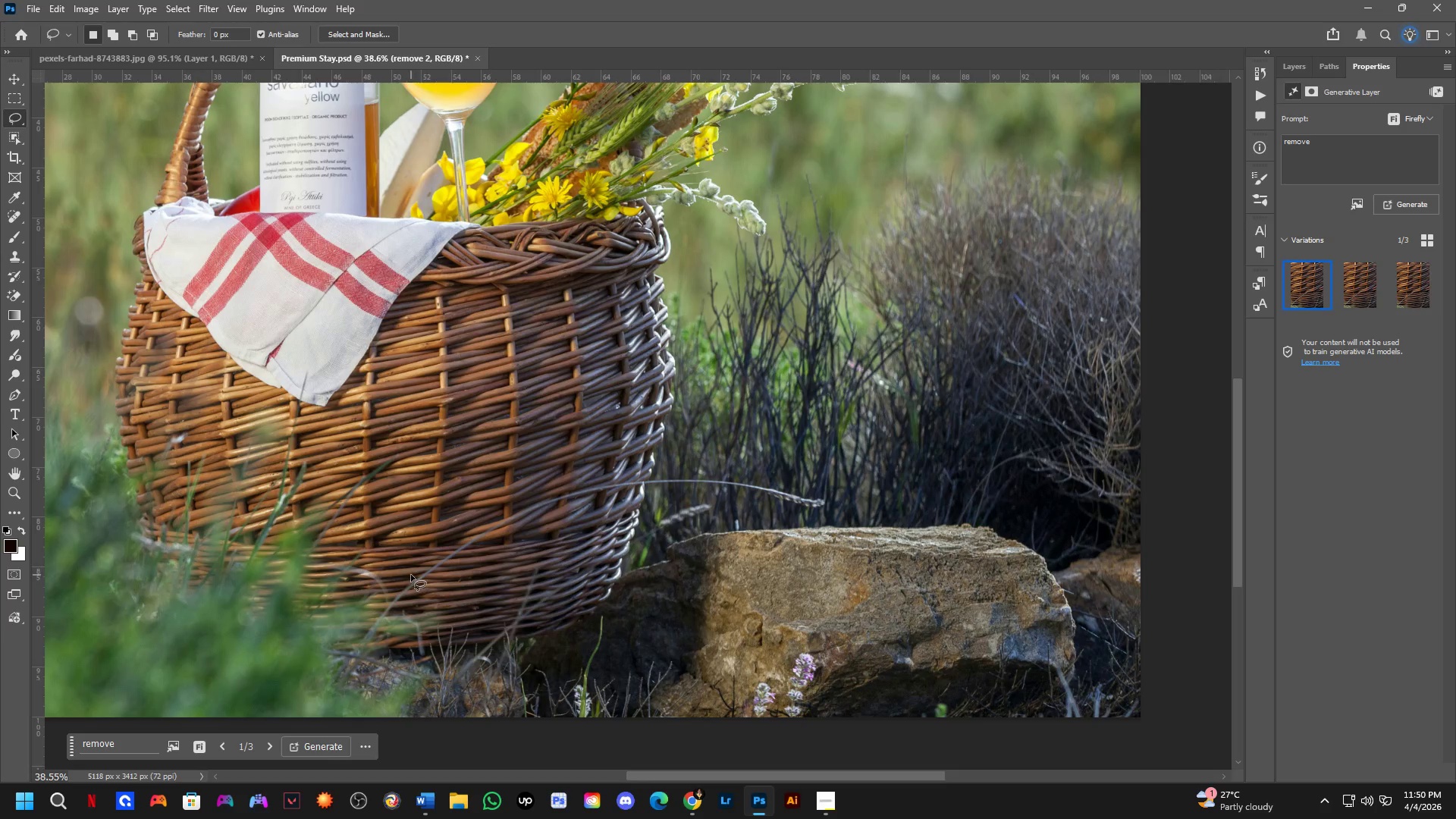 
left_click_drag(start_coordinate=[402, 580], to_coordinate=[479, 524])
 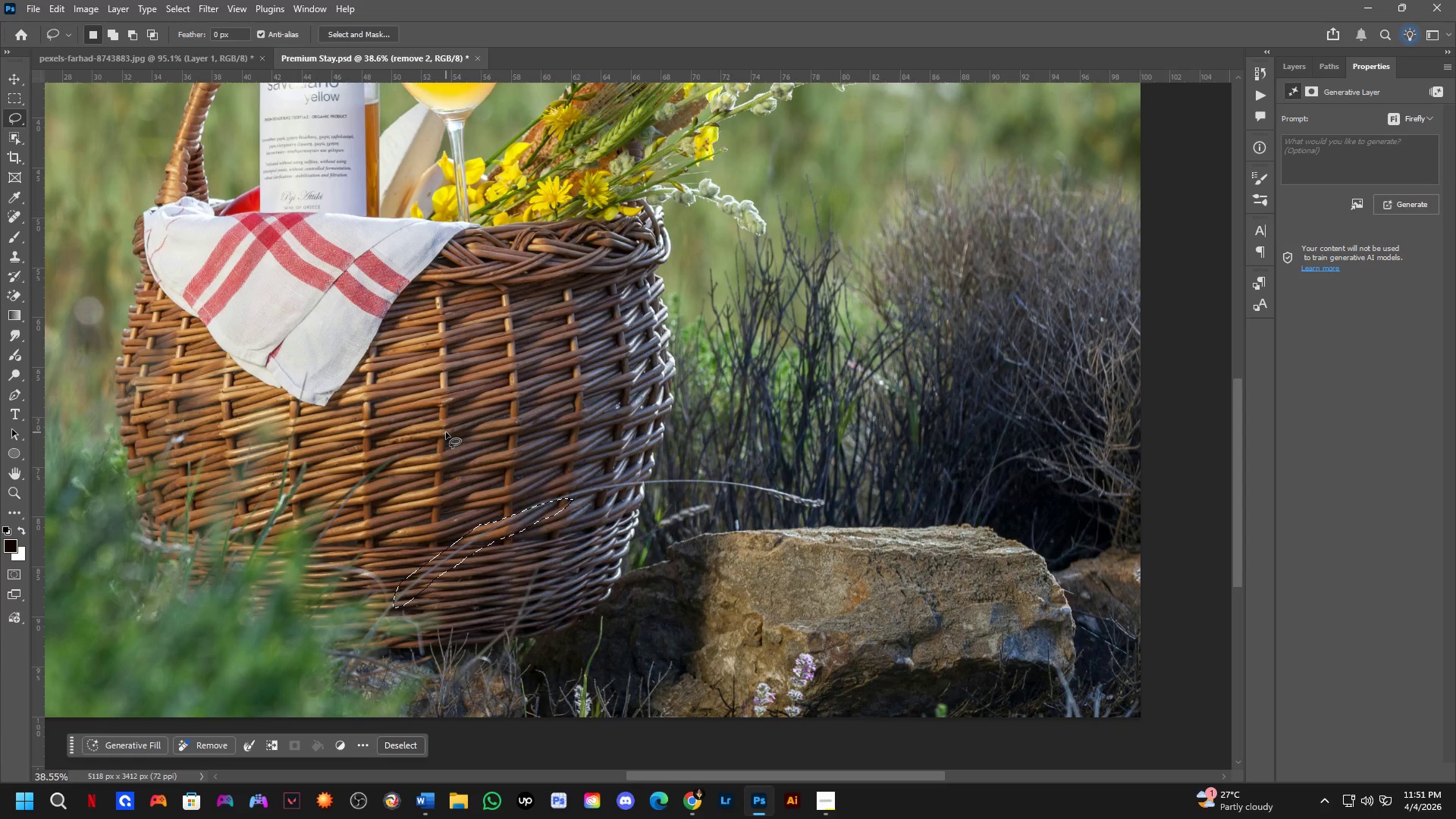 
wait(10.19)
 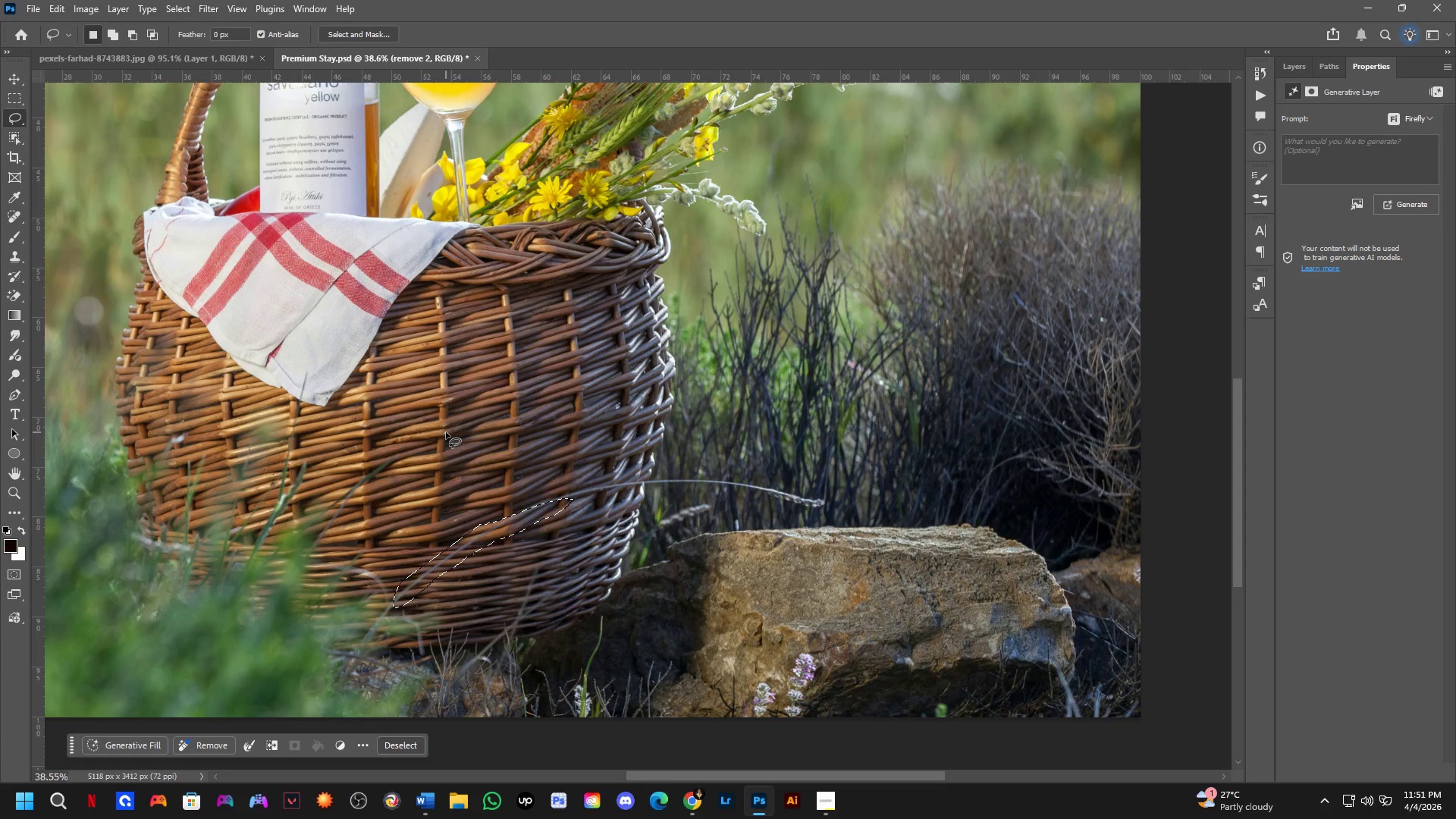 
key(Shift+ShiftLeft)
 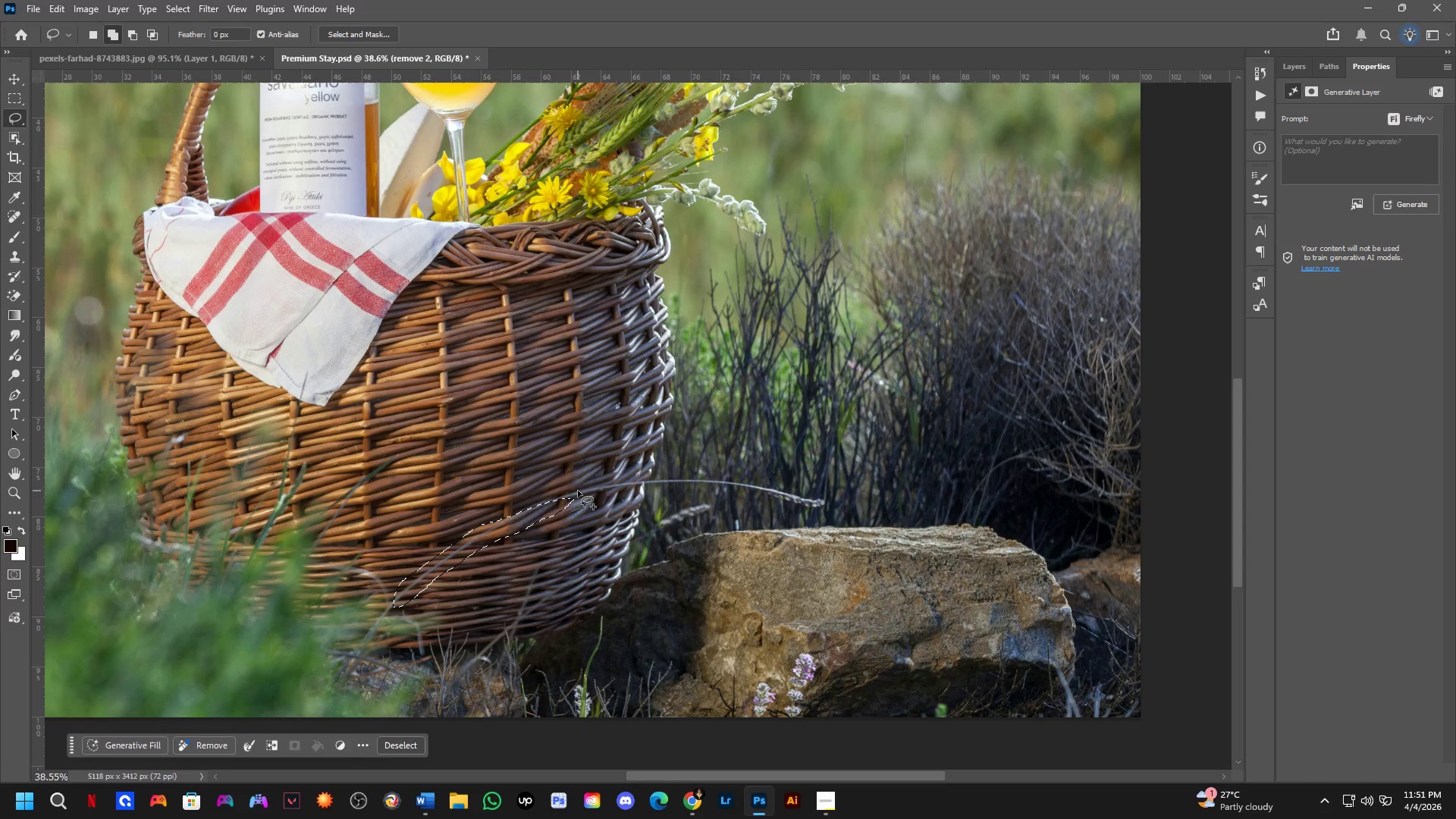 
left_click_drag(start_coordinate=[569, 489], to_coordinate=[792, 482])
 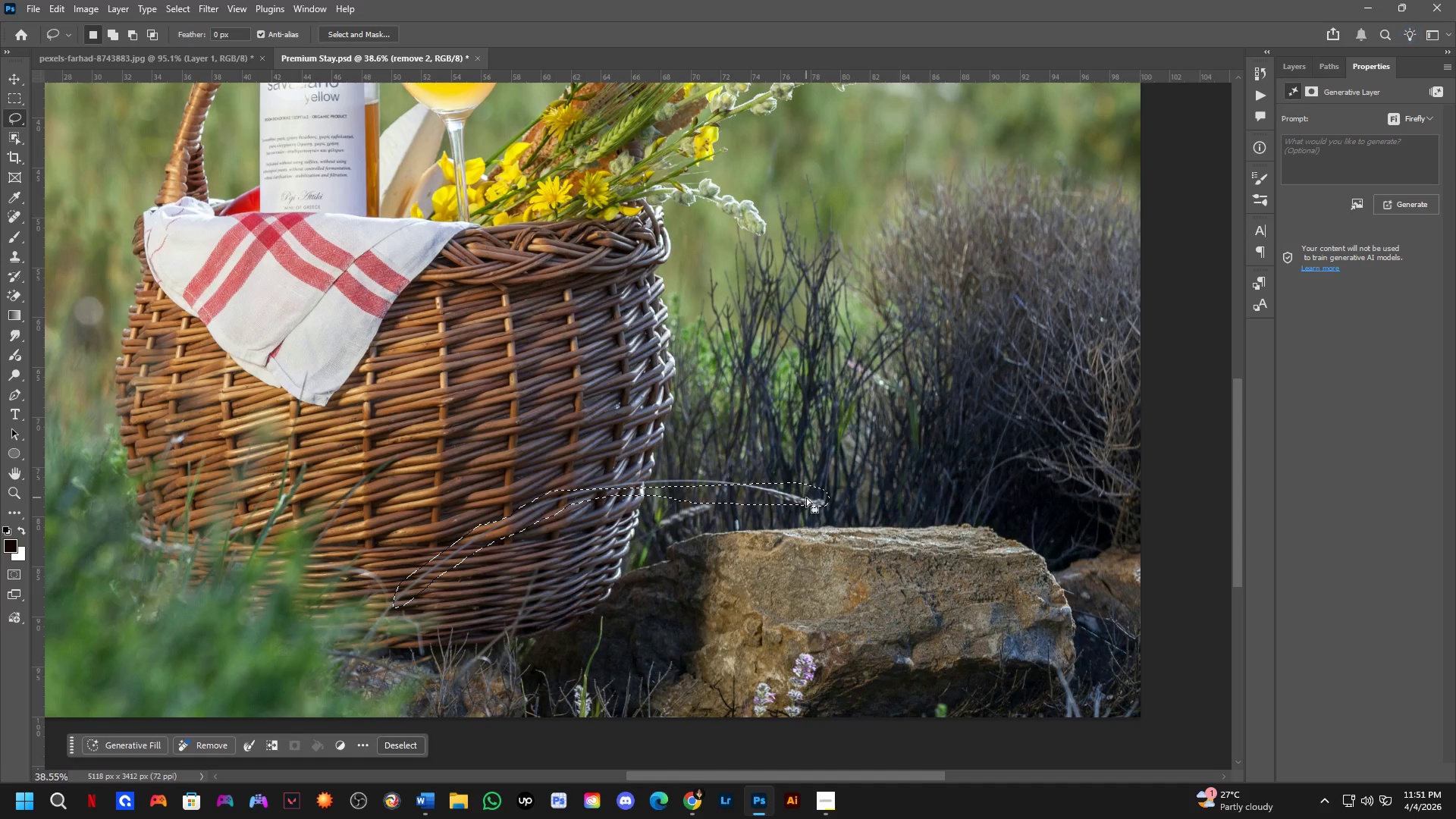 
key(Shift+ShiftLeft)
 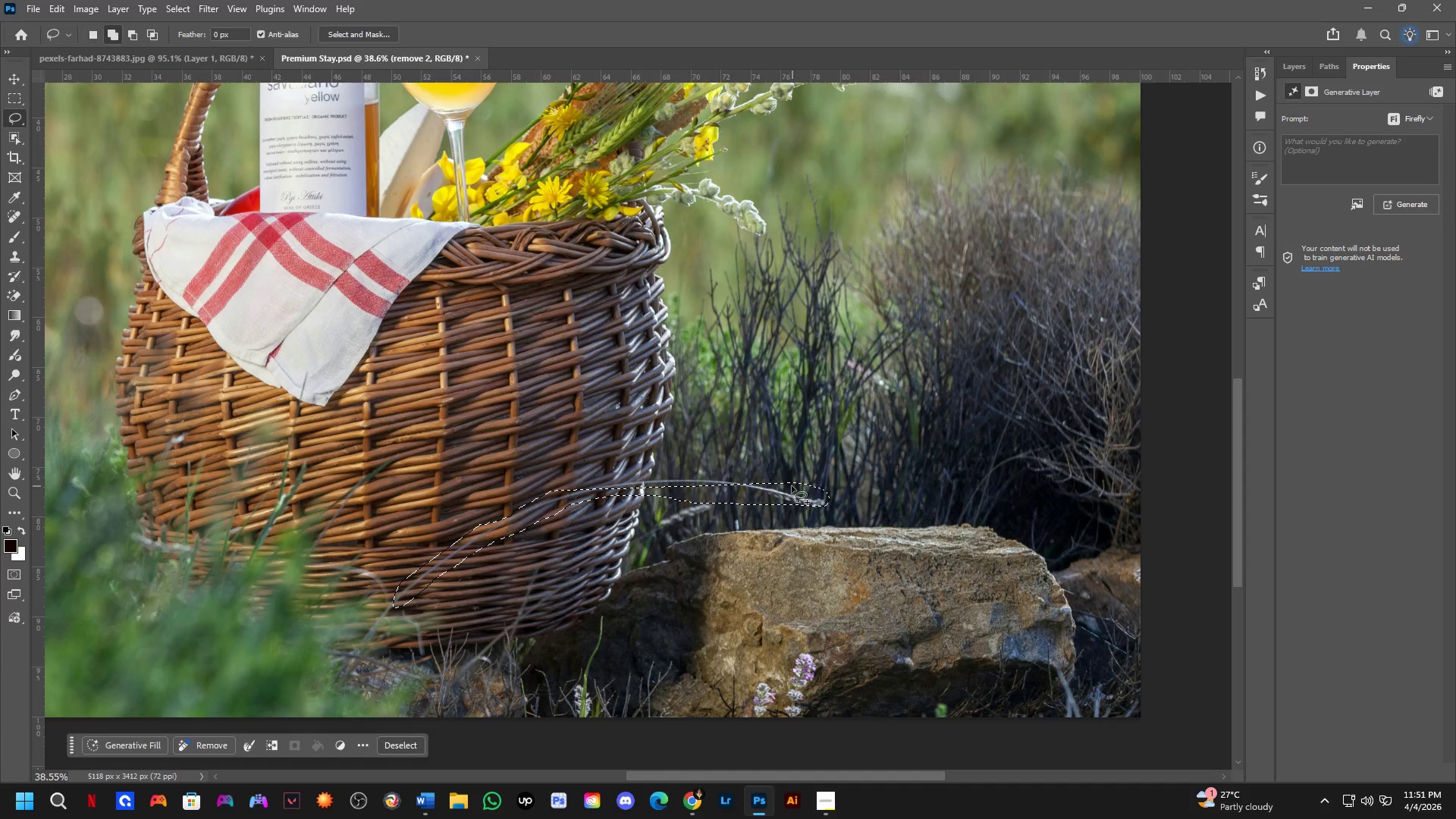 
left_click_drag(start_coordinate=[791, 485], to_coordinate=[648, 498])
 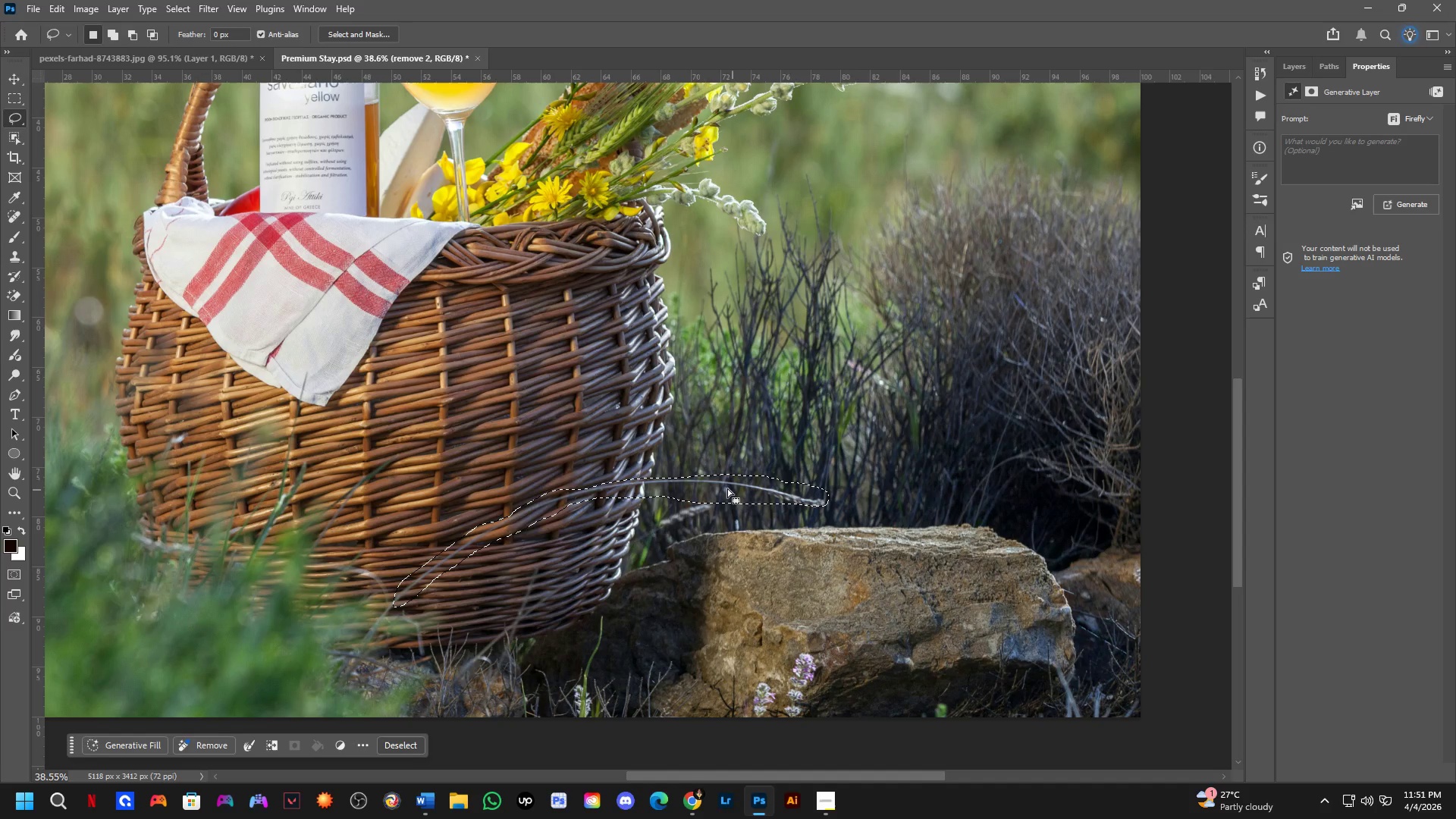 
hold_key(key=ShiftLeft, duration=0.69)
left_click_drag(start_coordinate=[681, 474], to_coordinate=[607, 511])
 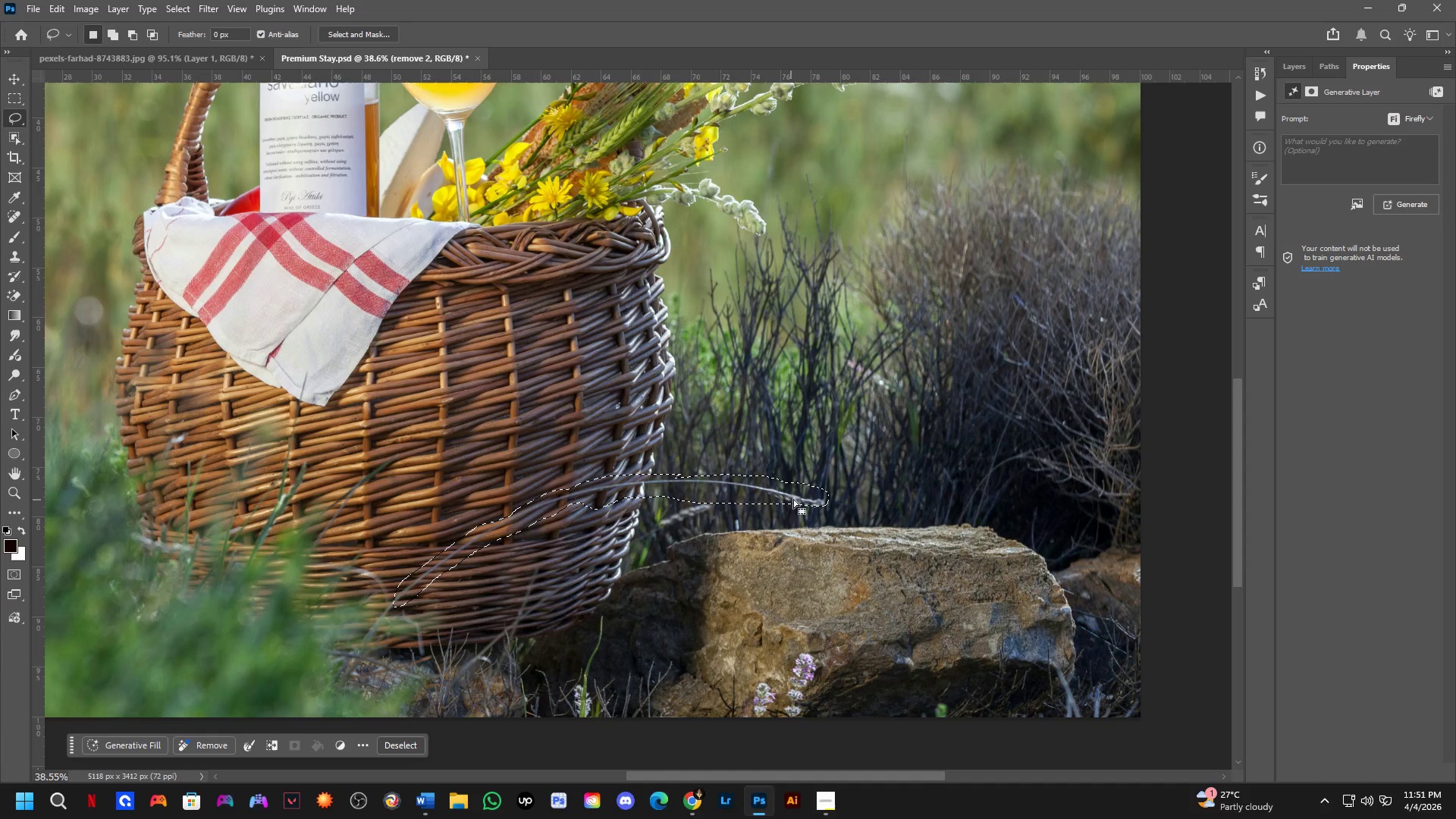 
hold_key(key=ShiftLeft, duration=0.34)
left_click_drag(start_coordinate=[815, 494], to_coordinate=[738, 510])
 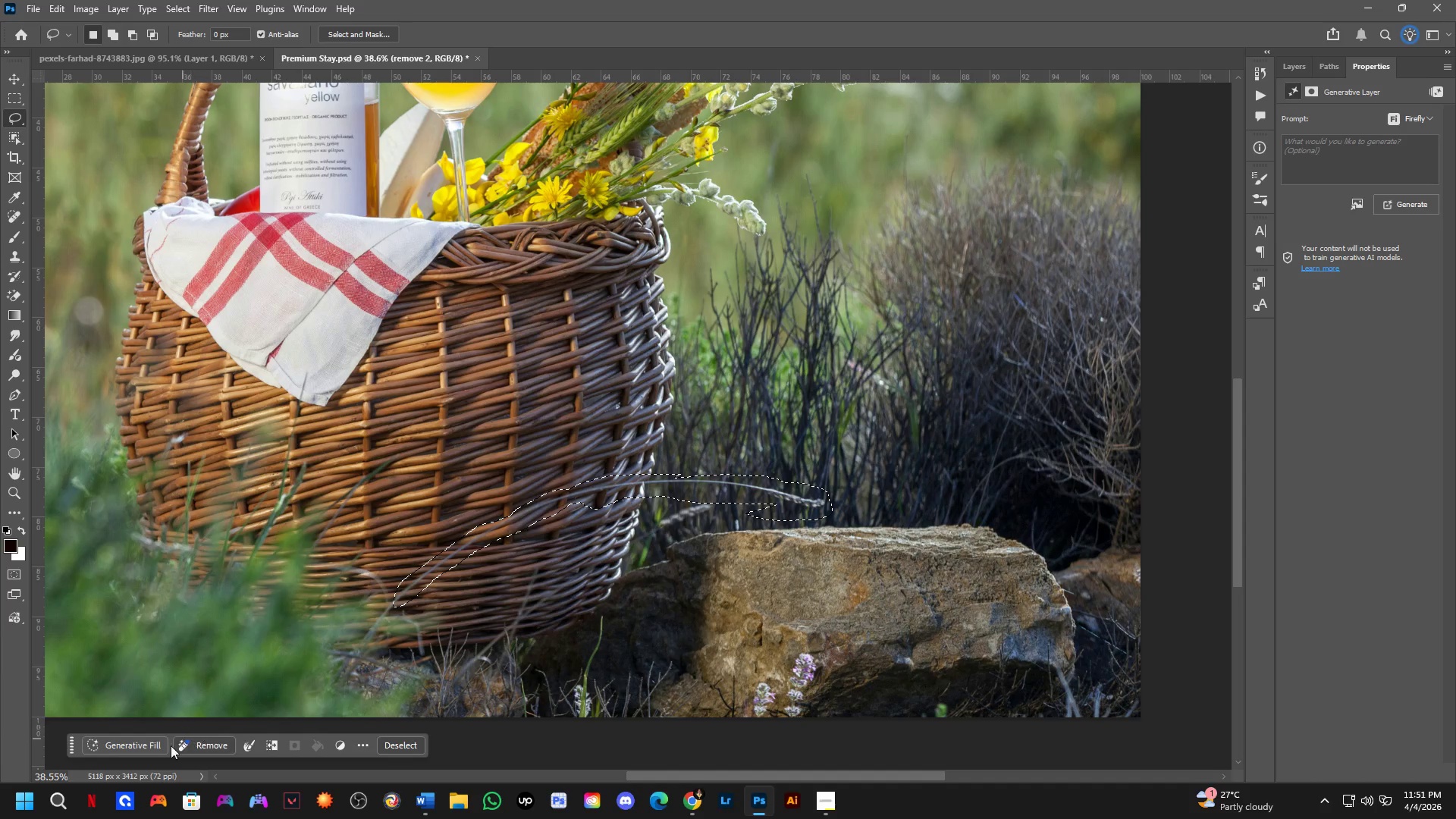 
left_click([126, 744])
 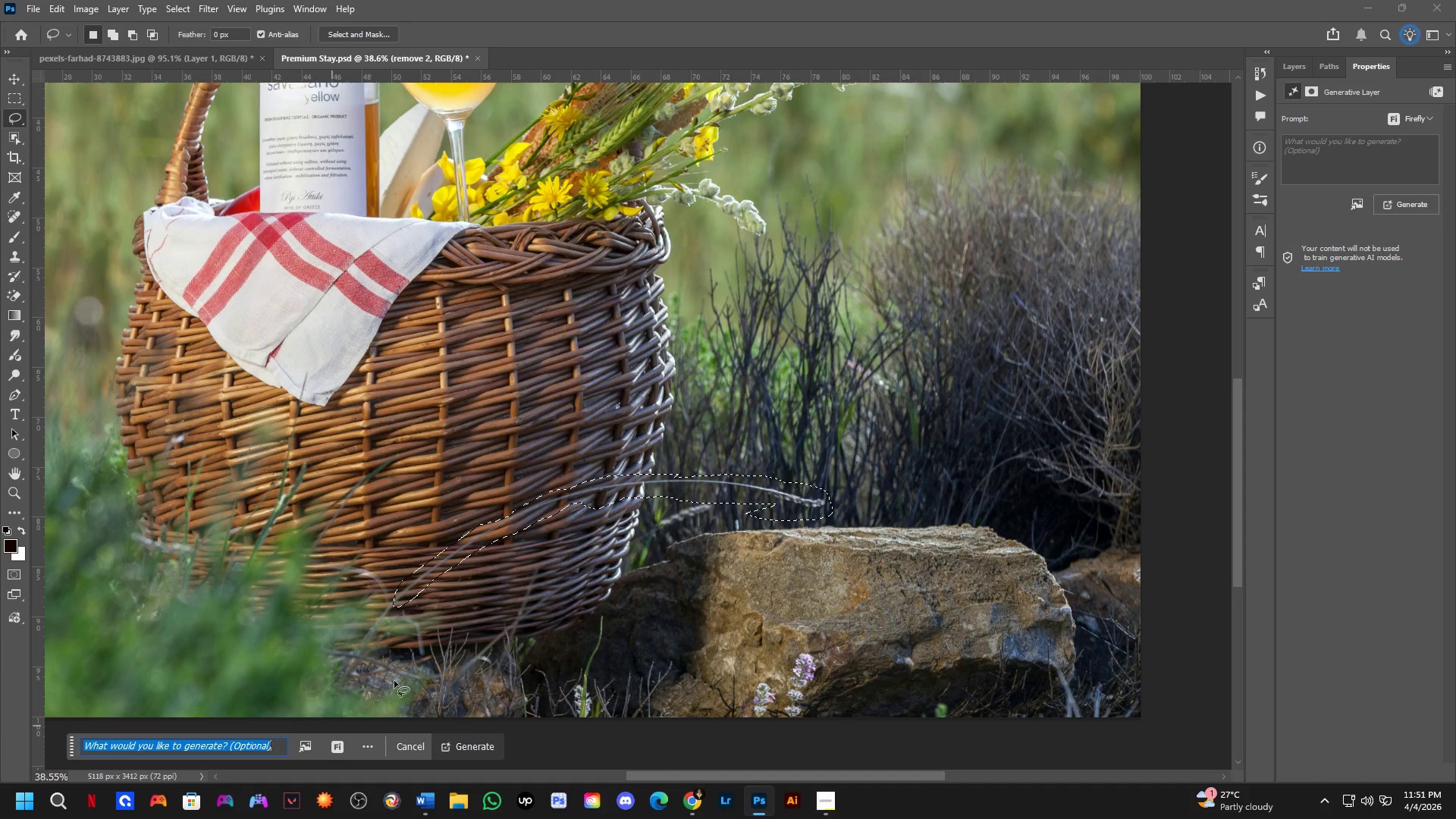 
type(remove)
 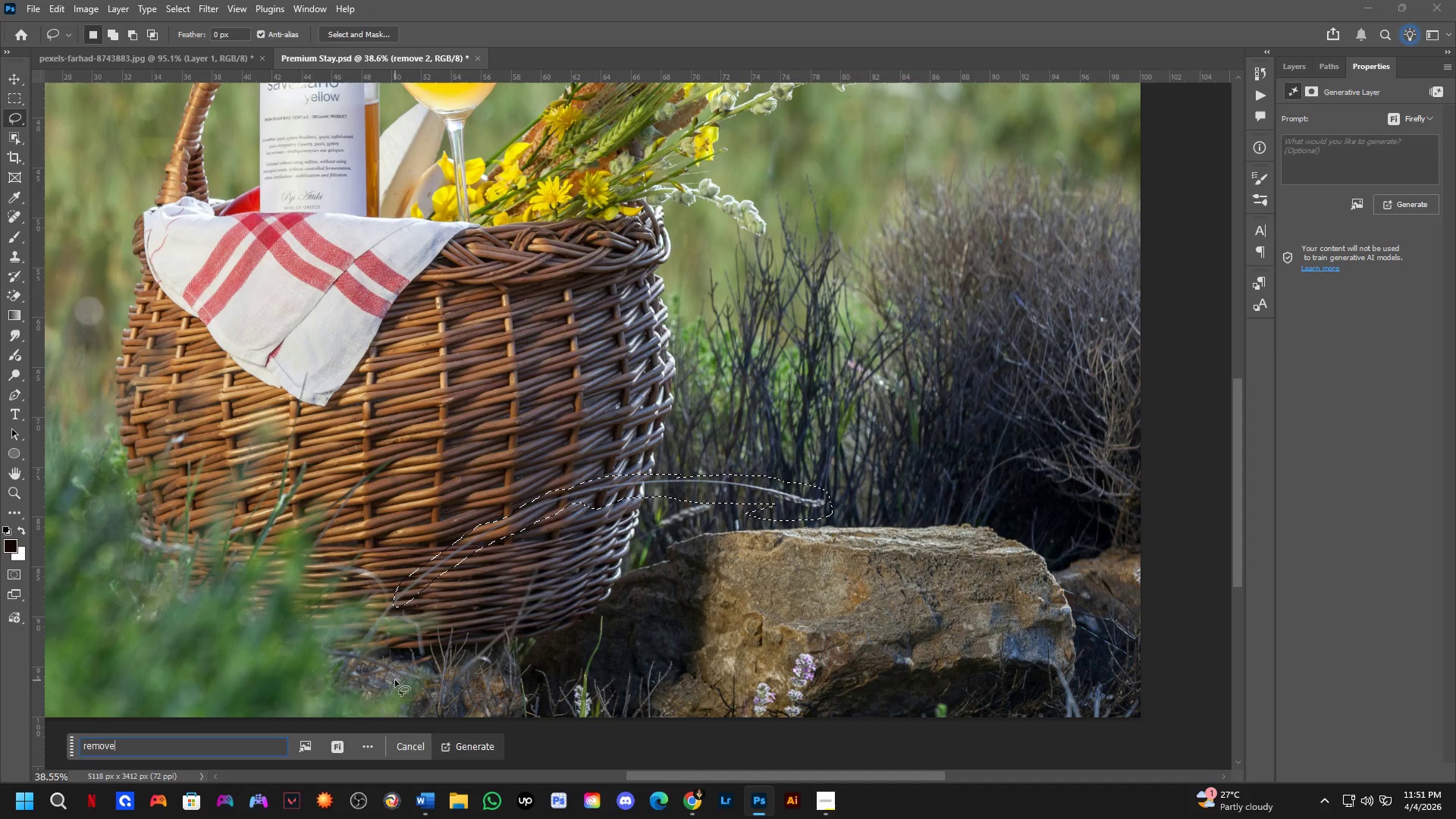 
key(Enter)
 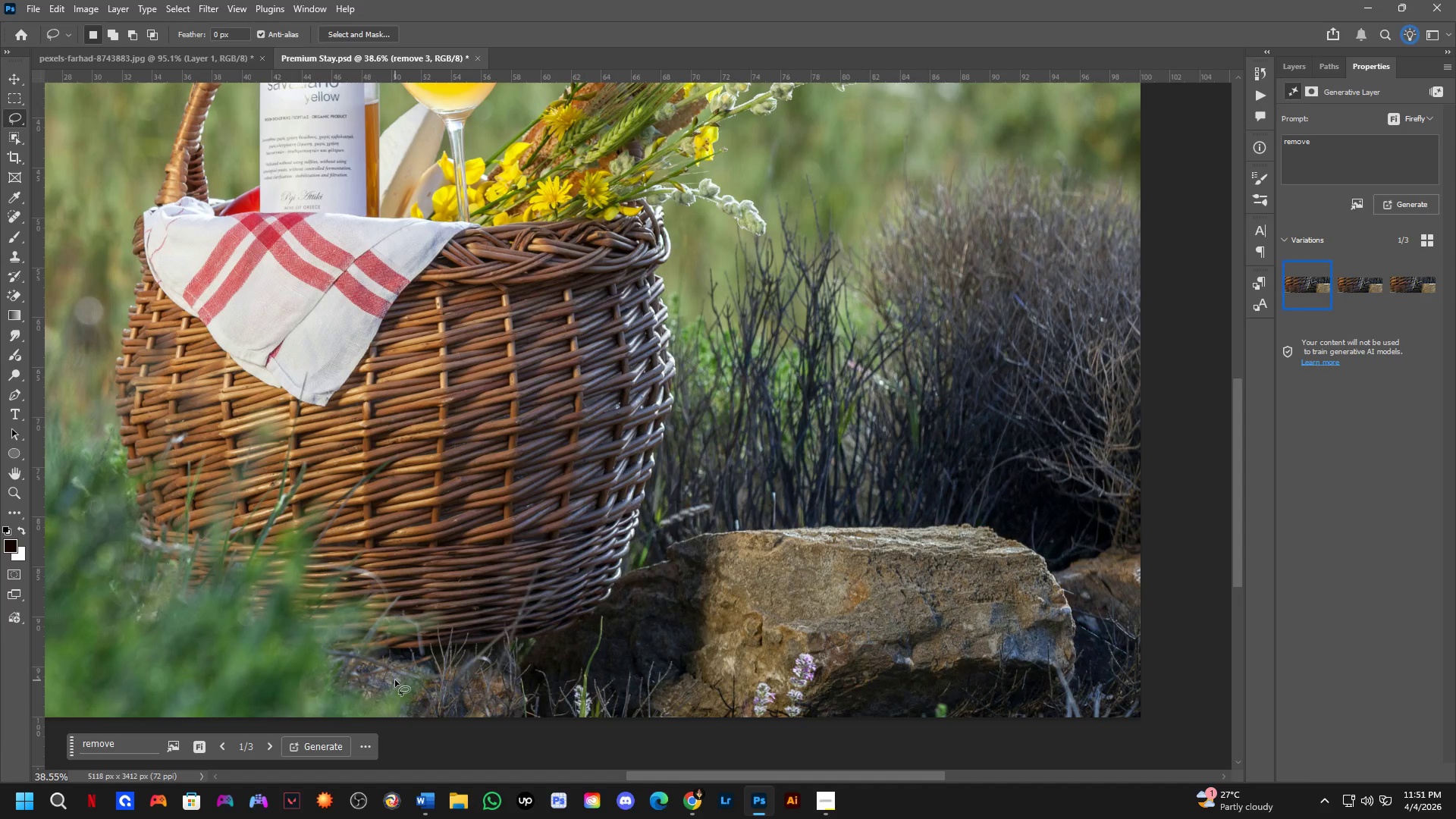 
wait(36.2)
 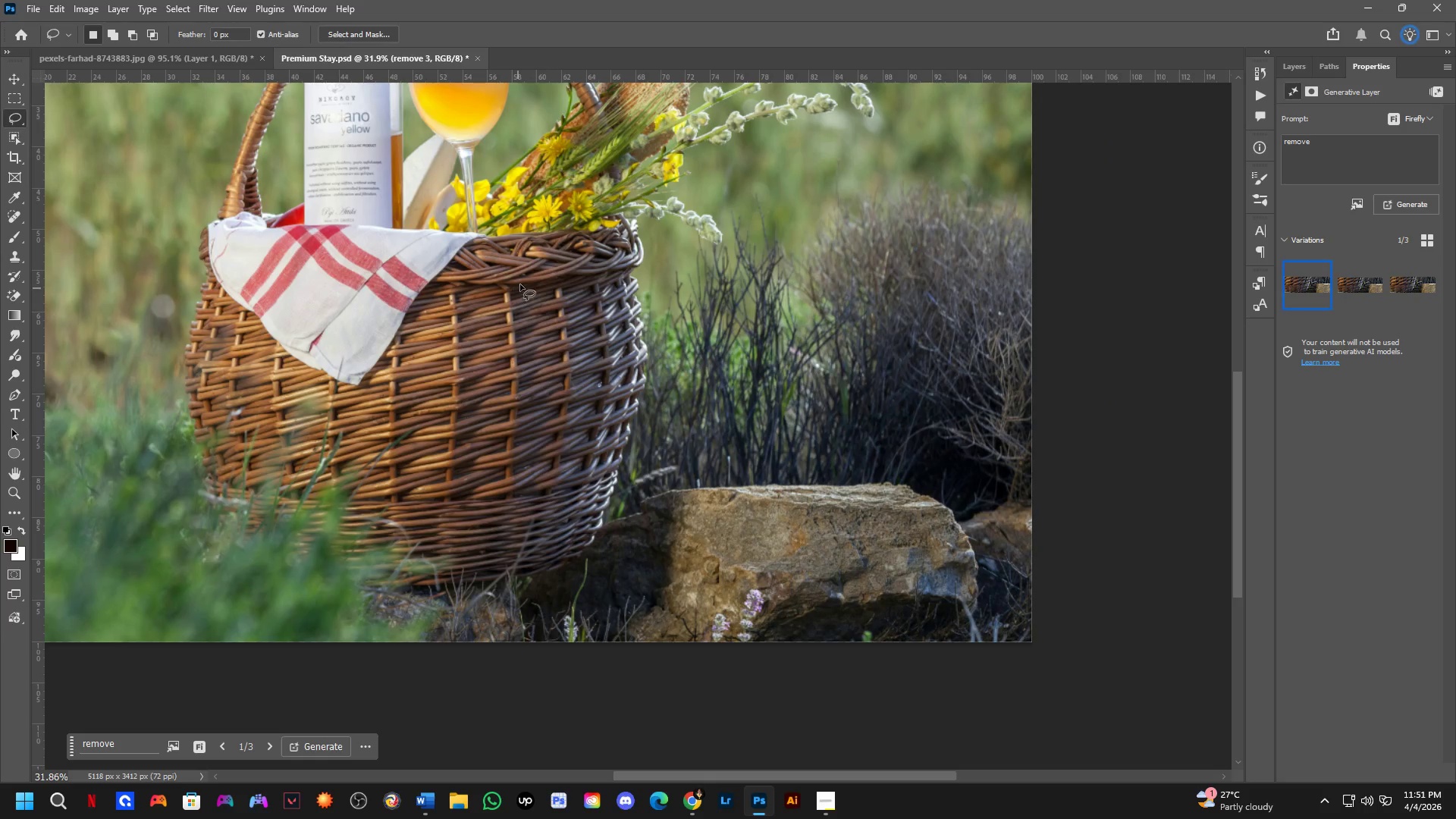 
hold_key(key=Space, duration=0.56)
 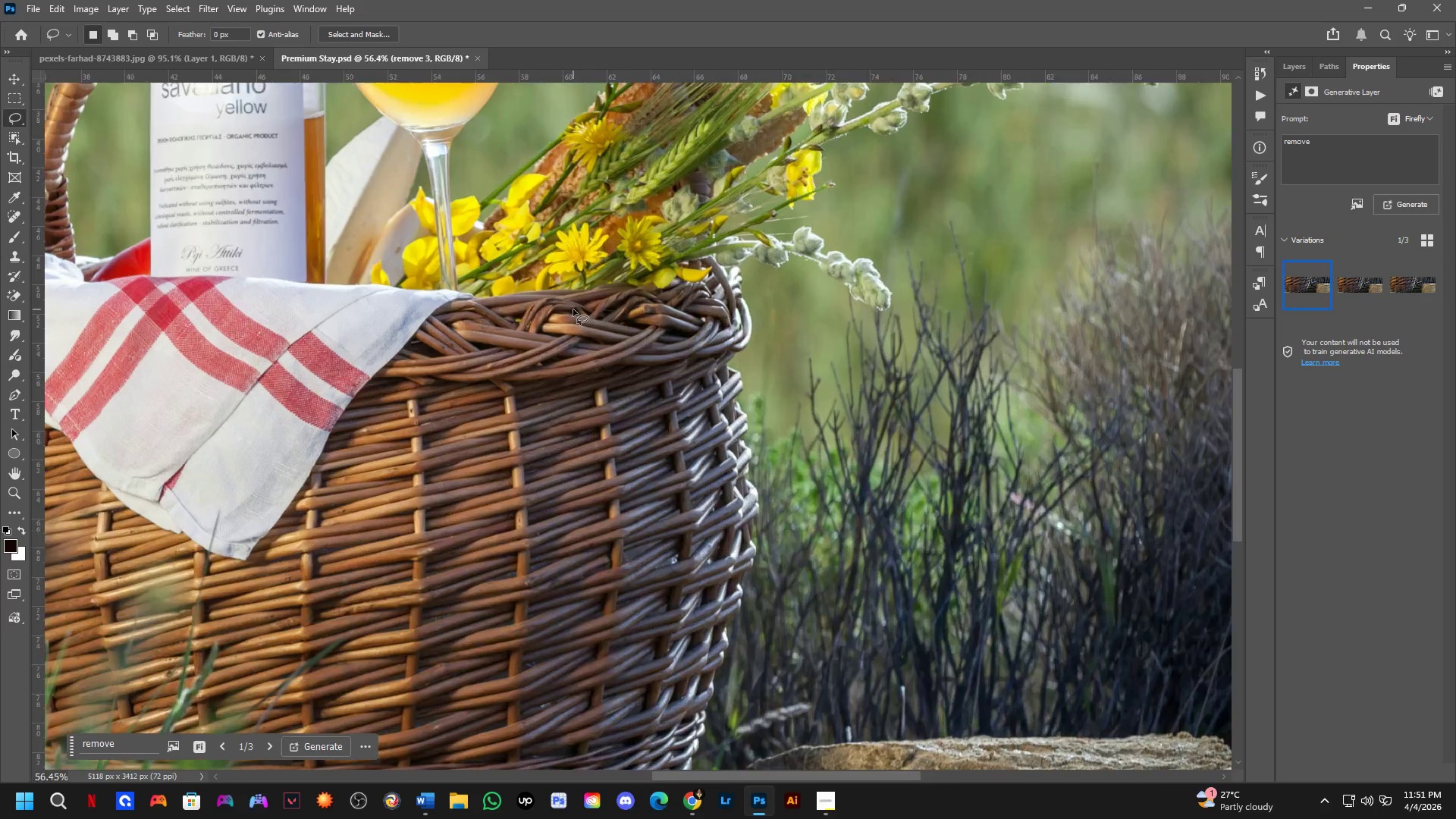 
left_click_drag(start_coordinate=[538, 243], to_coordinate=[569, 309])
 